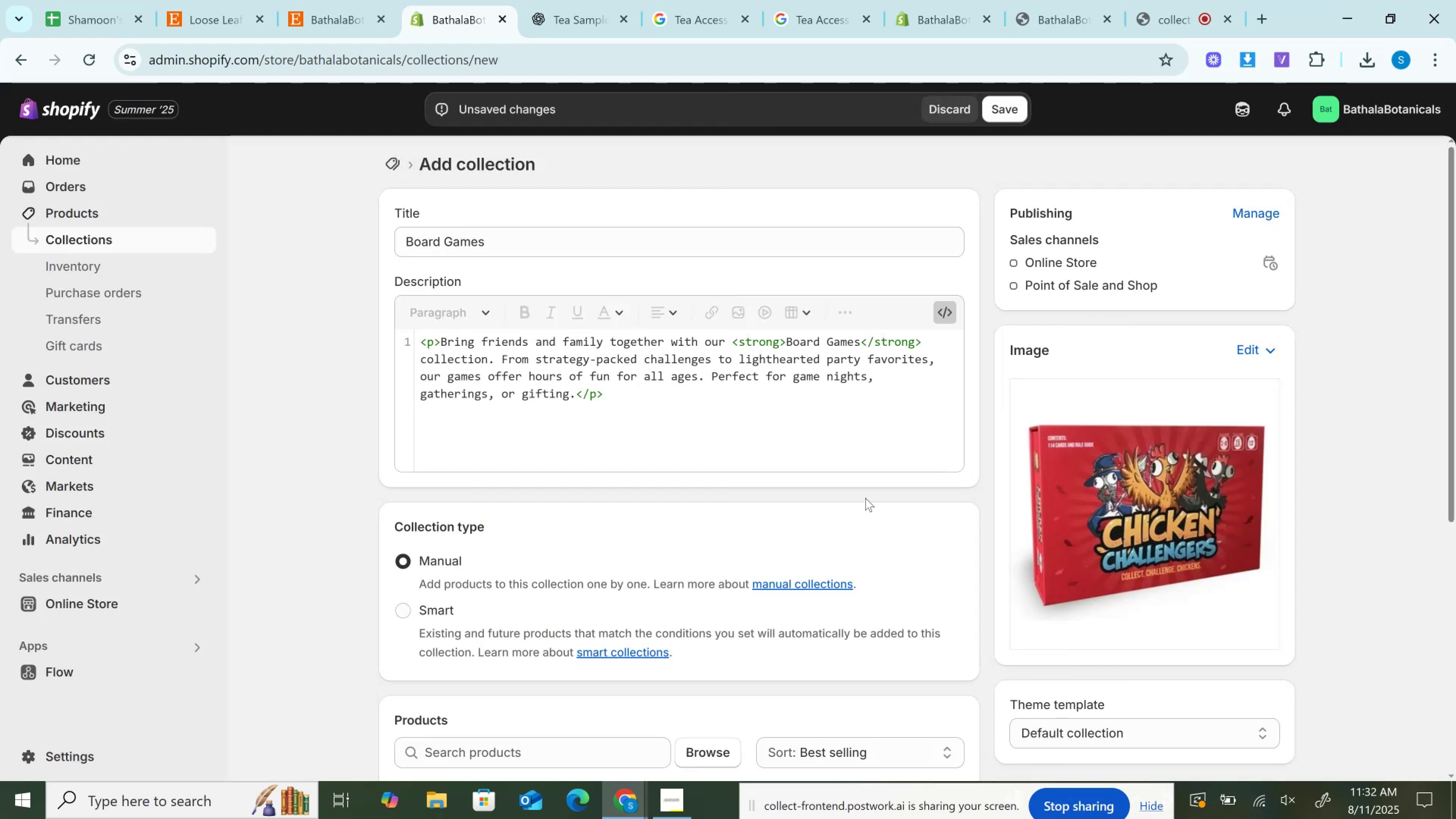 
scroll: coordinate [739, 431], scroll_direction: down, amount: 3.0
 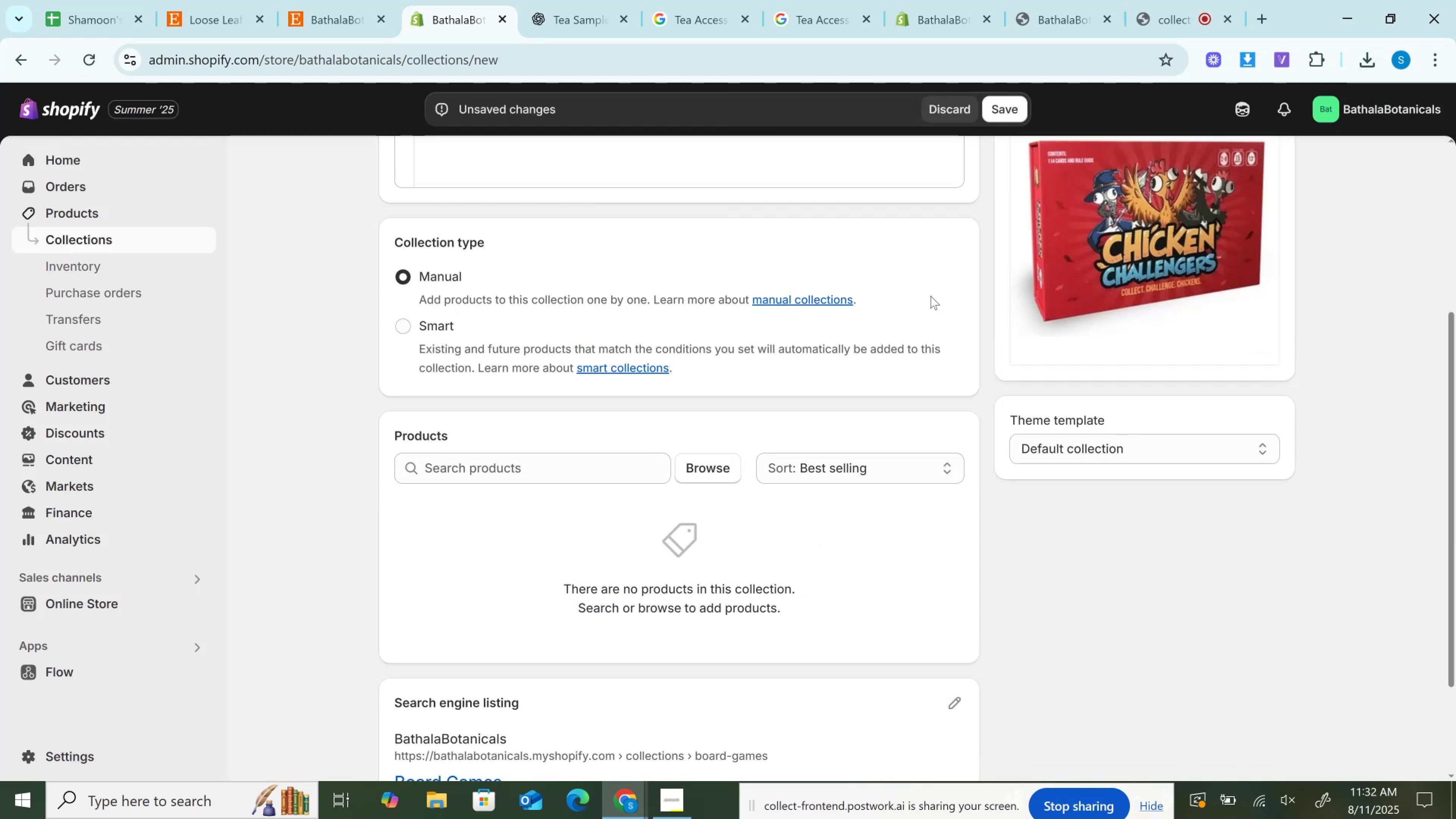 
scroll: coordinate [1119, 357], scroll_direction: up, amount: 4.0
 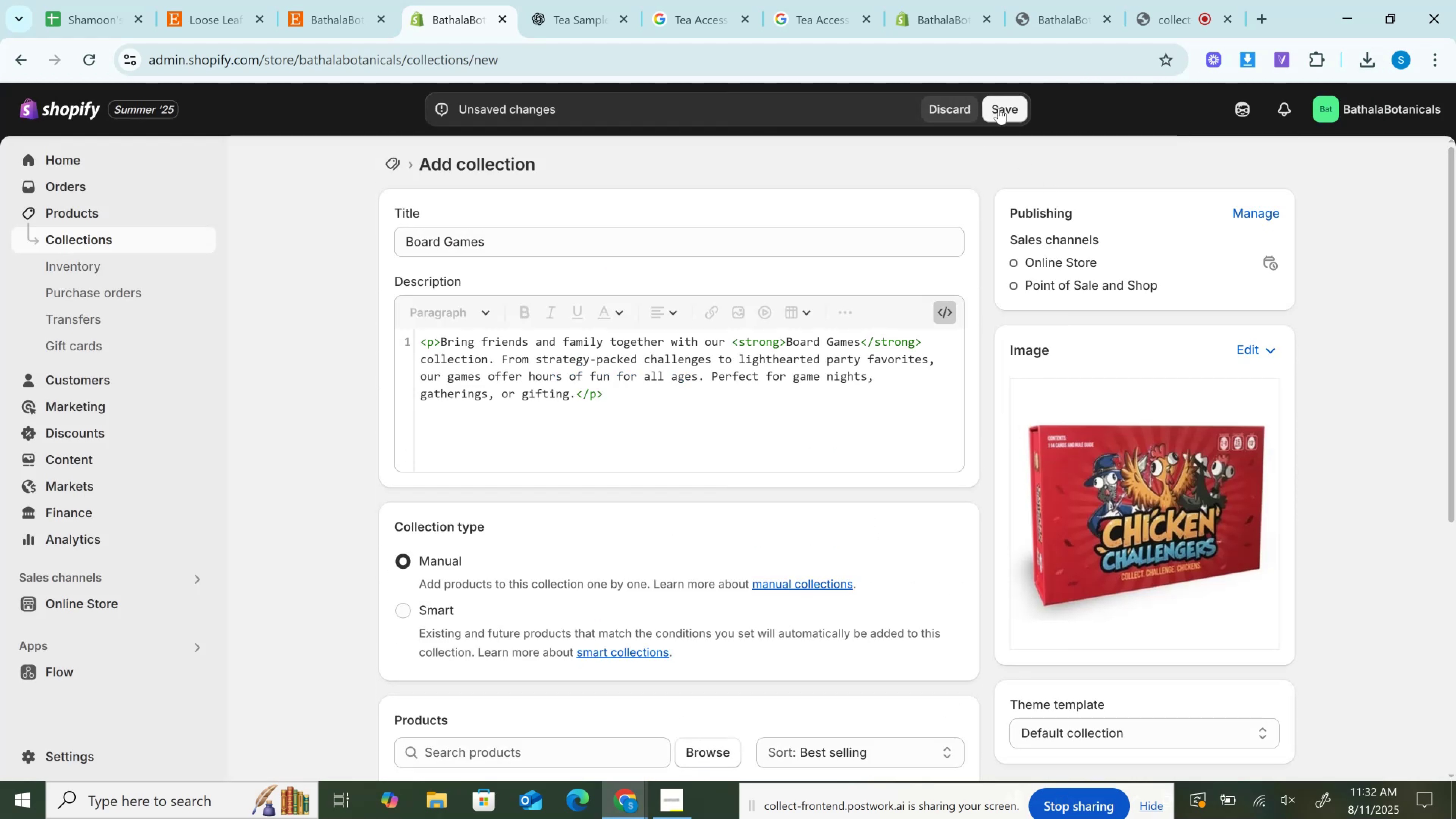 
left_click([1000, 108])
 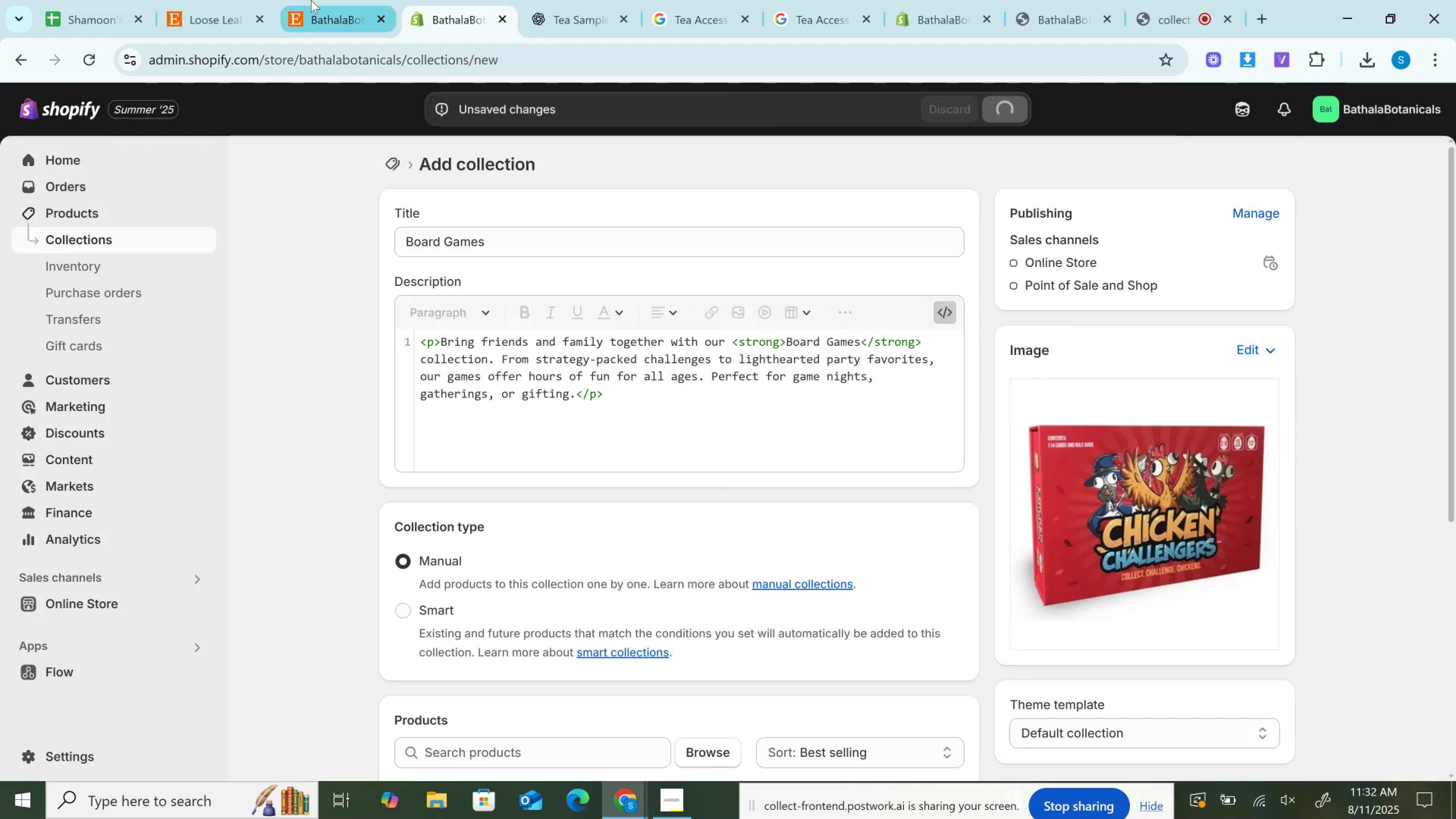 
left_click([314, 0])
 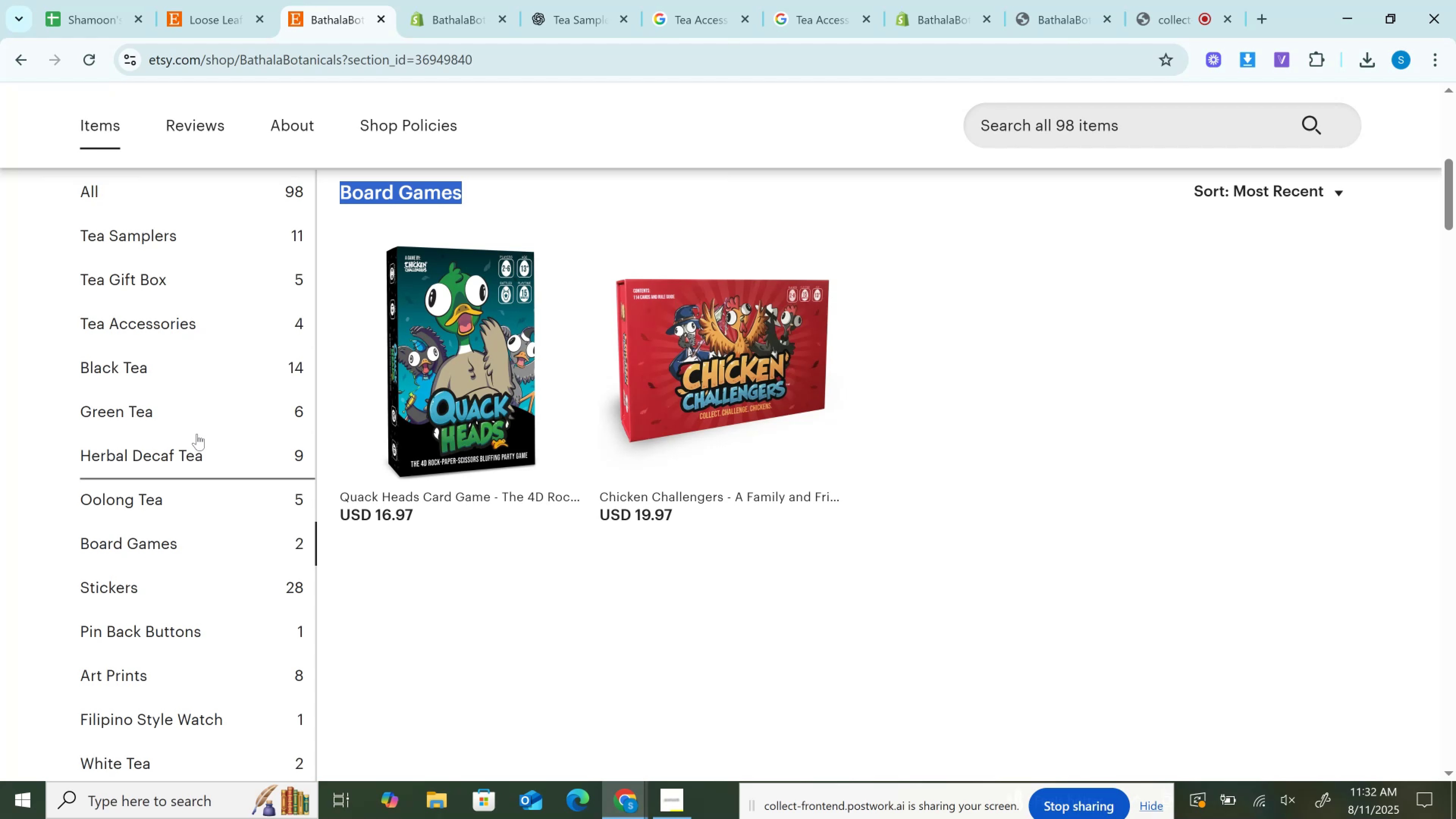 
left_click([157, 530])
 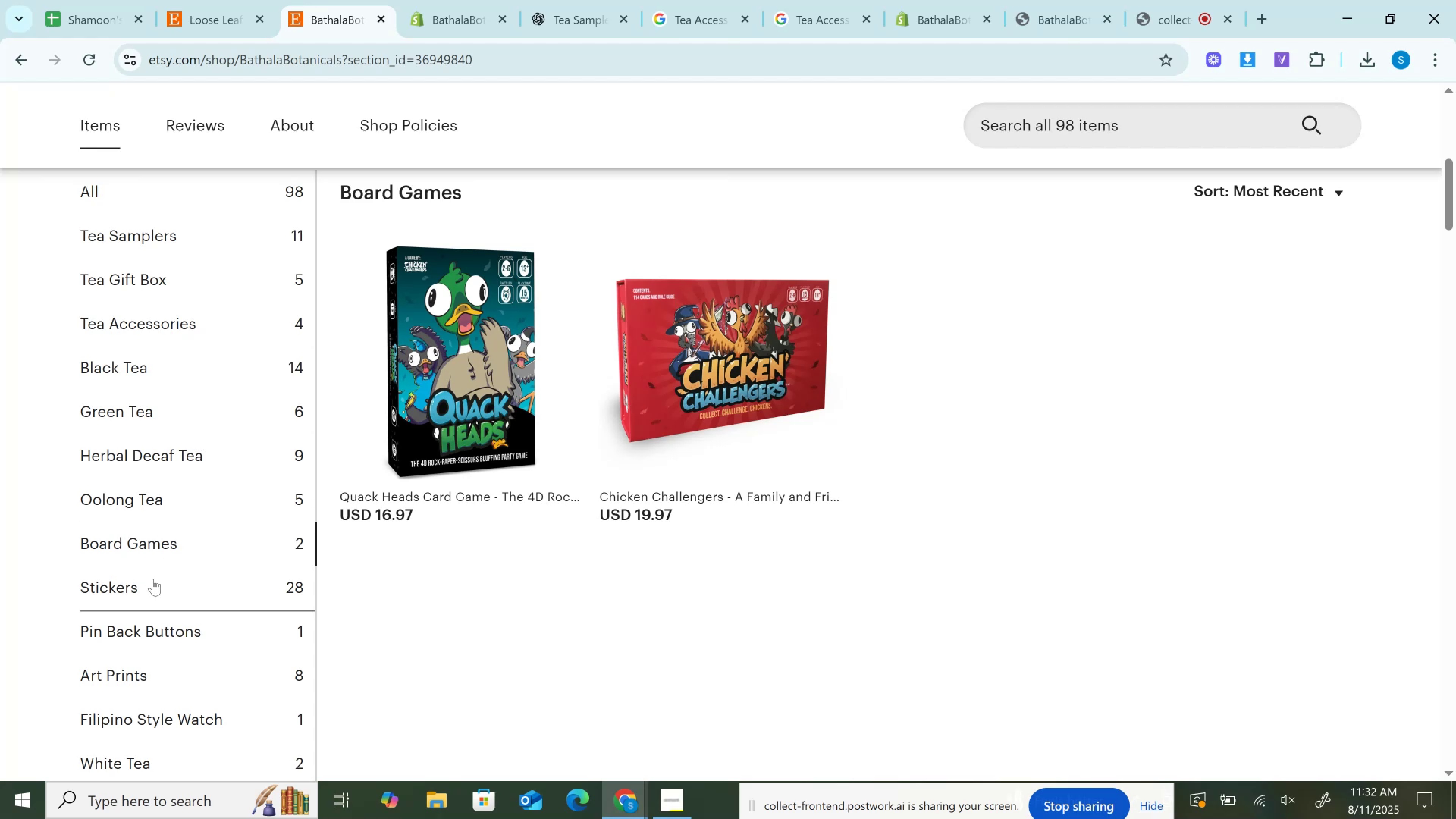 
left_click([153, 579])
 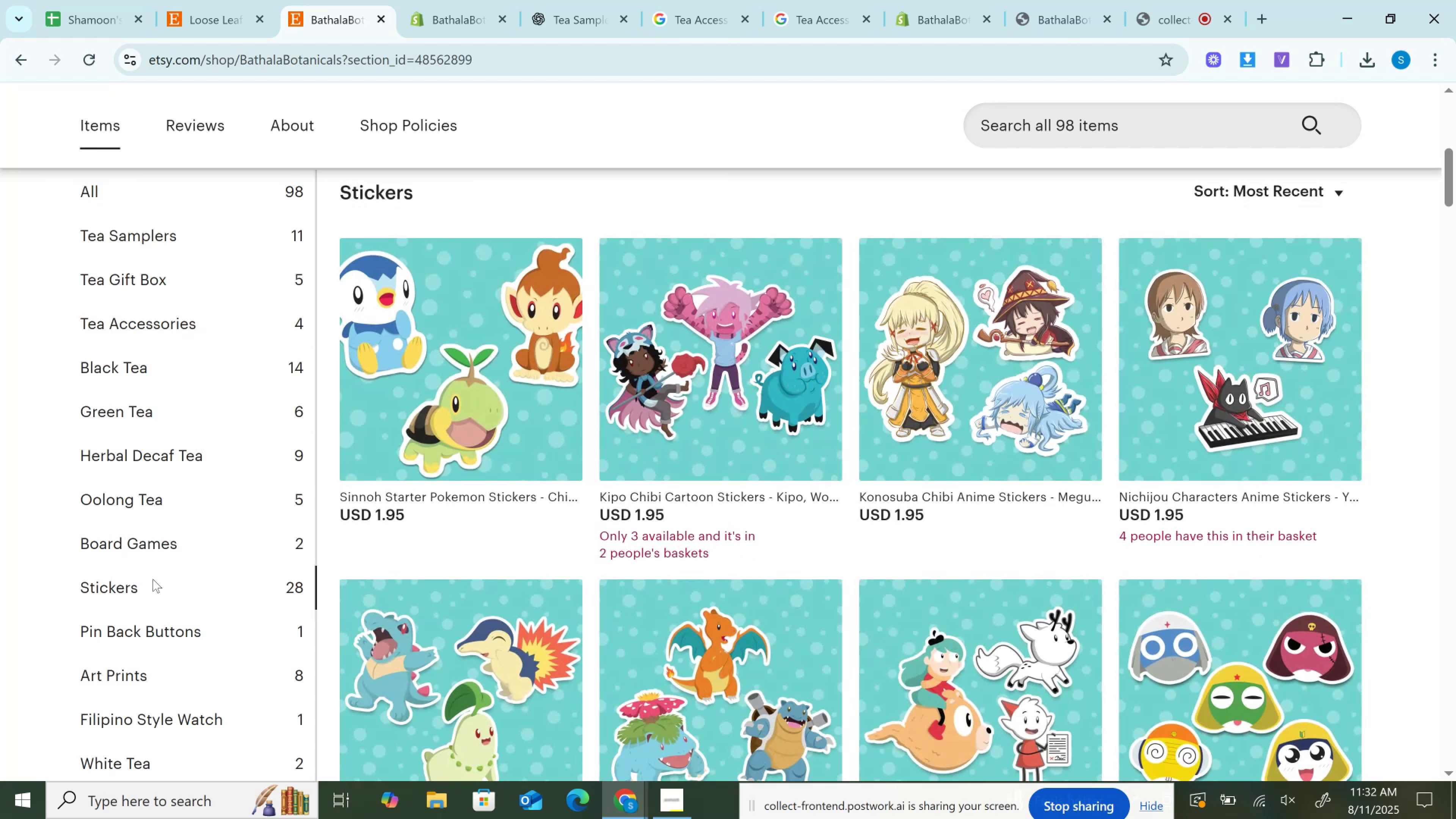 
scroll: coordinate [692, 563], scroll_direction: down, amount: 12.0
 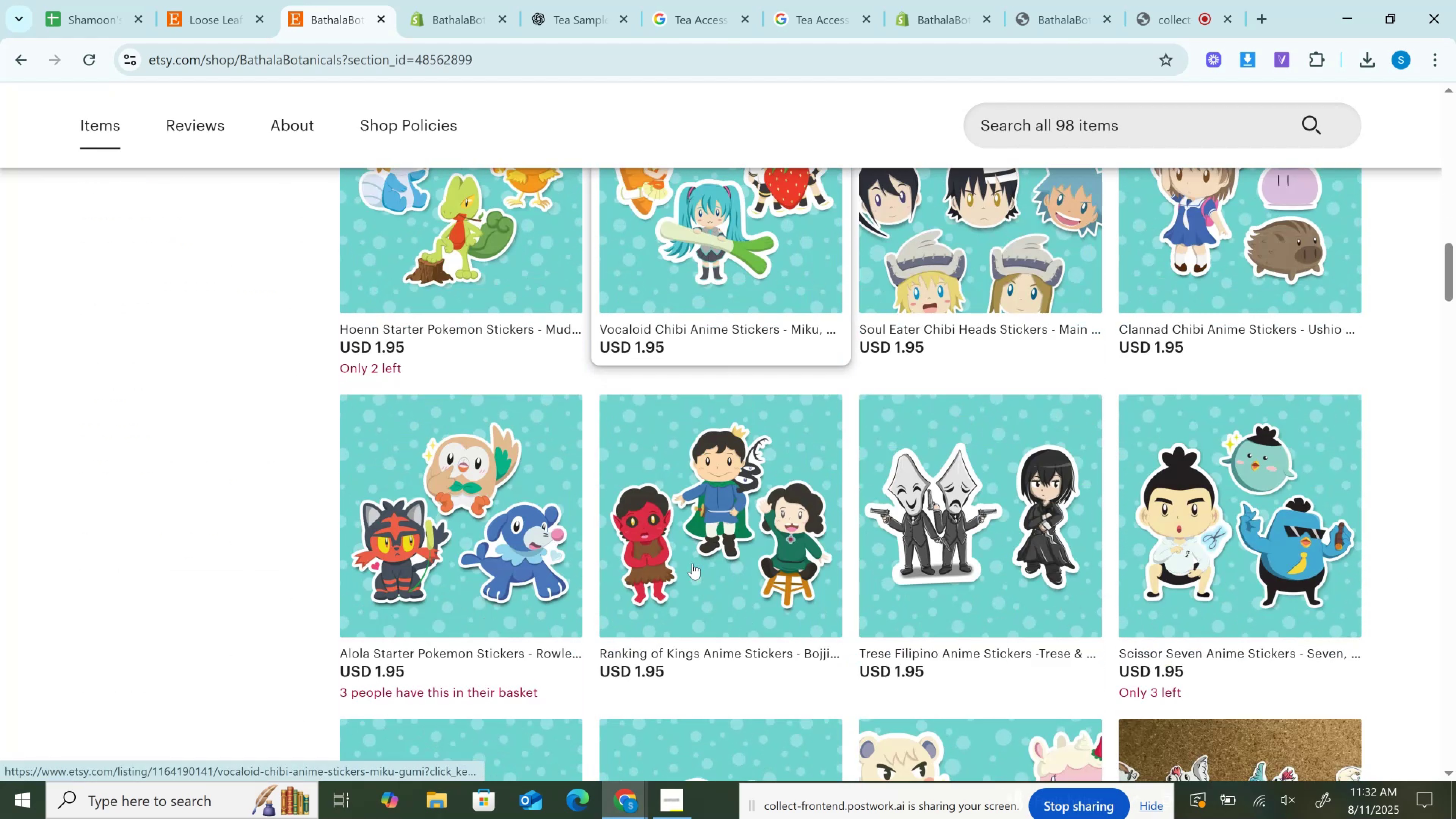 
scroll: coordinate [693, 571], scroll_direction: up, amount: 15.0
 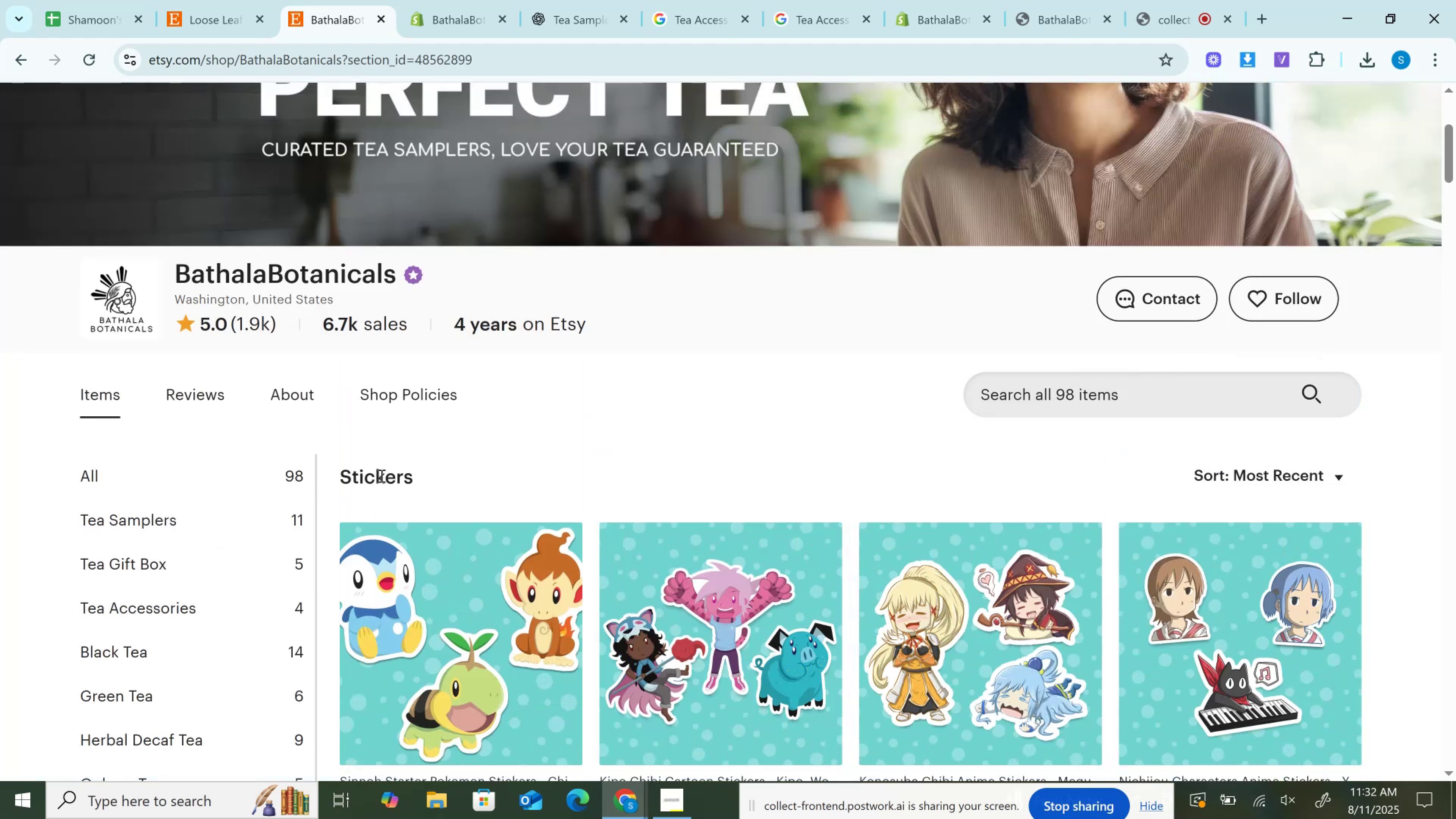 
double_click([381, 475])
 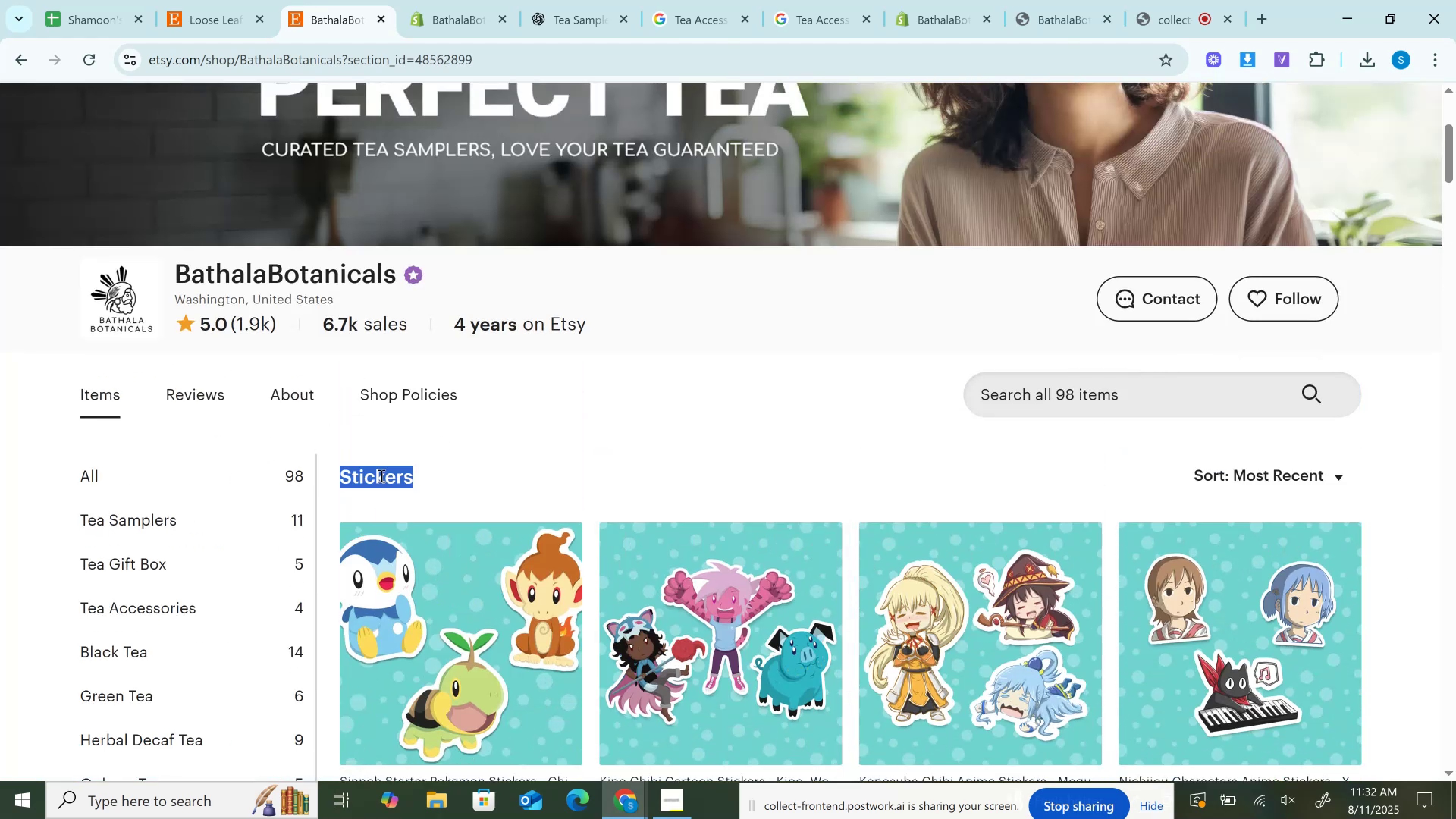 
key(Control+C)
 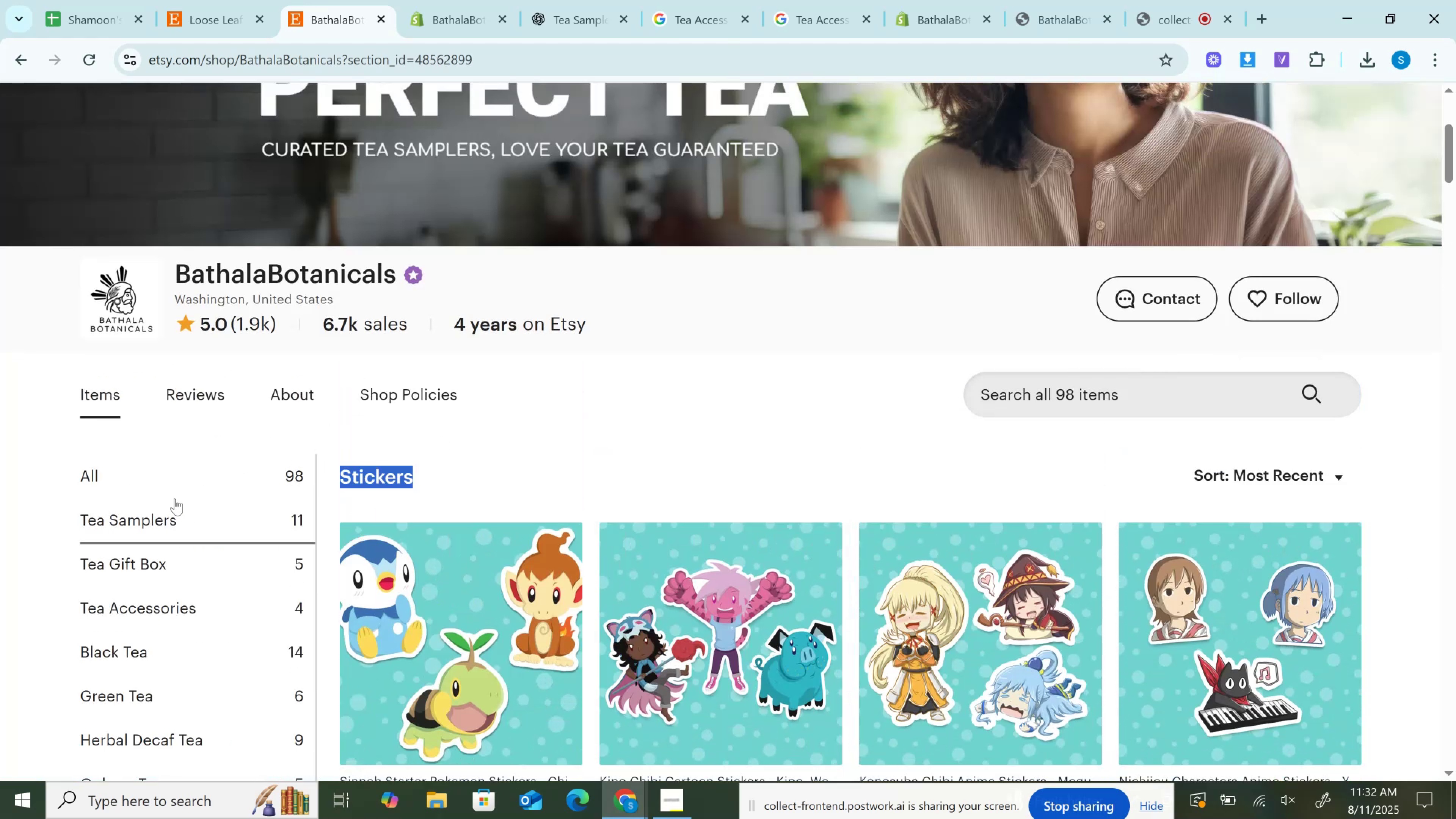 
scroll: coordinate [175, 499], scroll_direction: down, amount: 4.0
 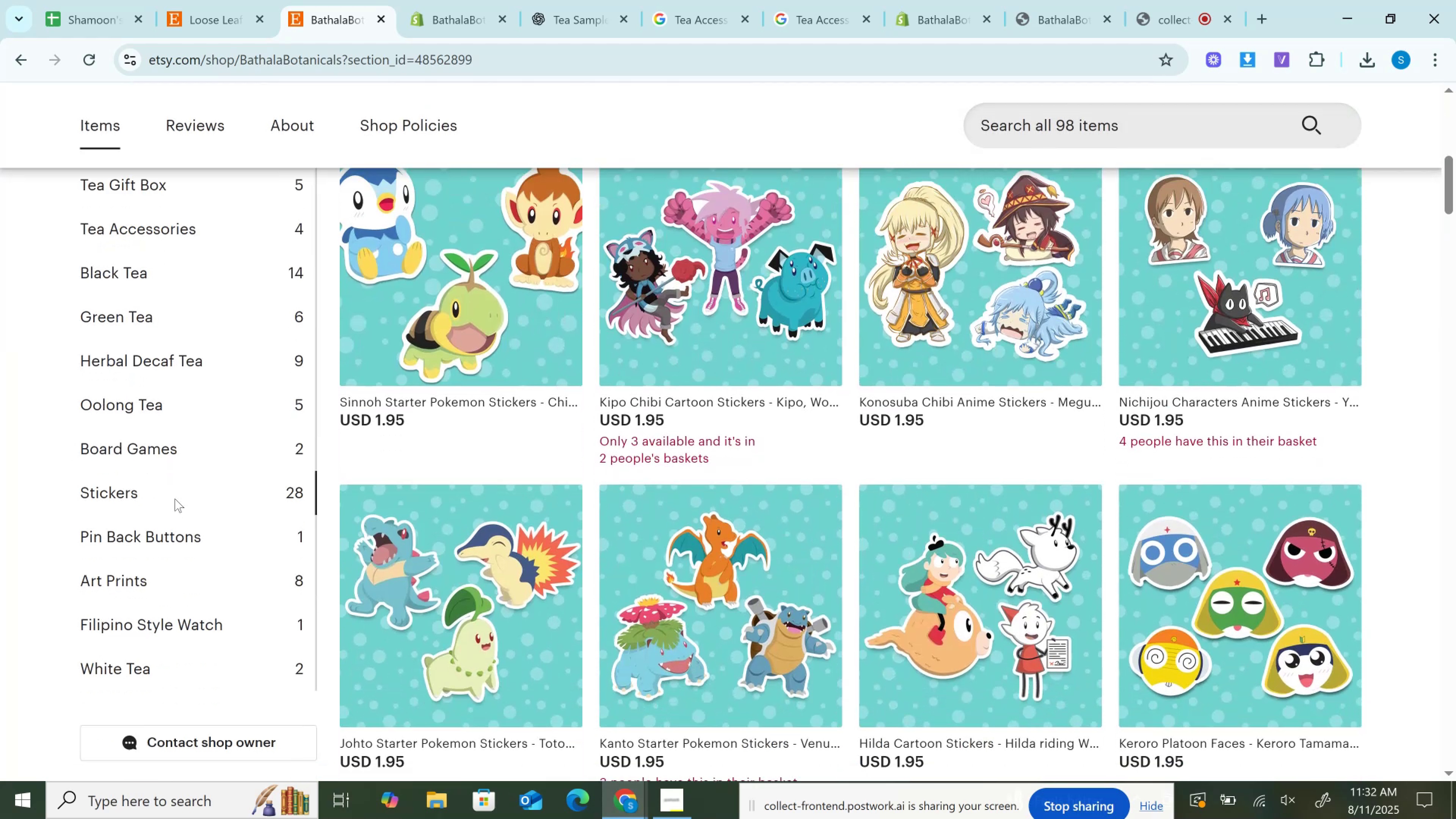 
left_click([192, 656])
 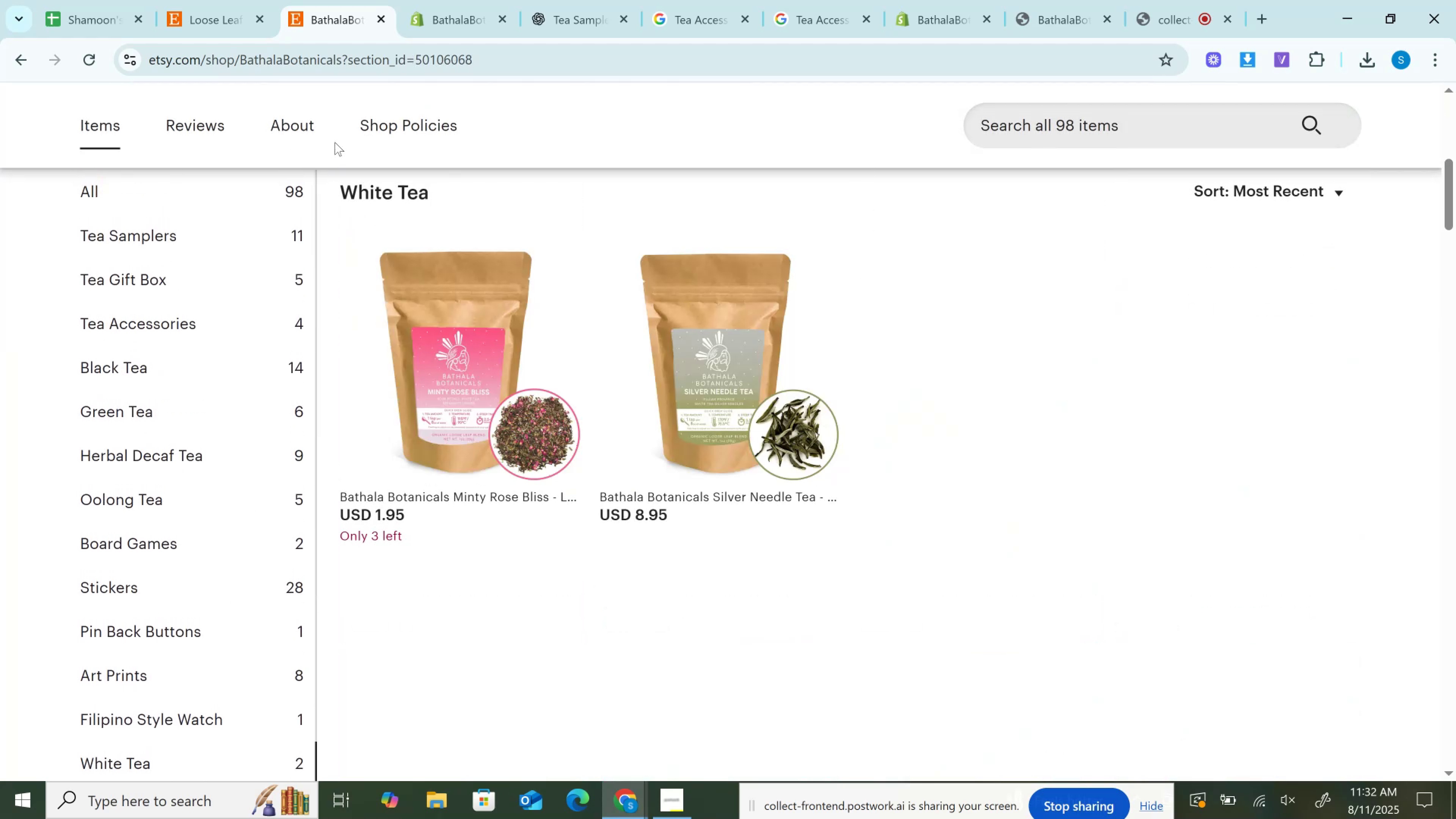 
left_click_drag(start_coordinate=[339, 184], to_coordinate=[438, 196])
 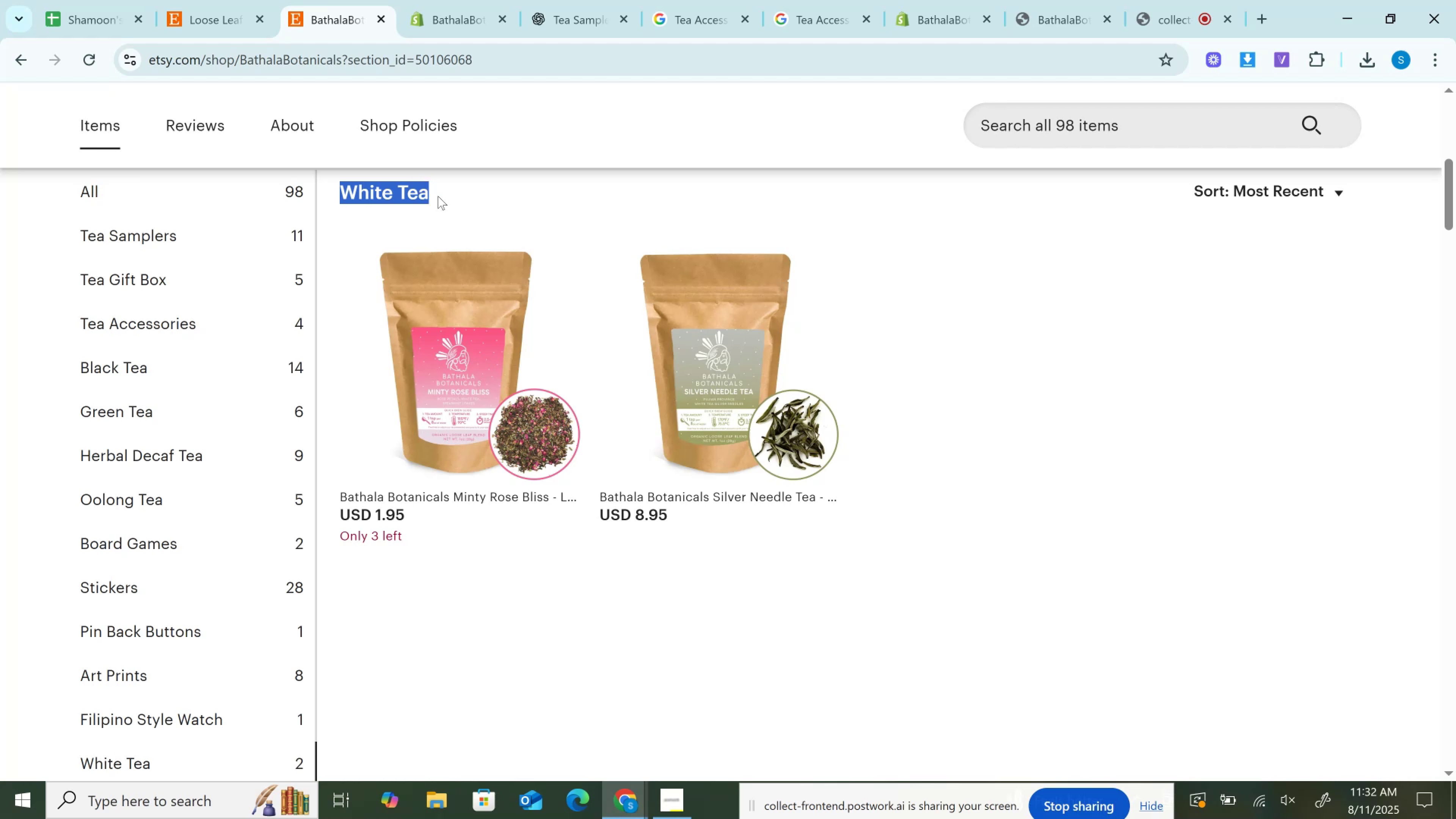 
key(Control+C)
 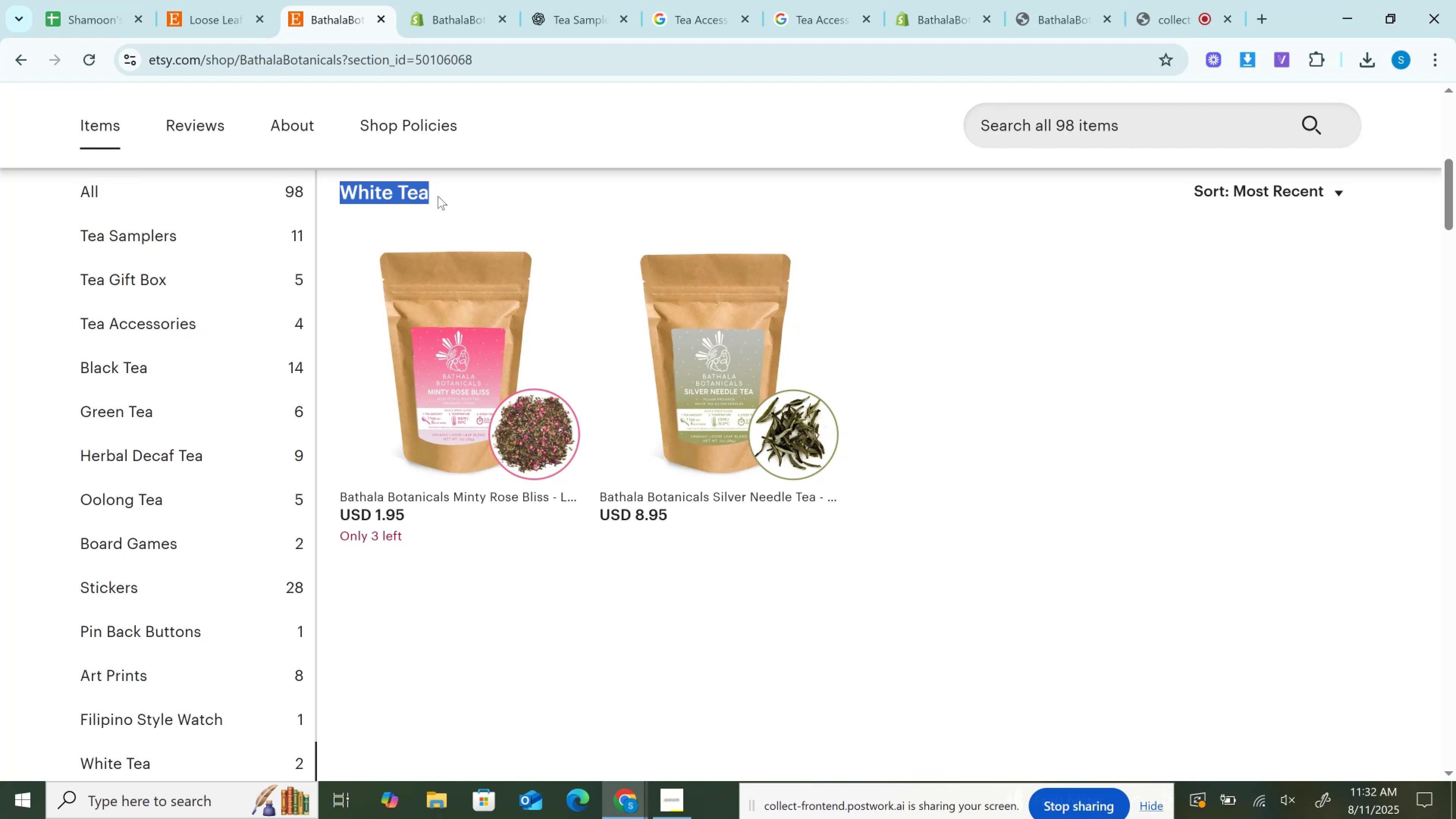 
key(Control+C)
 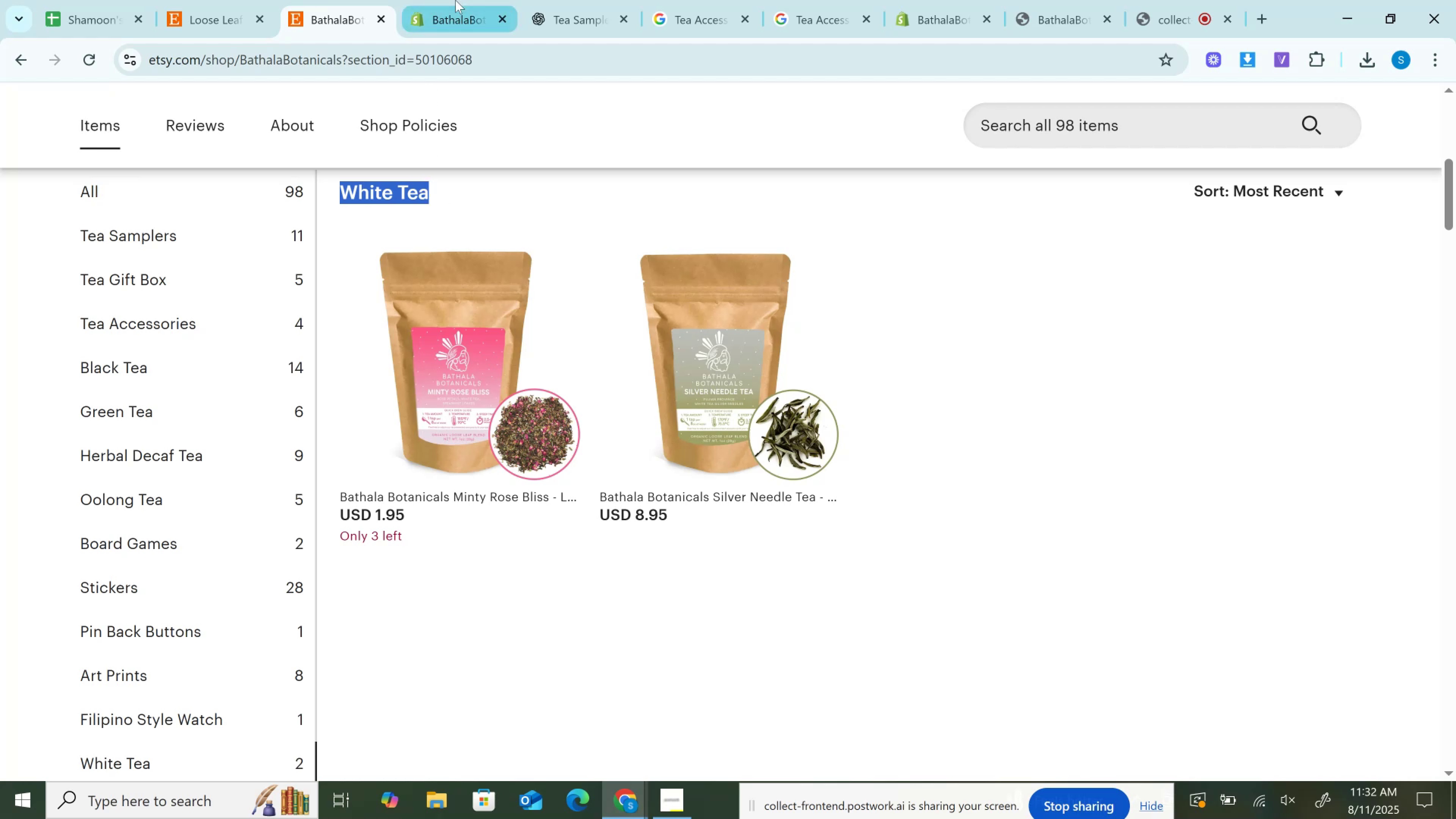 
left_click([455, 0])
 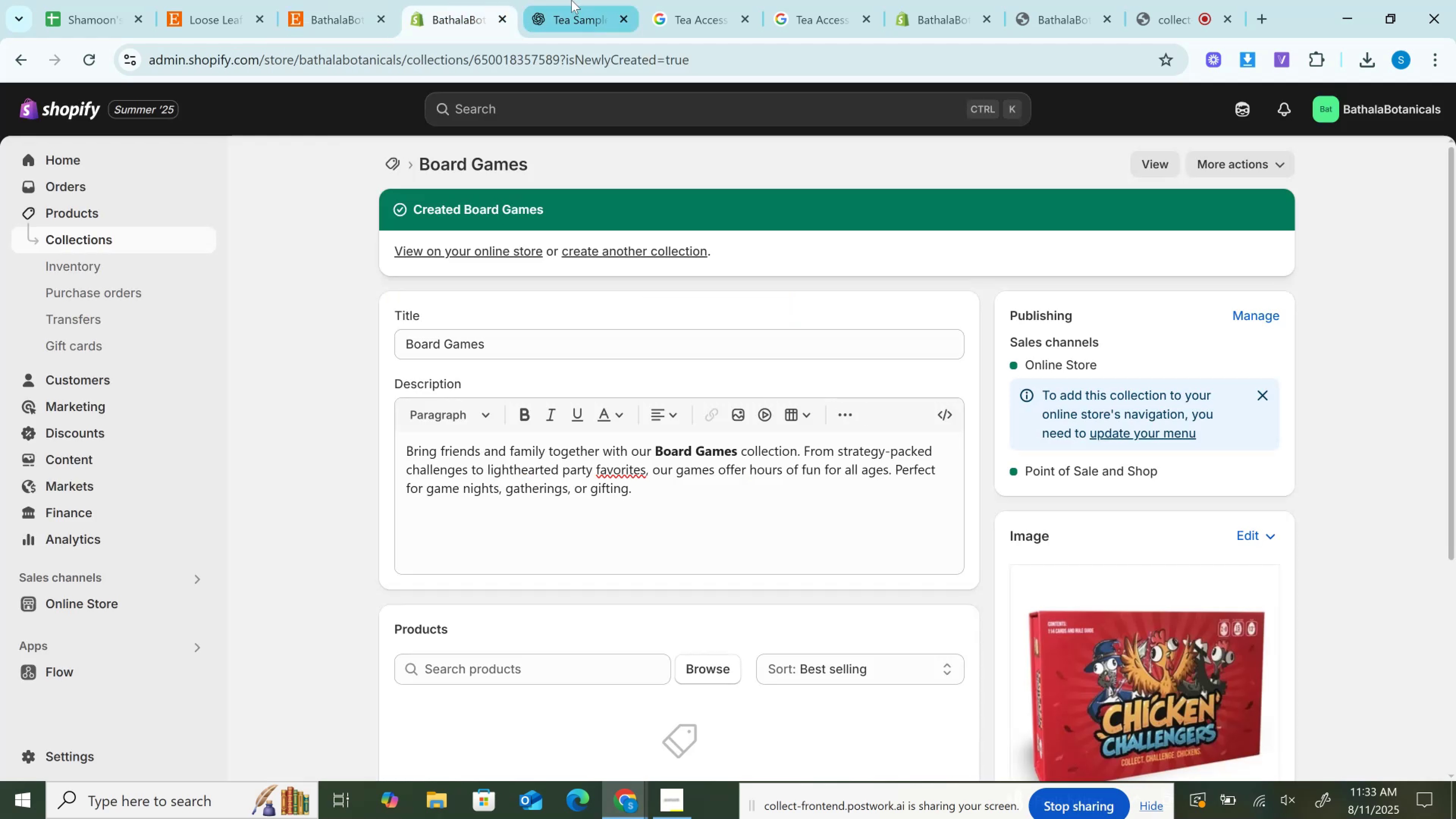 
double_click([571, 0])
 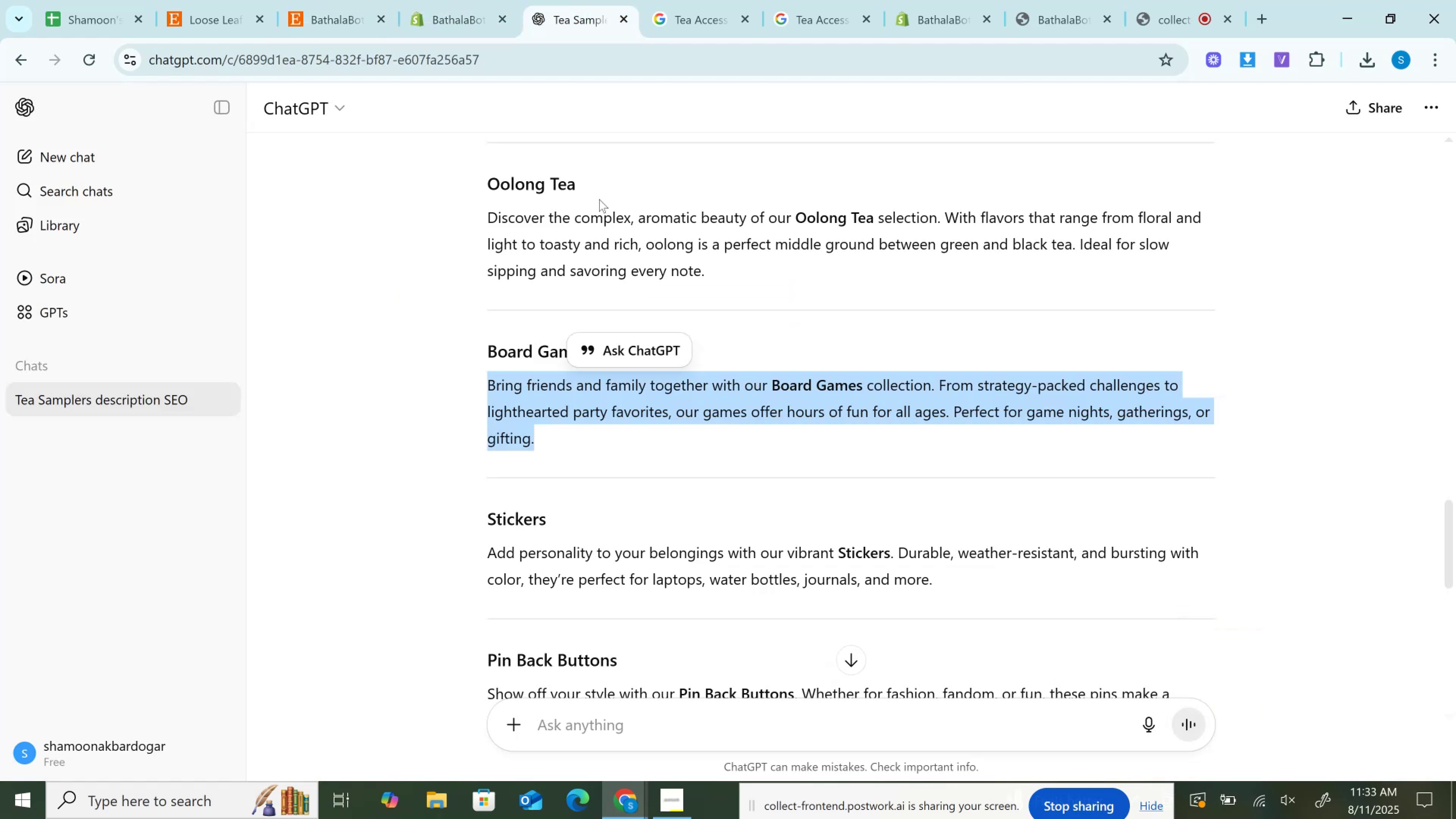 
scroll: coordinate [604, 433], scroll_direction: down, amount: 4.0
 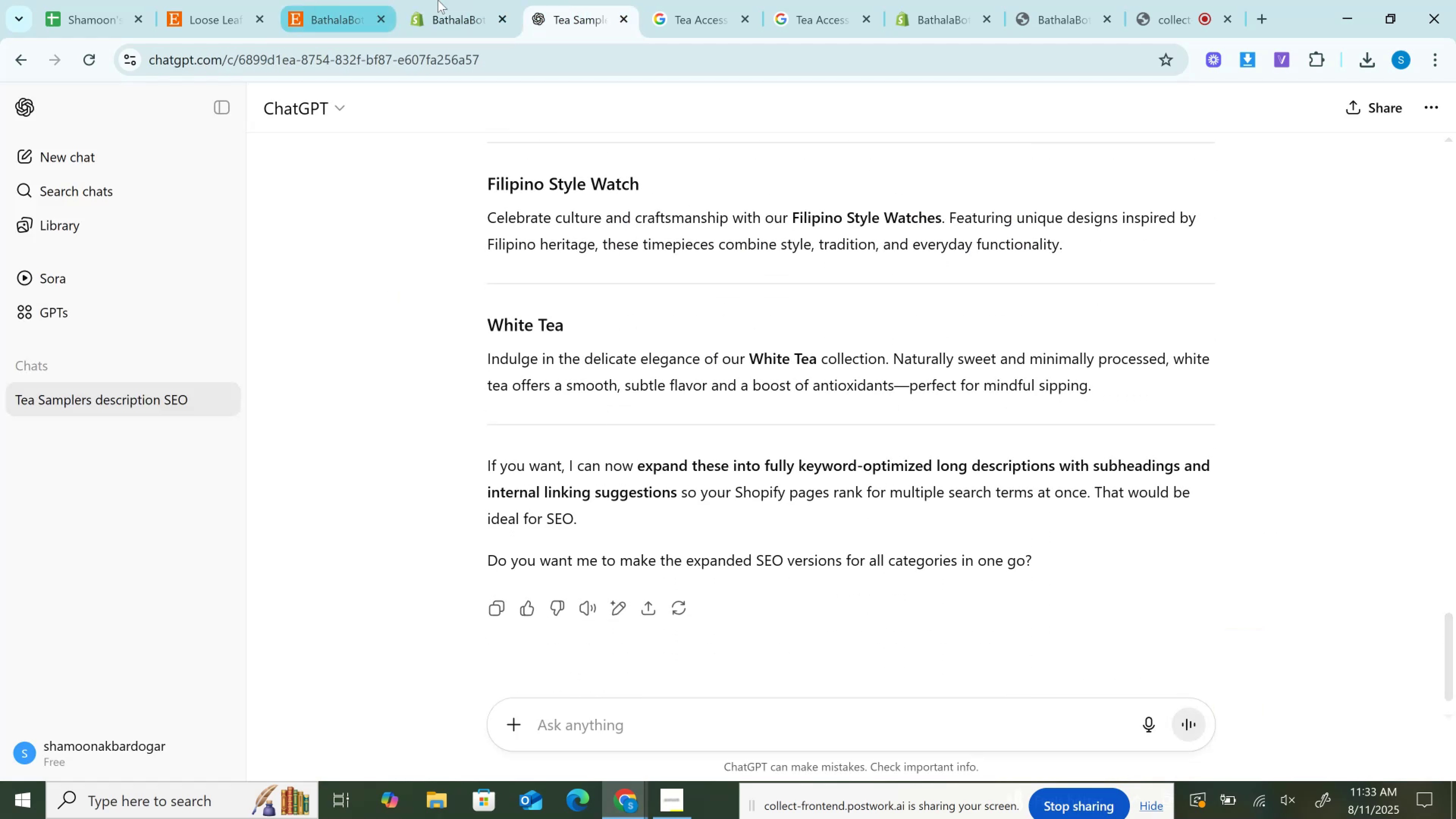 
left_click([451, 0])
 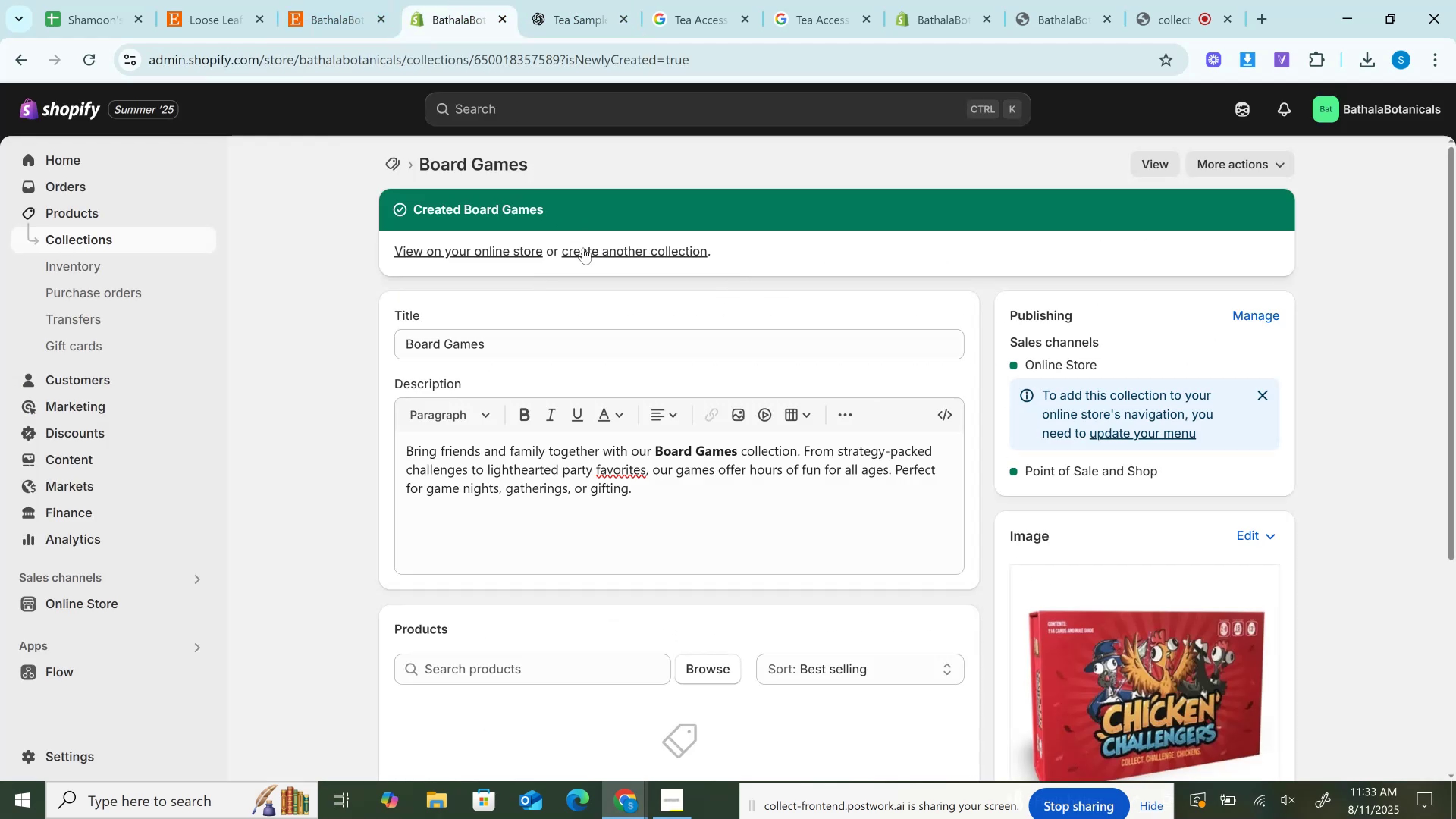 
left_click([588, 249])
 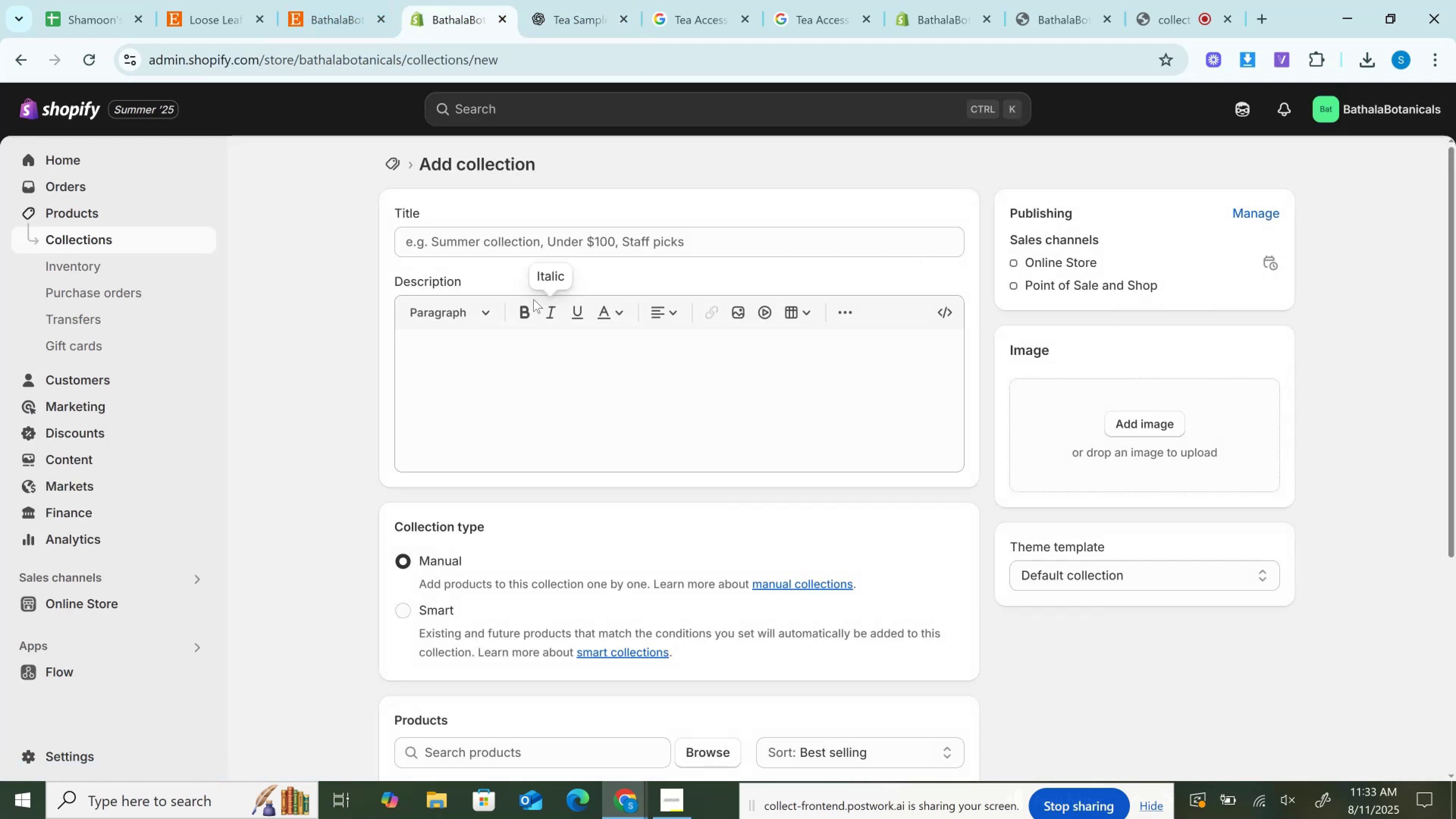 
left_click([491, 233])
 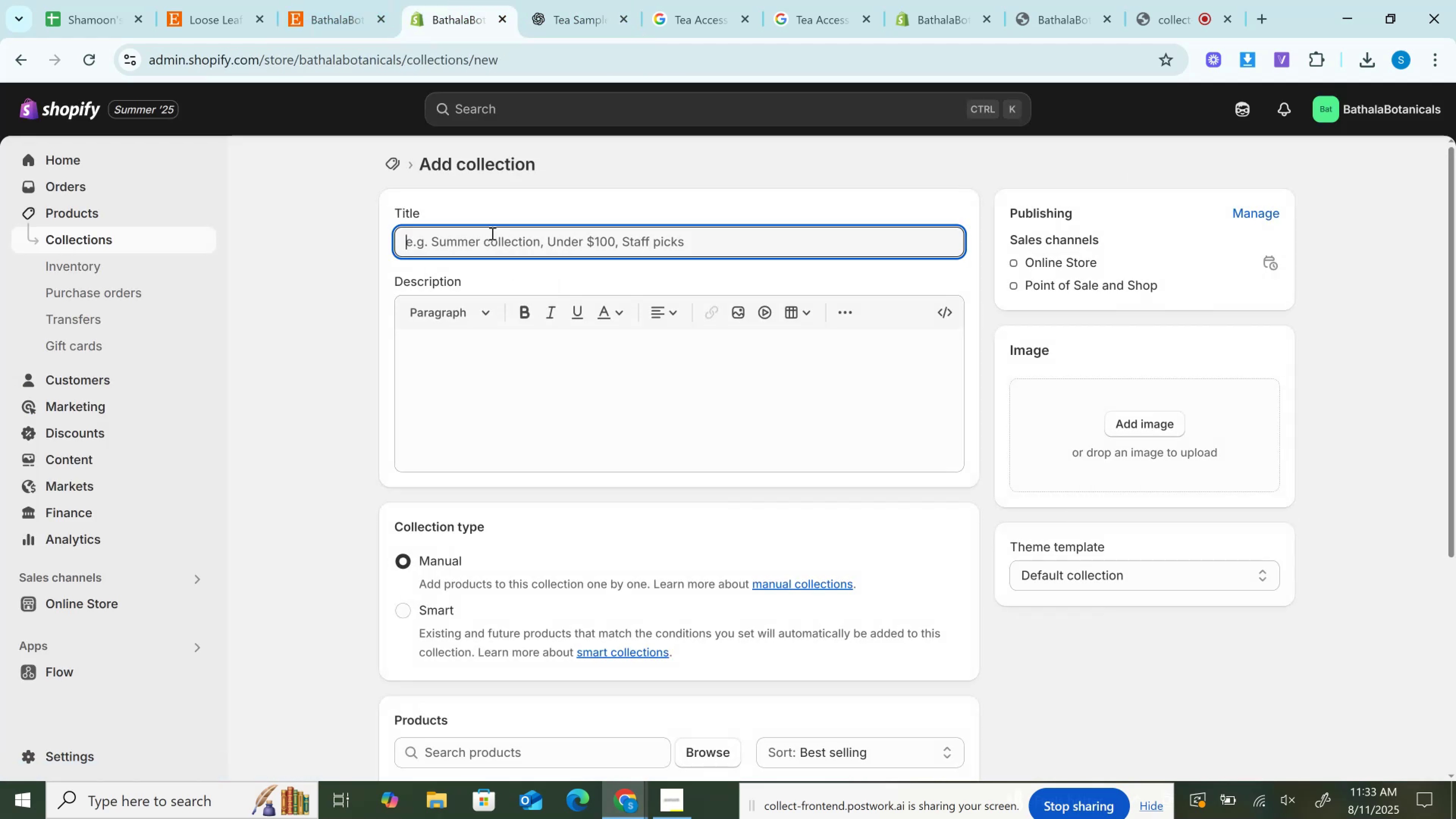 
key(Control+V)
 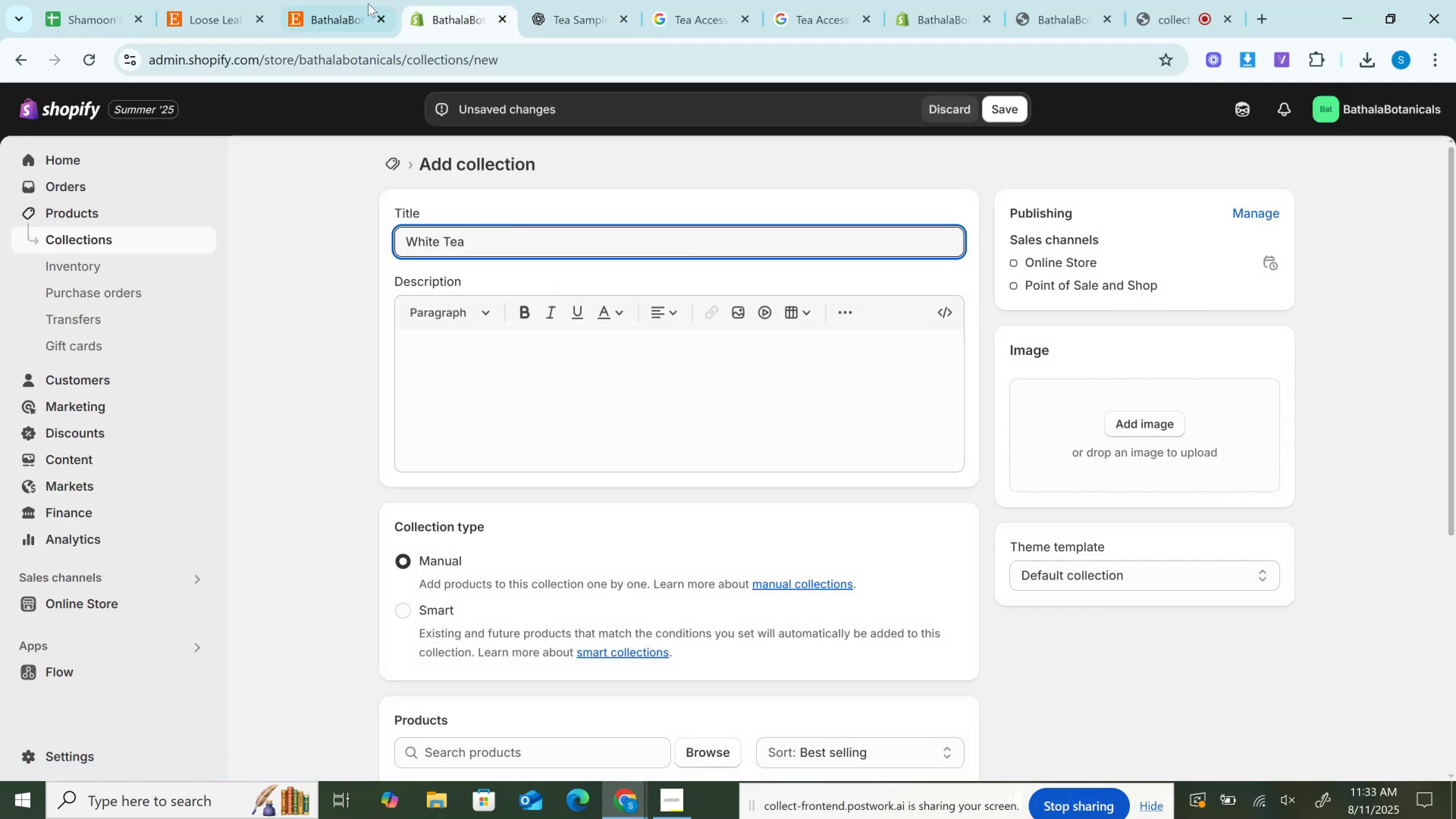 
left_click([358, 0])
 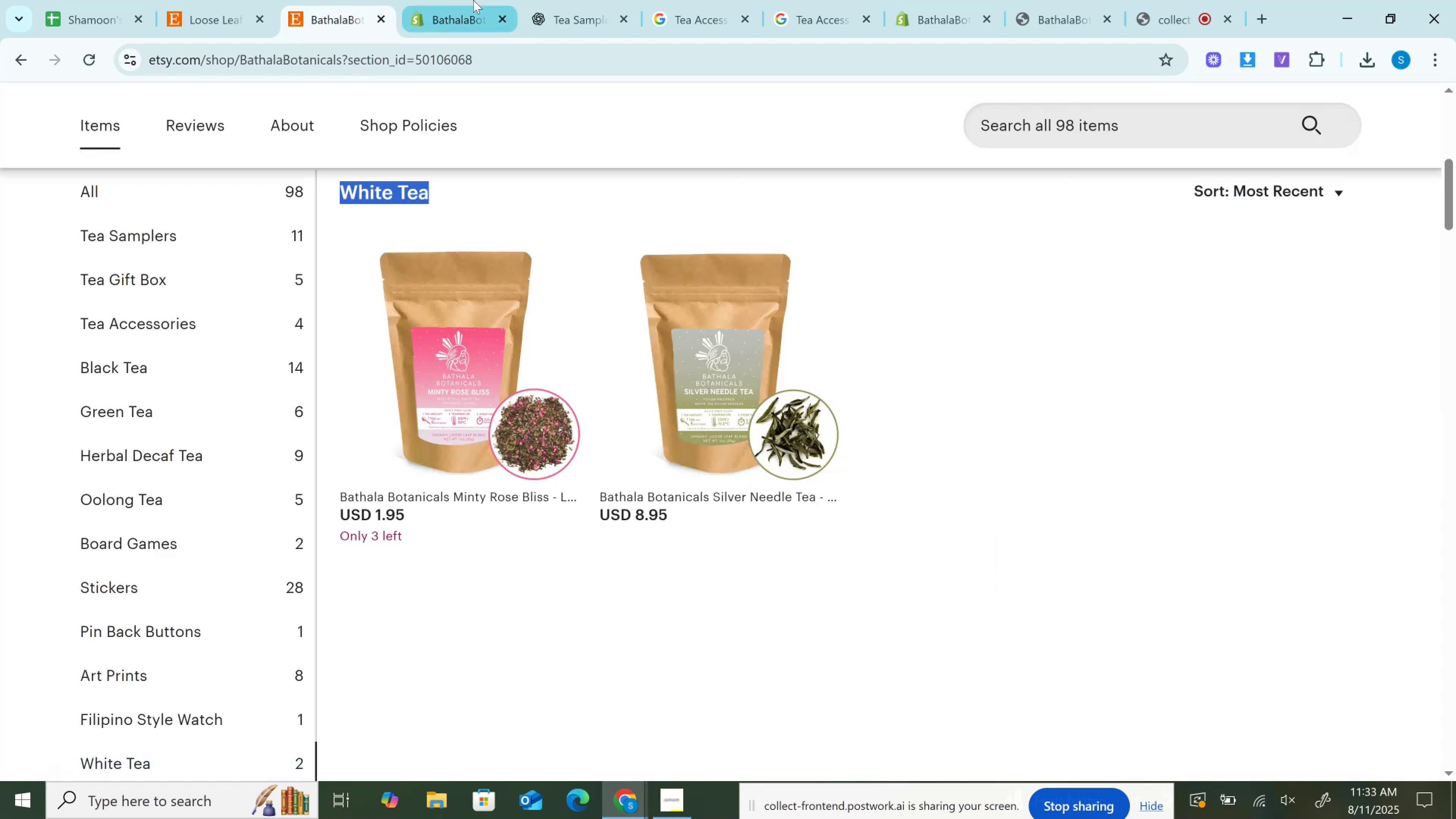 
left_click([537, 0])
 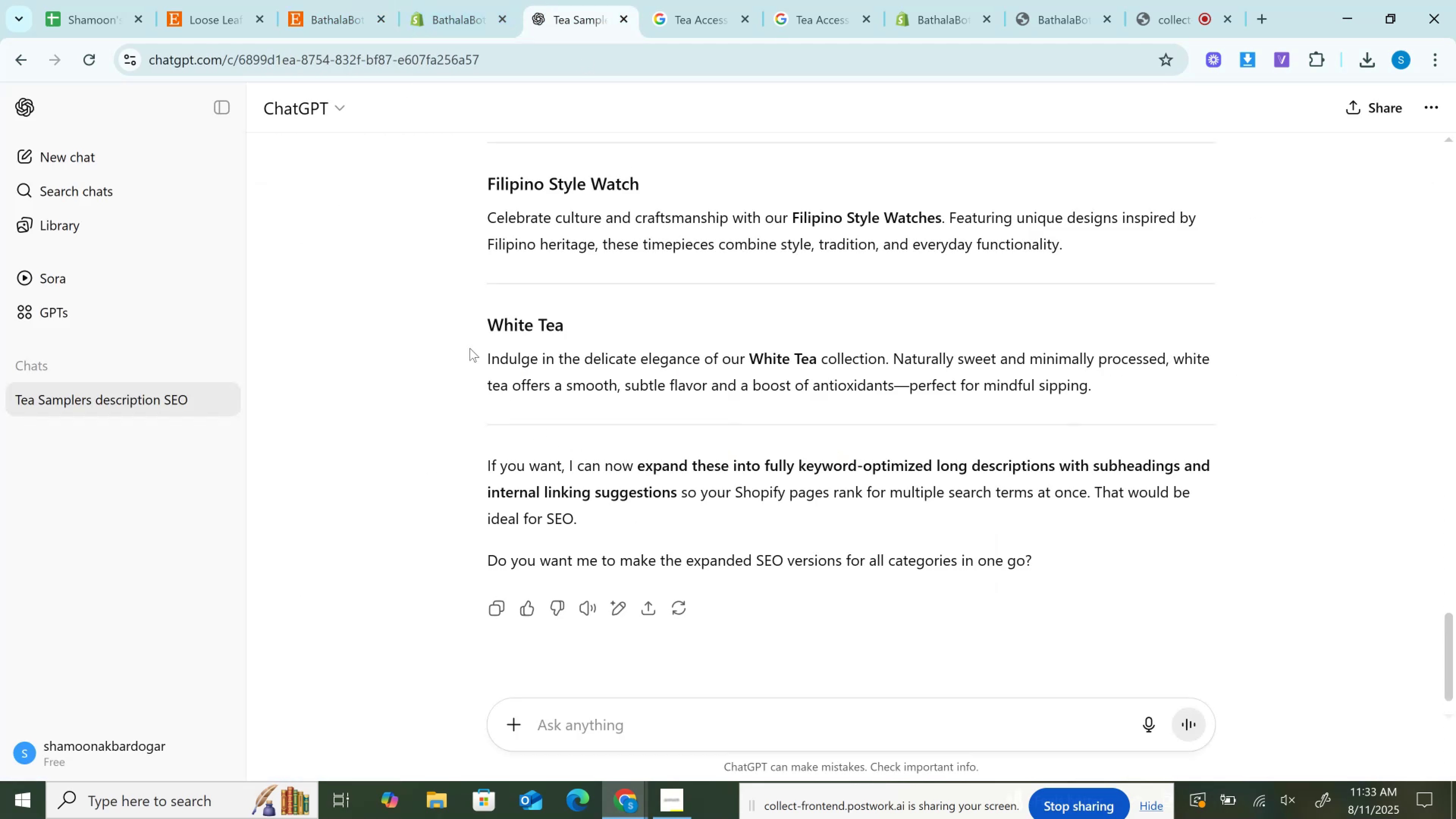 
left_click_drag(start_coordinate=[482, 356], to_coordinate=[1120, 405])
 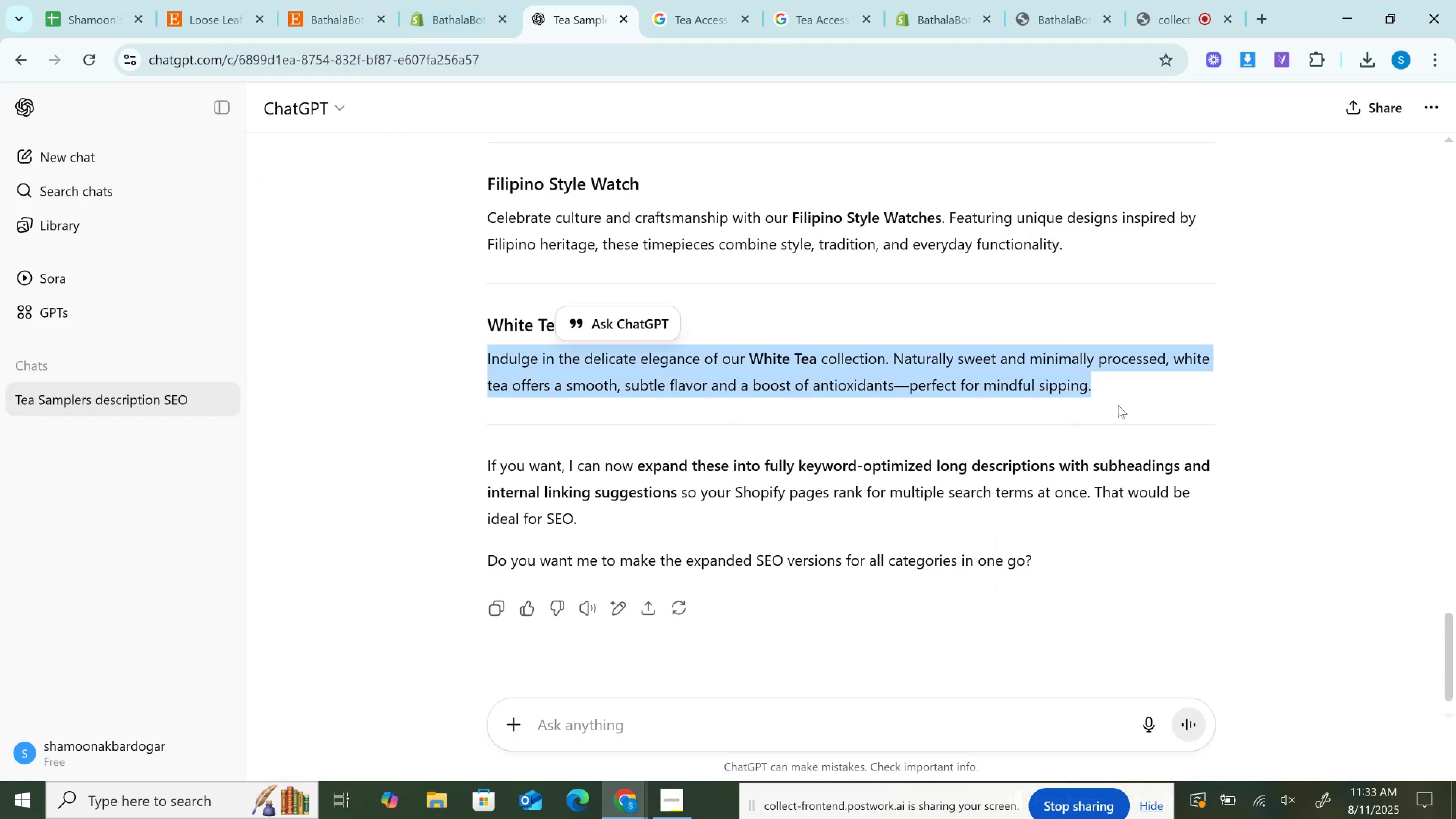 
key(Control+C)
 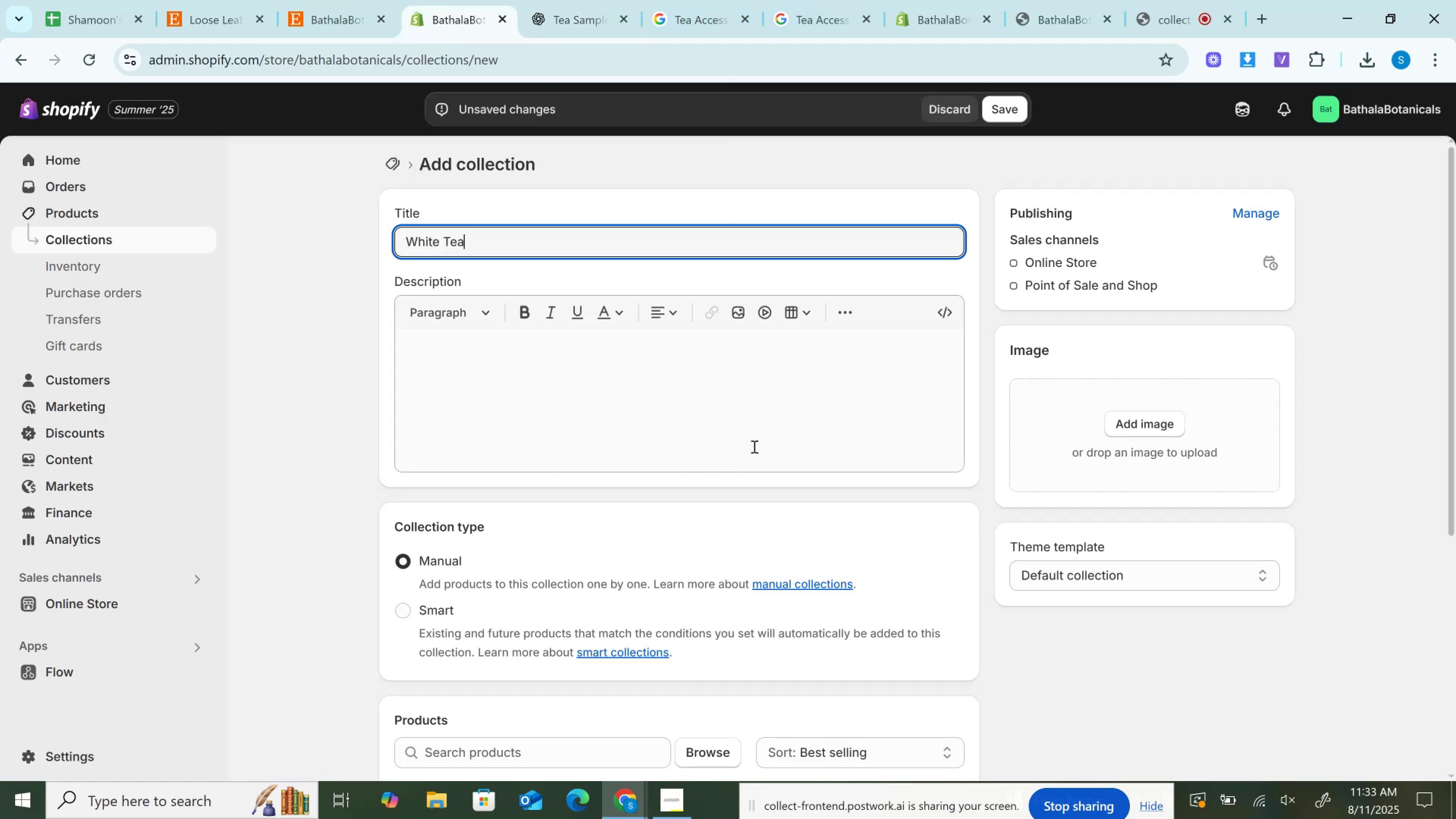 
key(Control+V)
 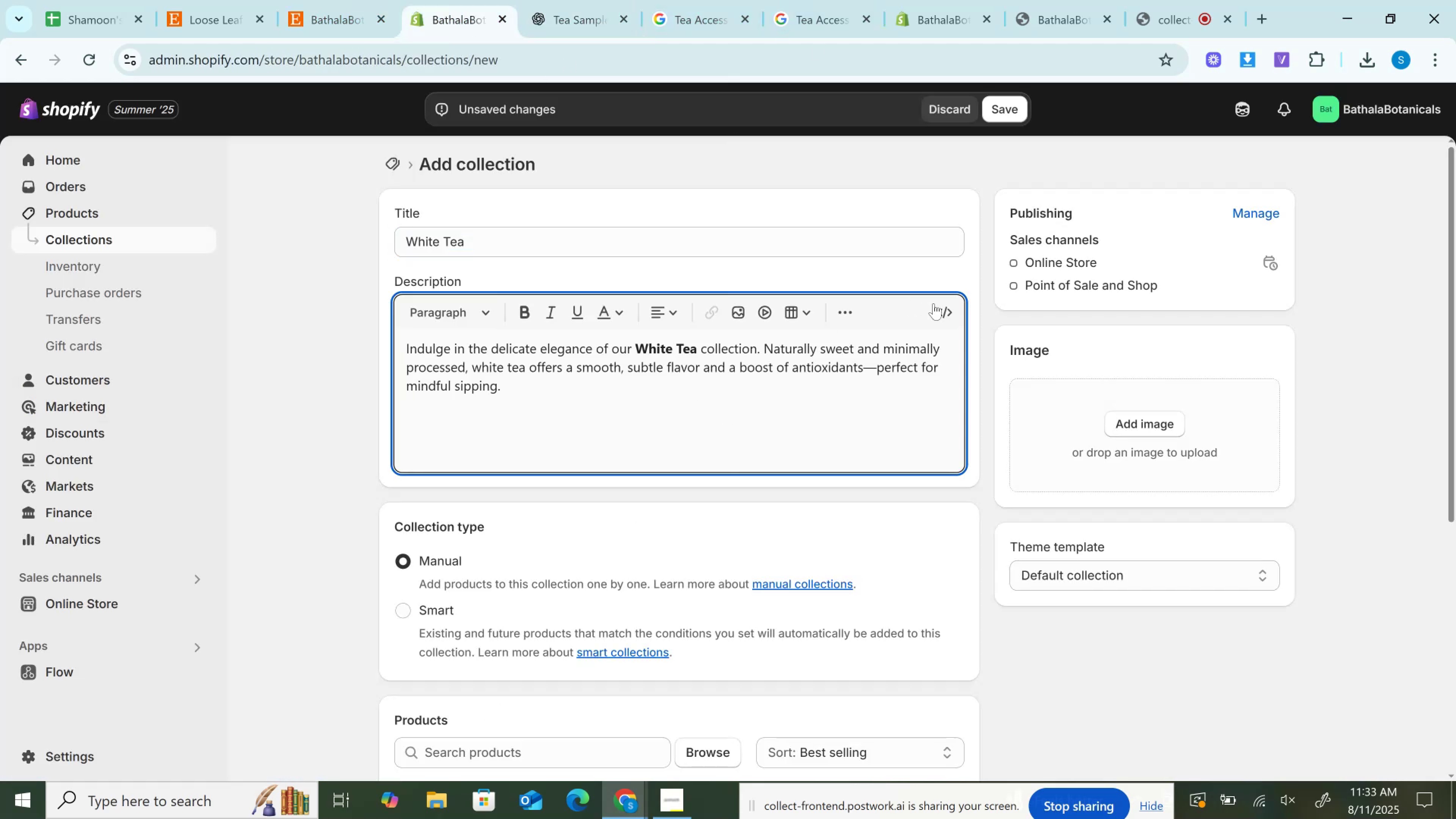 
left_click([945, 306])
 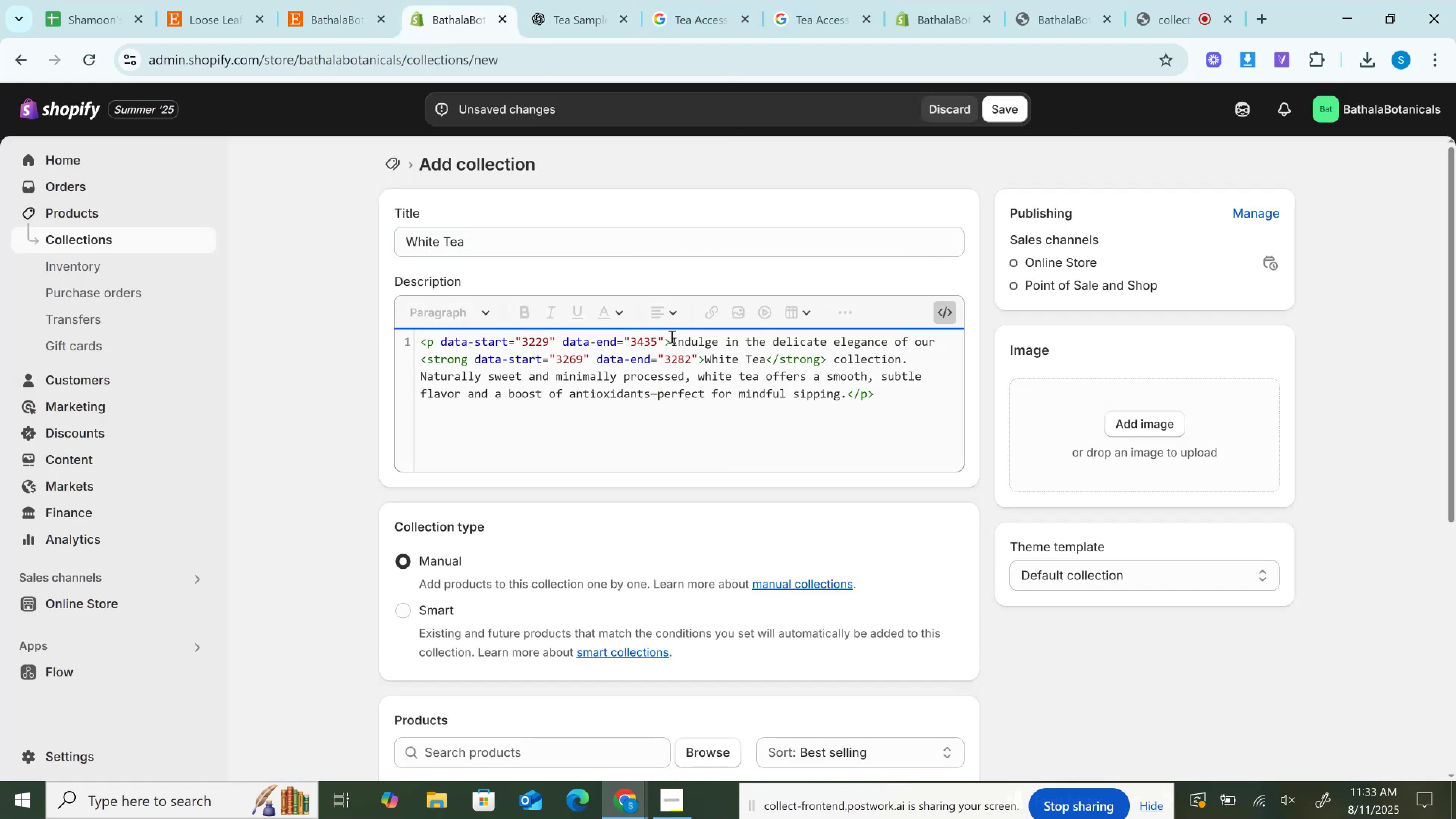 
left_click_drag(start_coordinate=[664, 342], to_coordinate=[432, 338])
 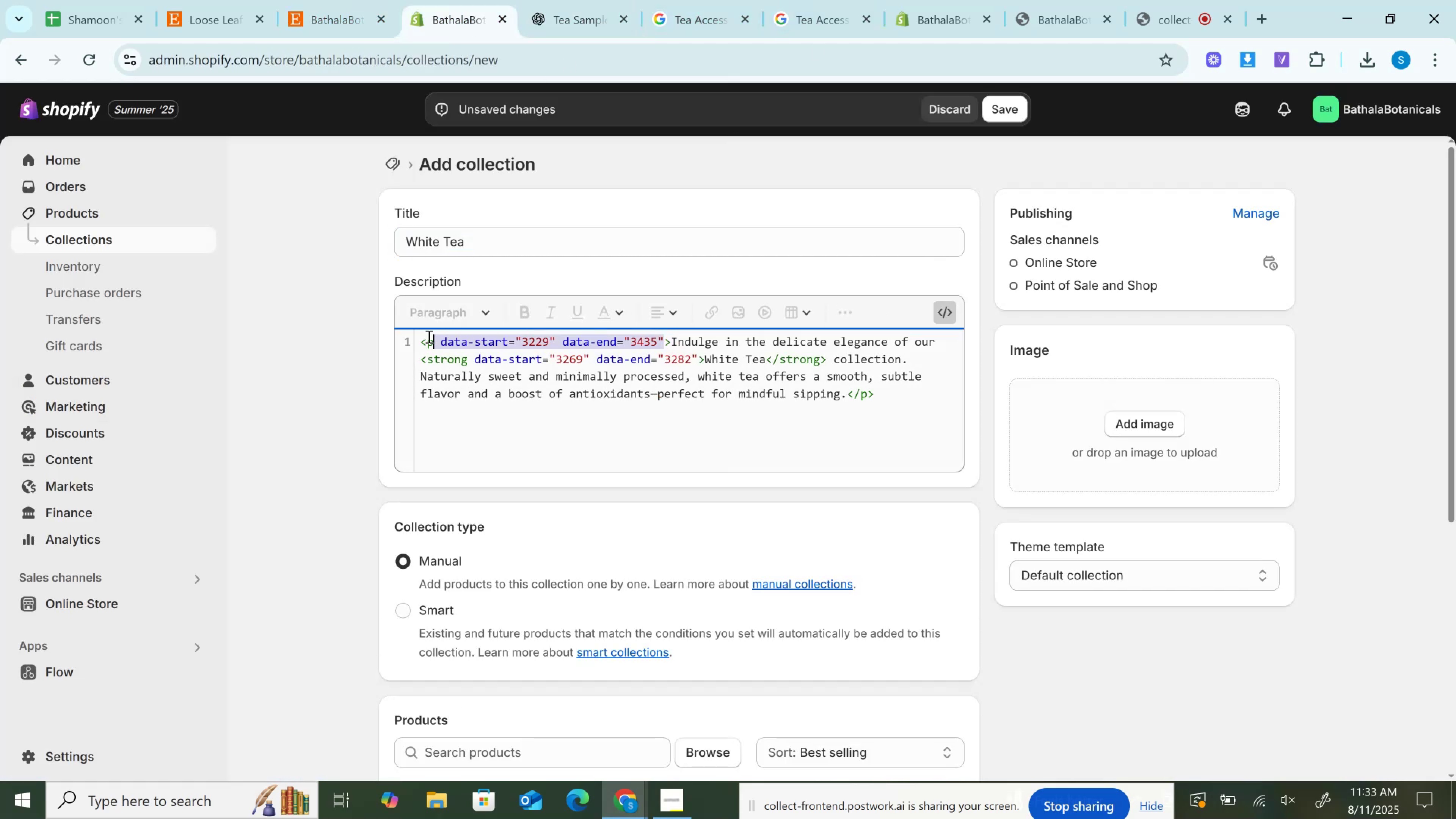 
key(Backspace)
 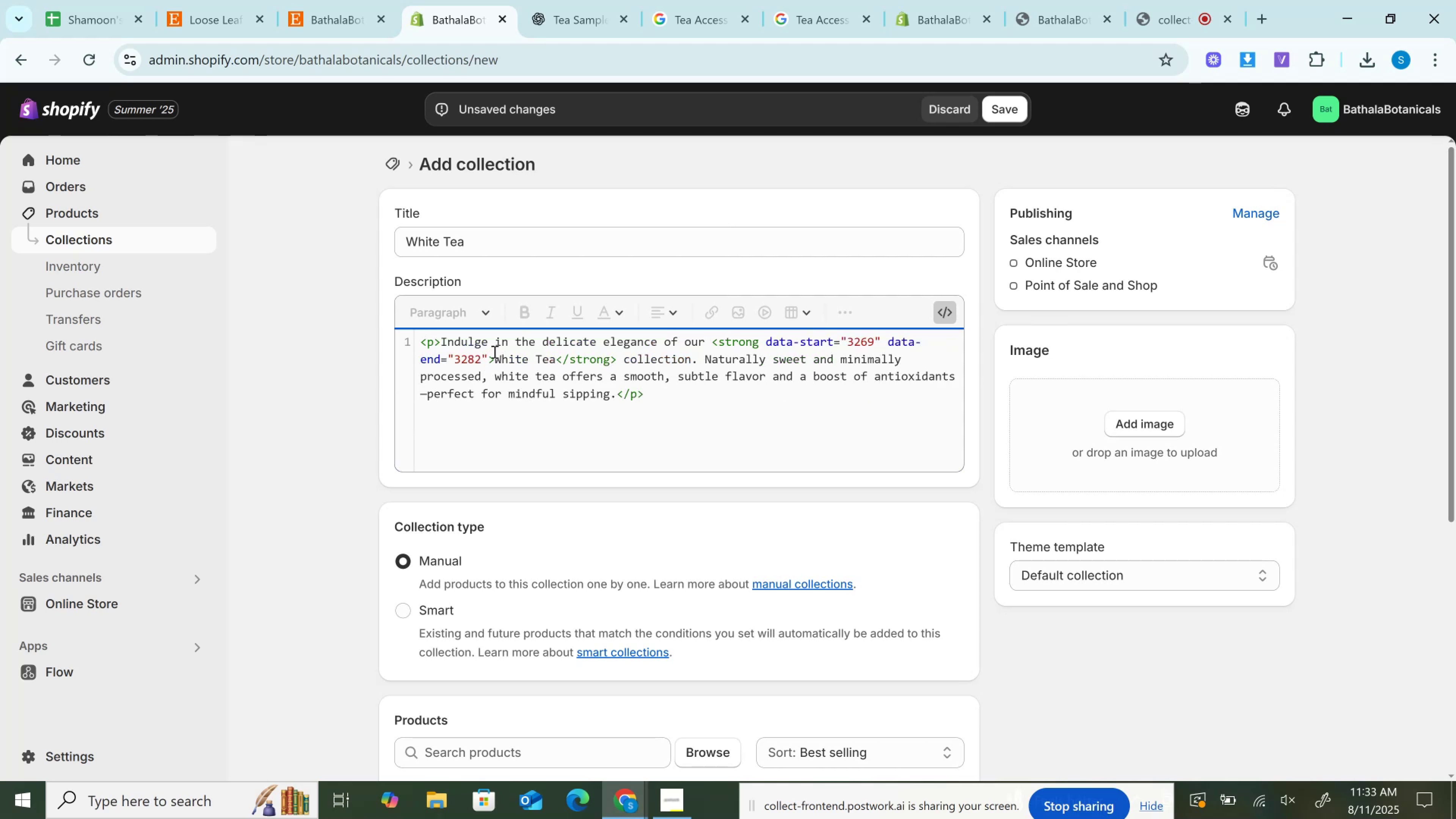 
left_click_drag(start_coordinate=[489, 357], to_coordinate=[764, 336])
 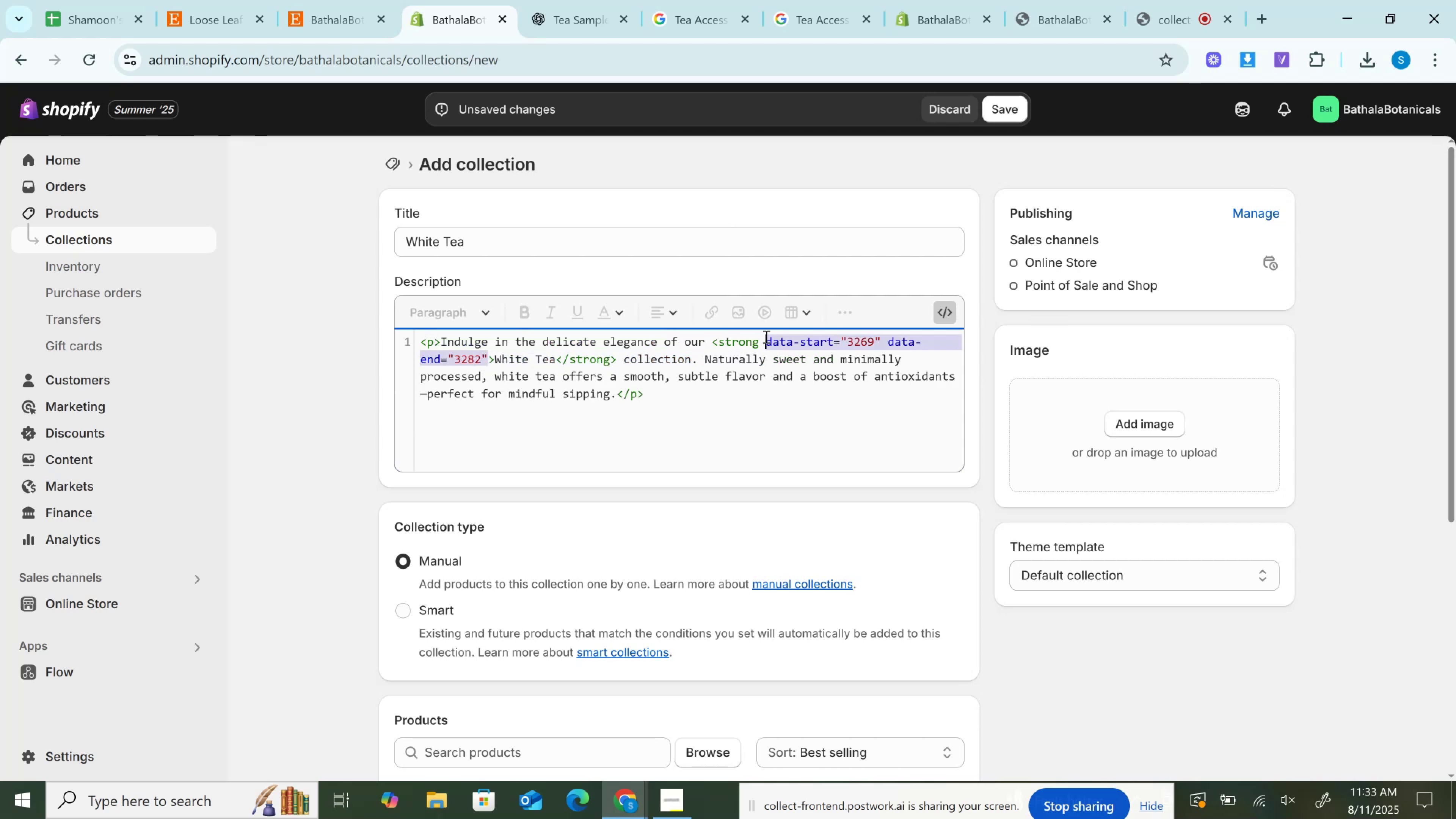 
key(Backspace)
 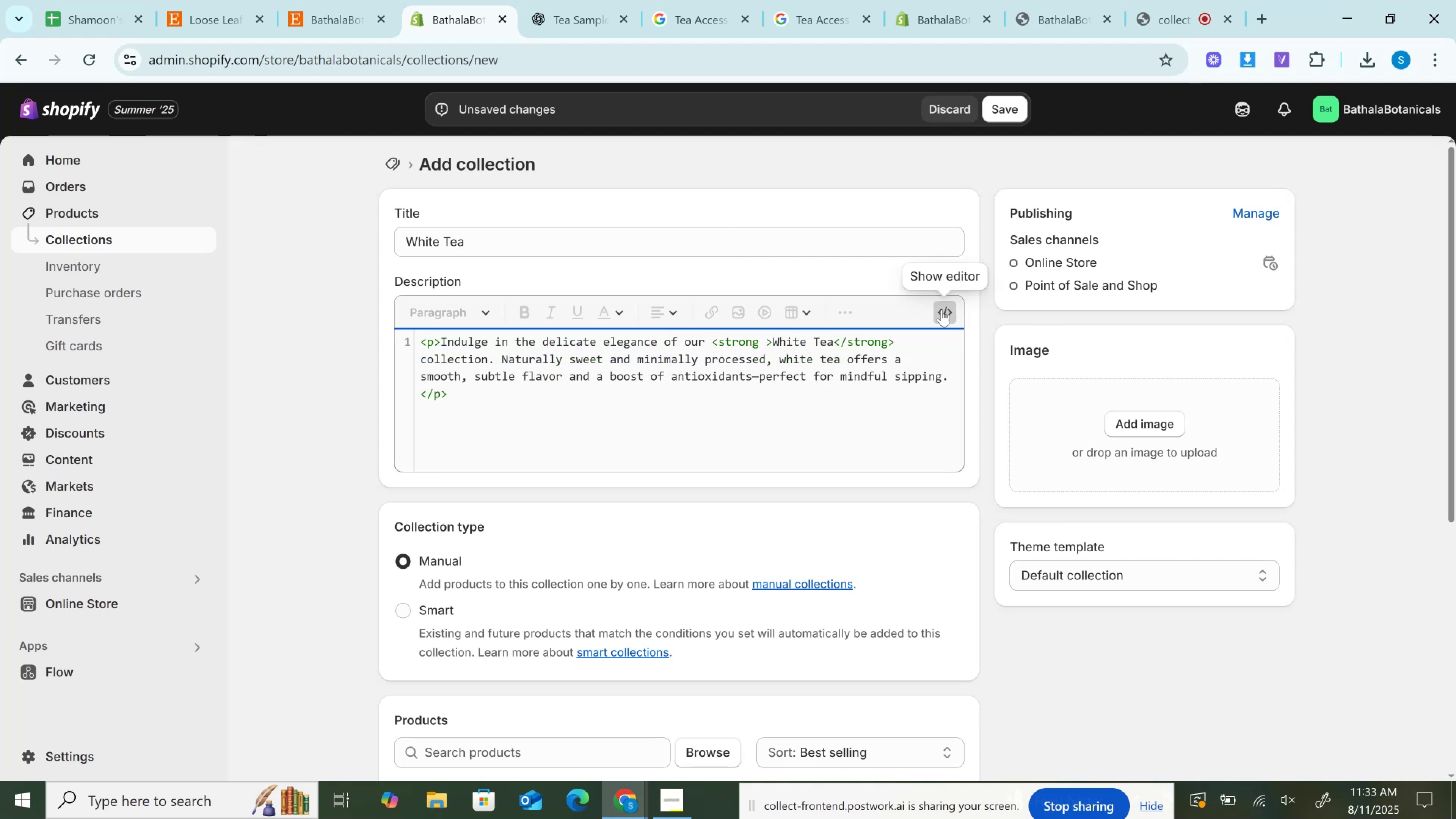 
left_click([940, 313])
 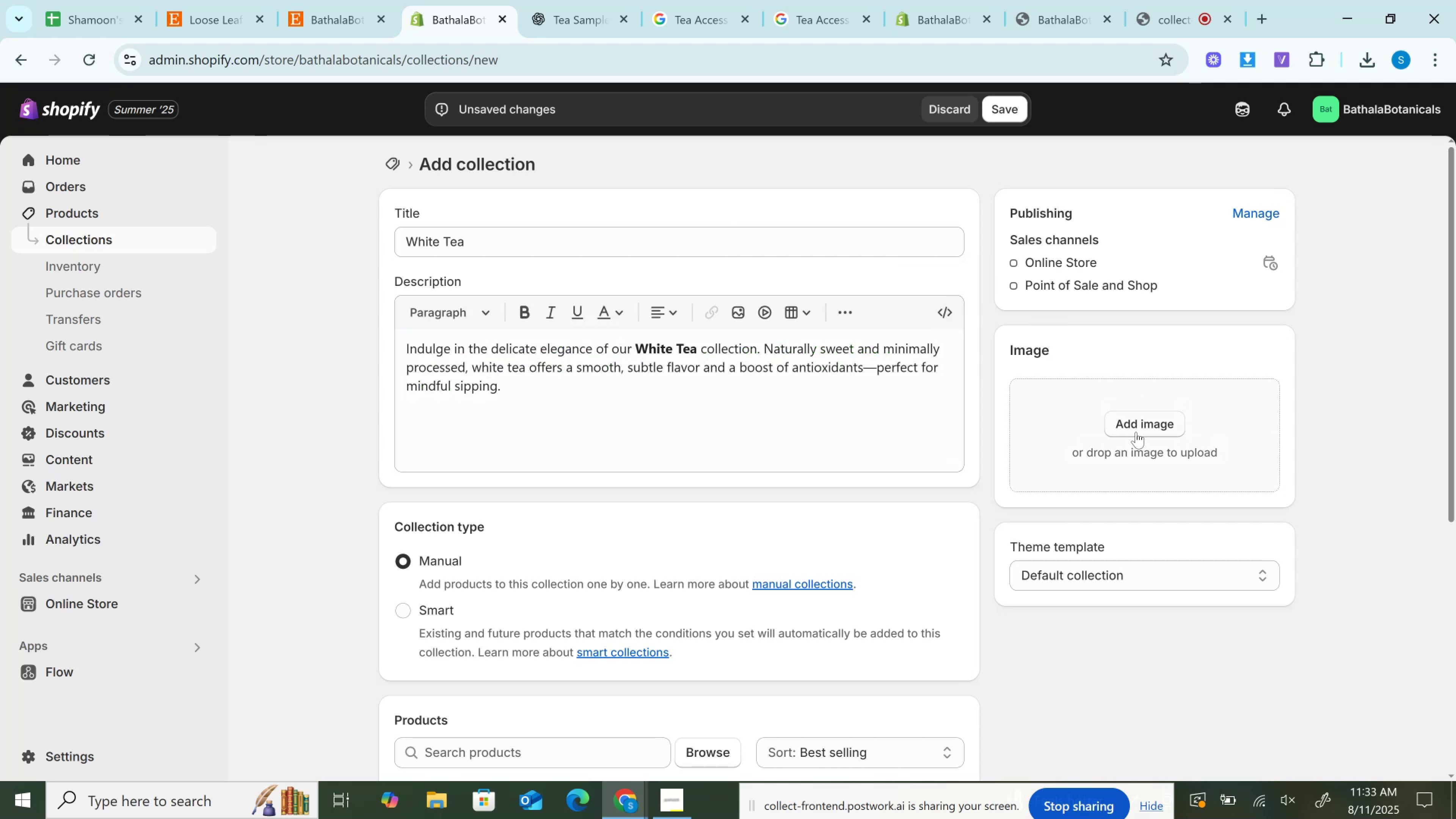 
left_click([1136, 432])
 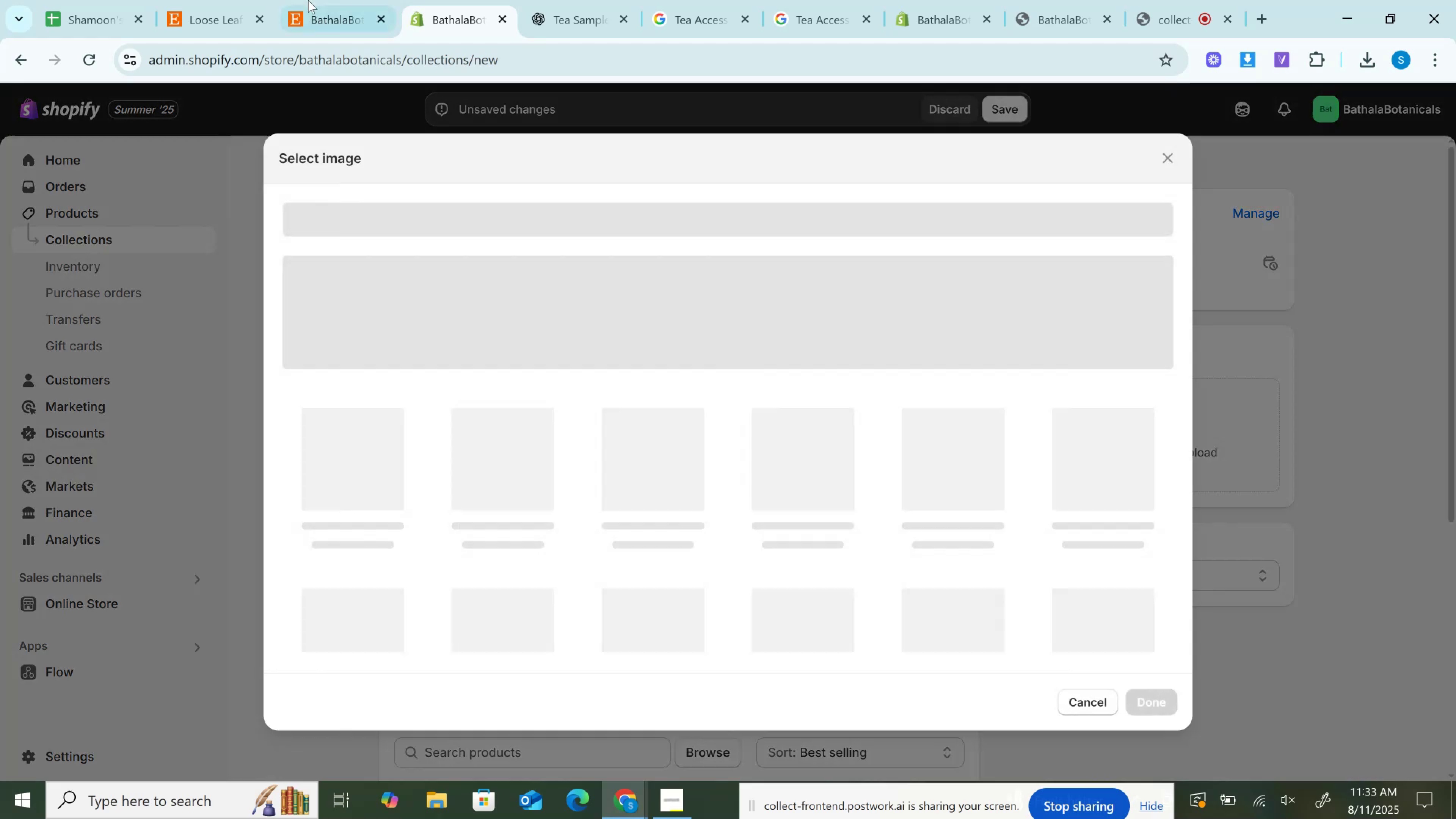 
left_click([308, 0])
 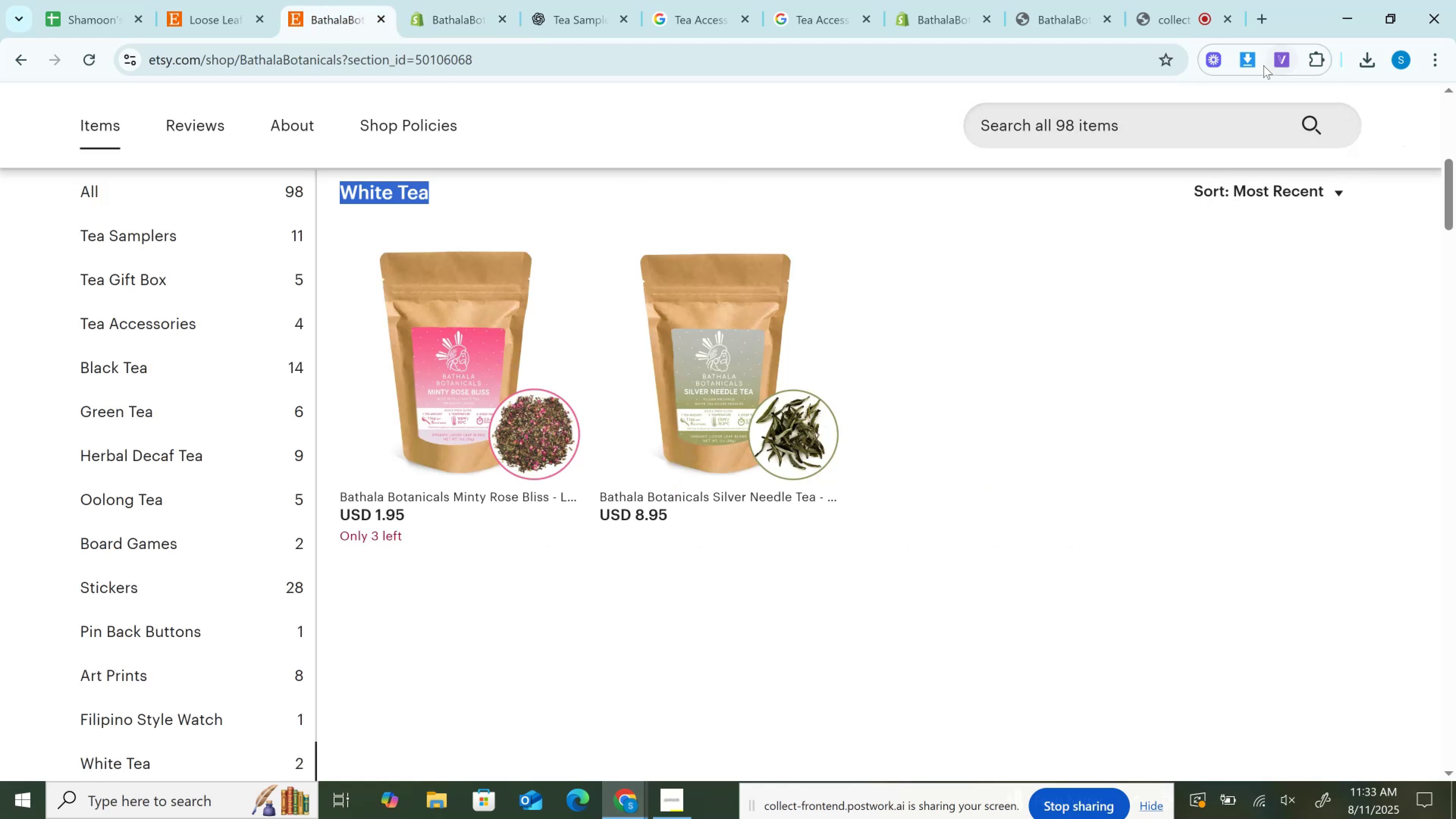 
left_click([1240, 56])
 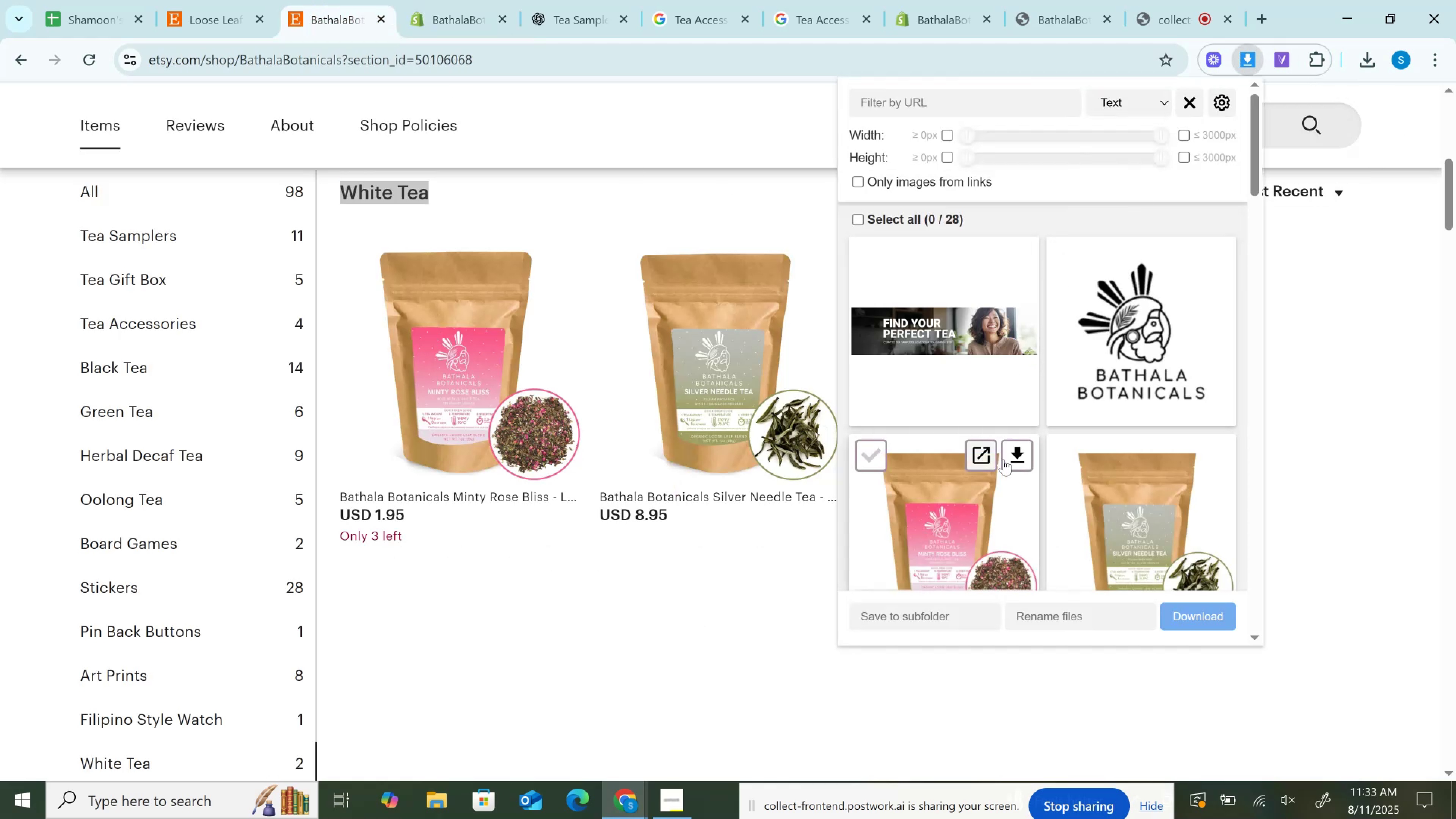 
left_click([1013, 451])
 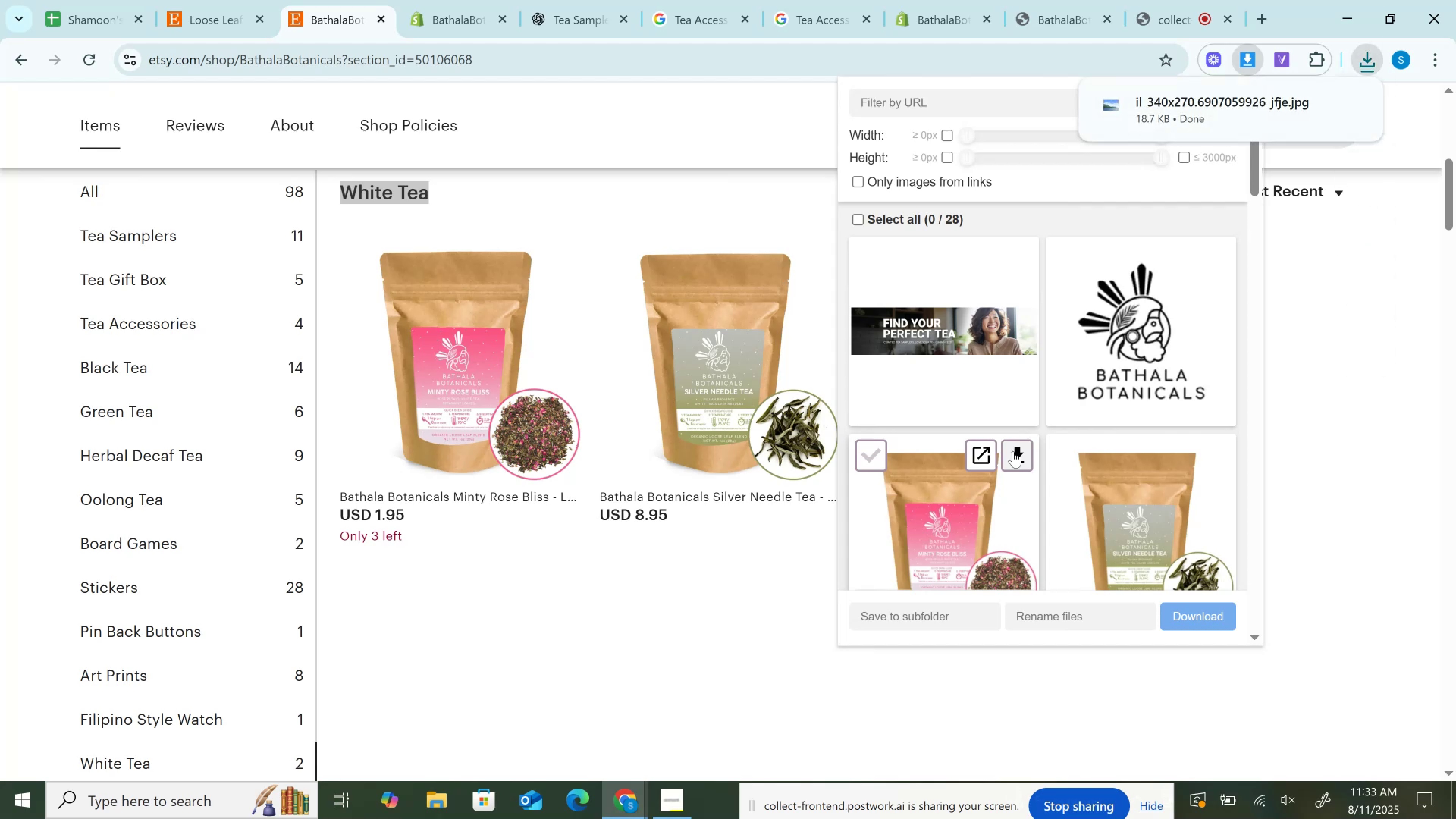 
left_click([425, 0])
 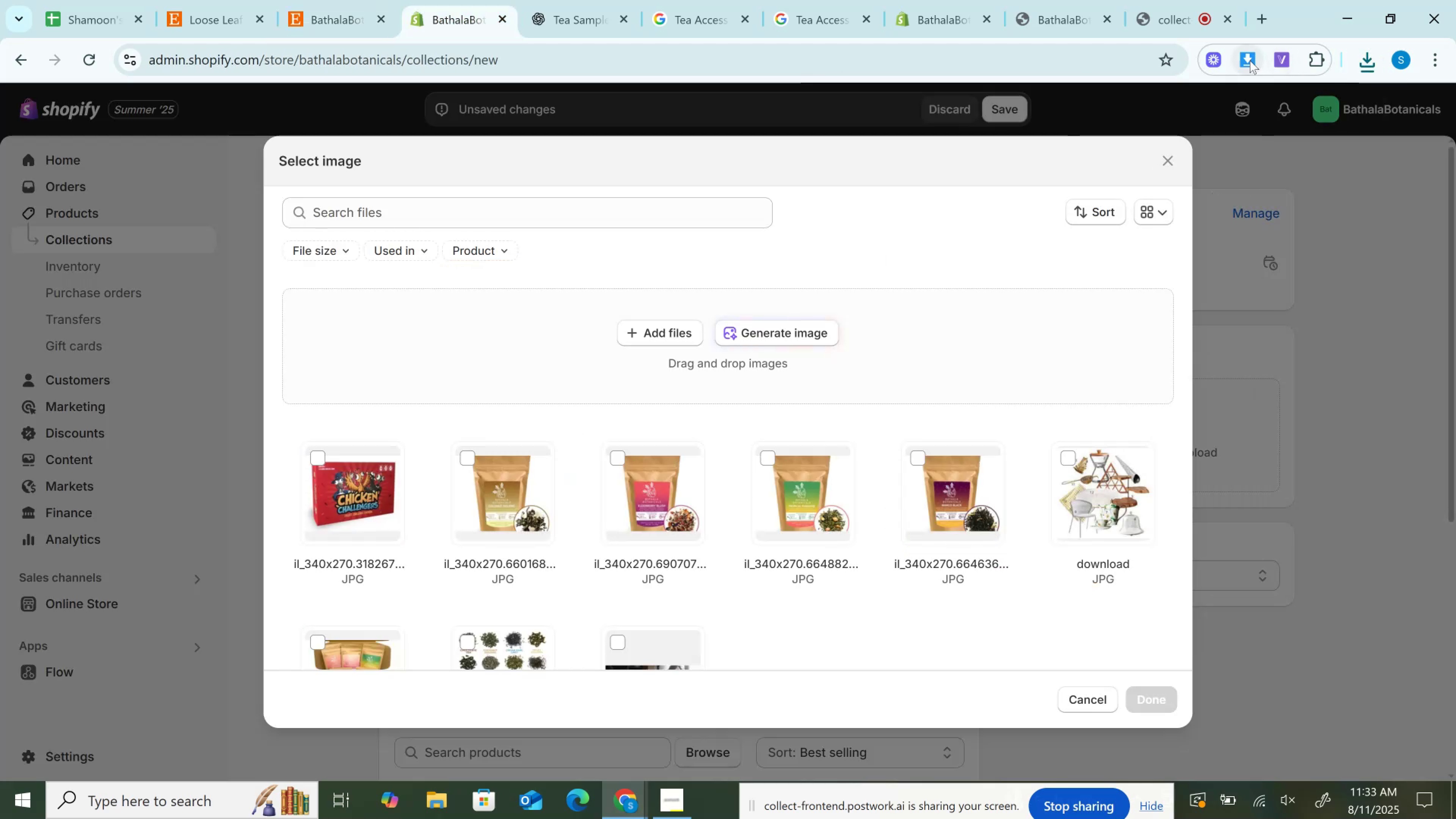 
left_click([1366, 66])
 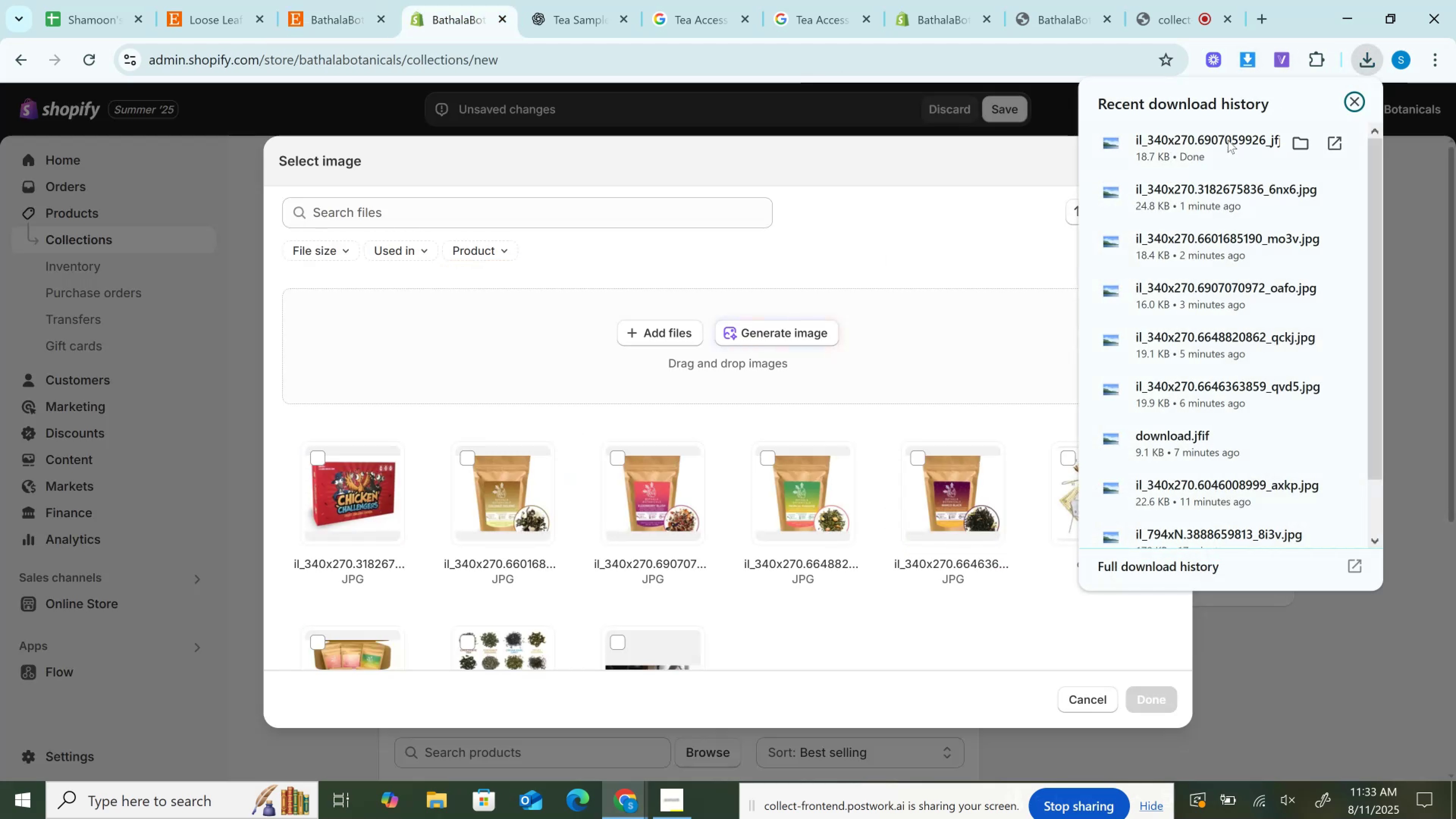 
left_click_drag(start_coordinate=[1219, 144], to_coordinate=[600, 480])
 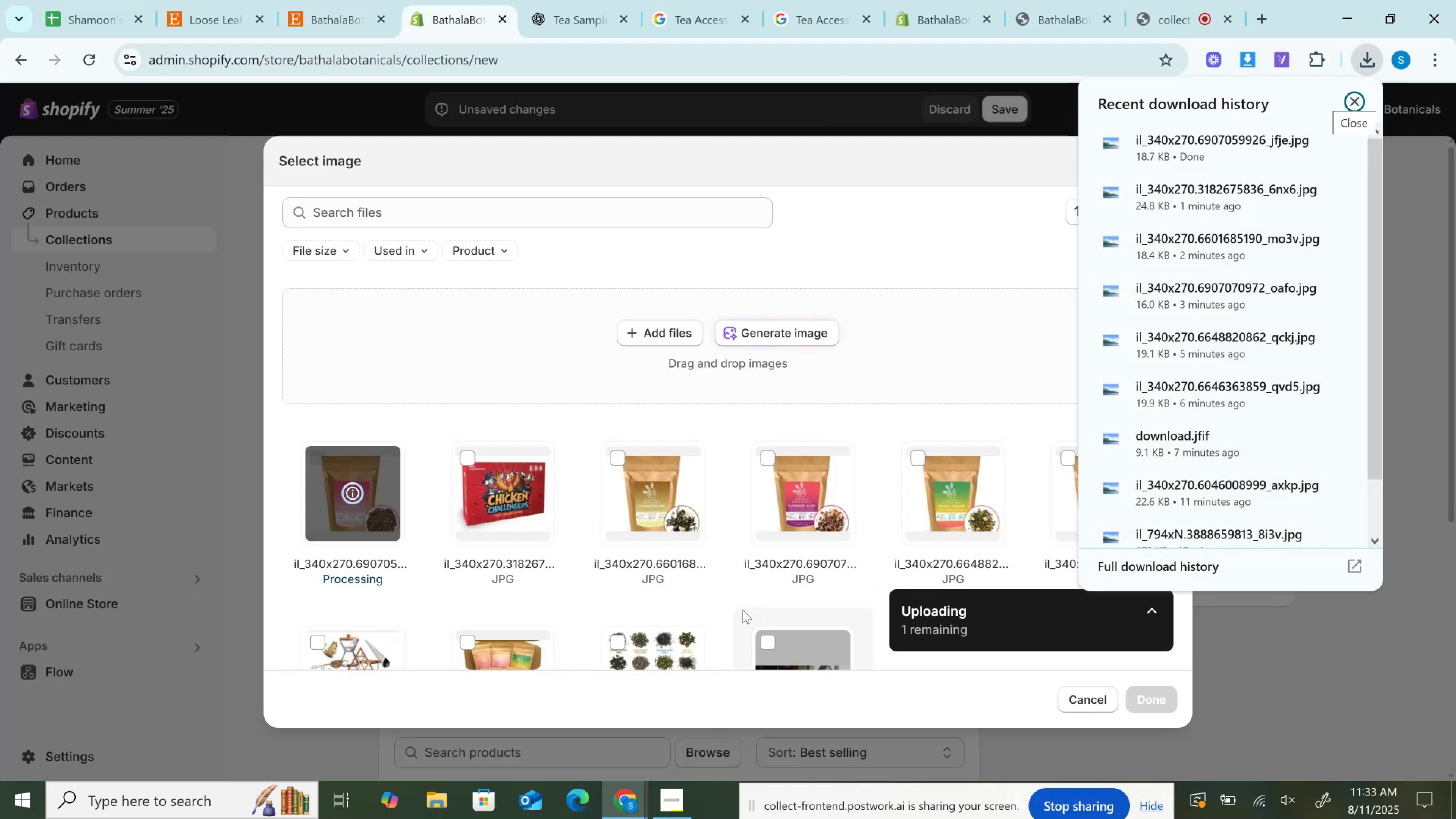 
mouse_move([604, -2])
 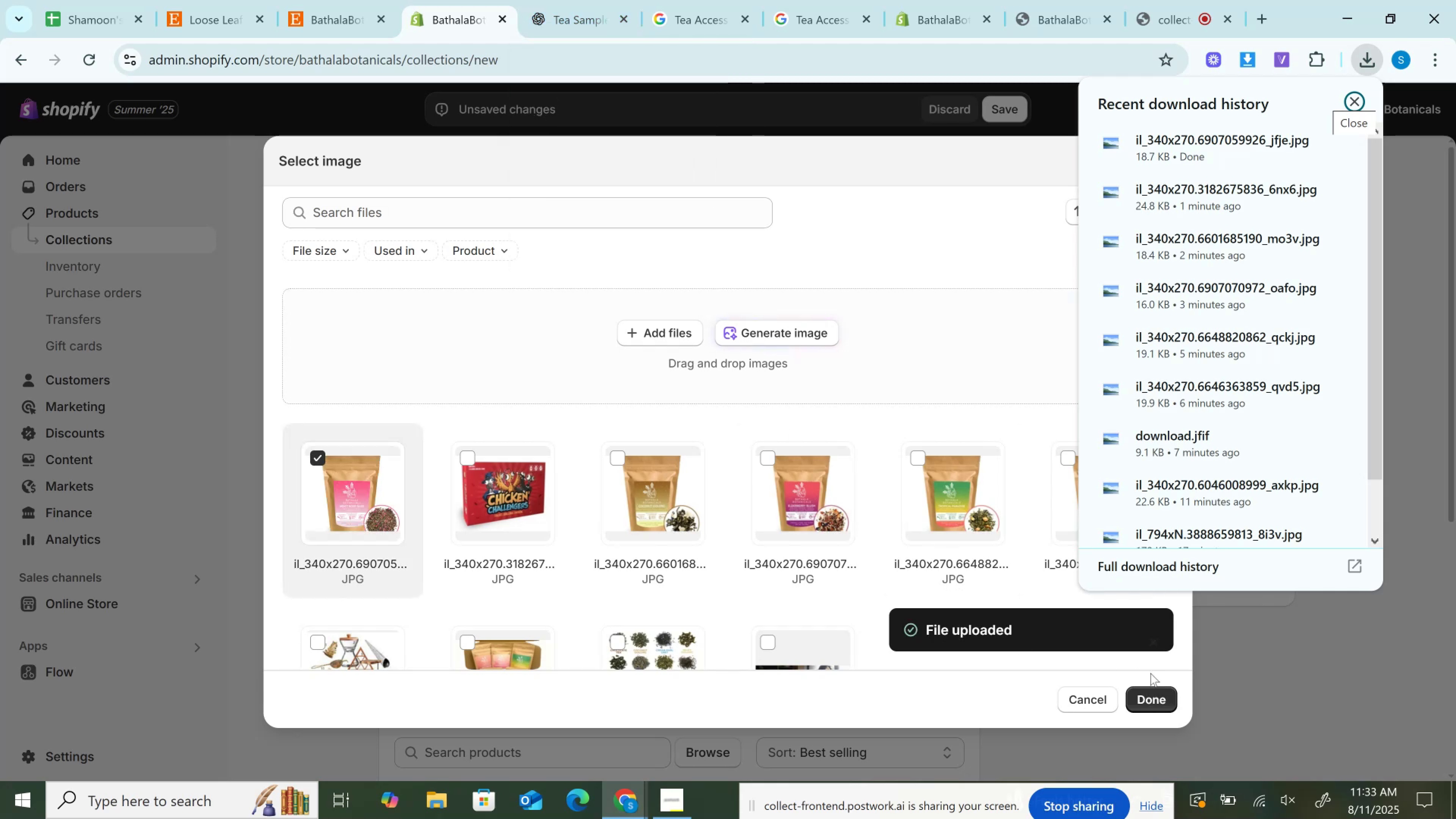 
left_click([1157, 693])
 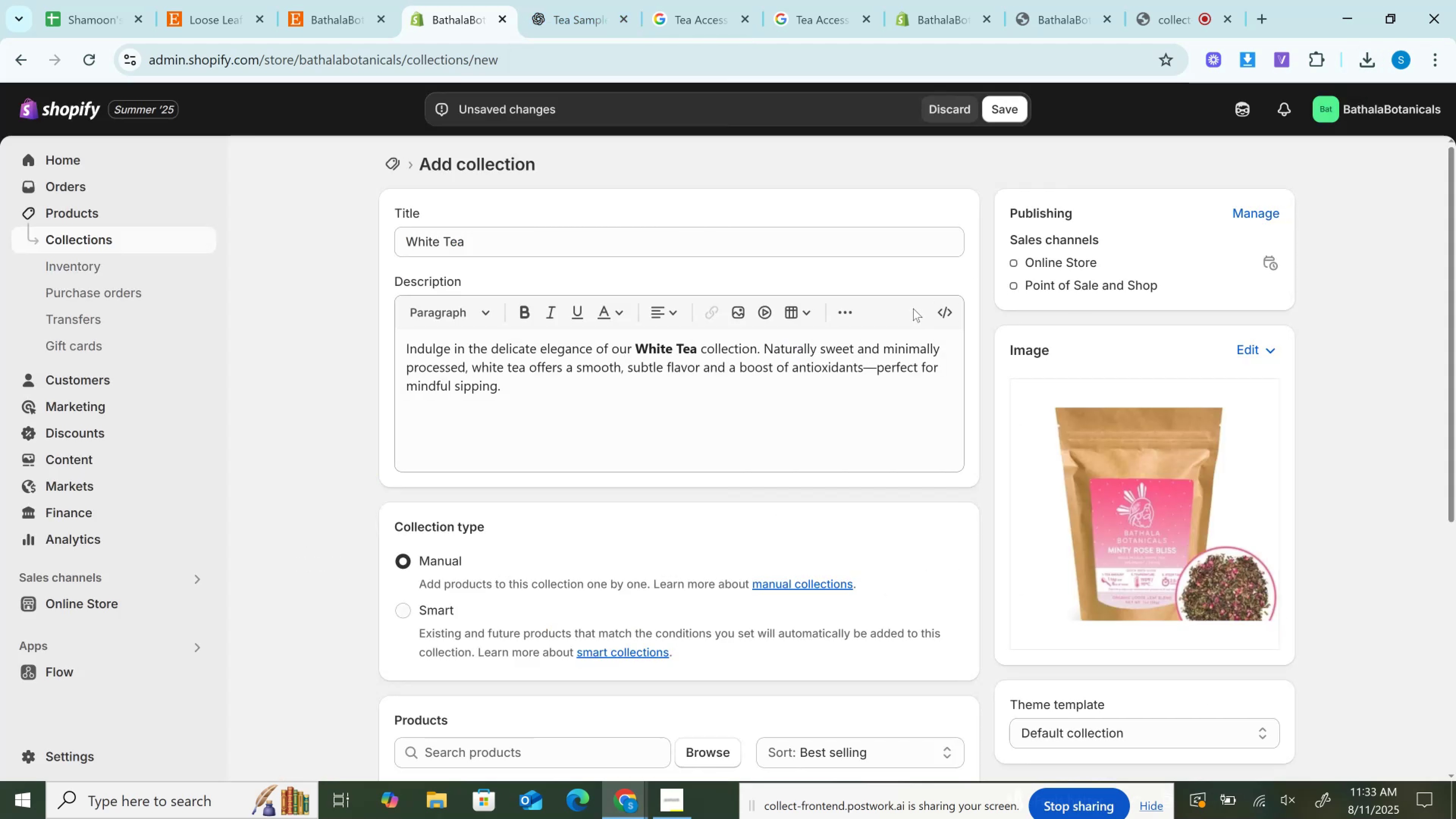 
left_click([1008, 113])
 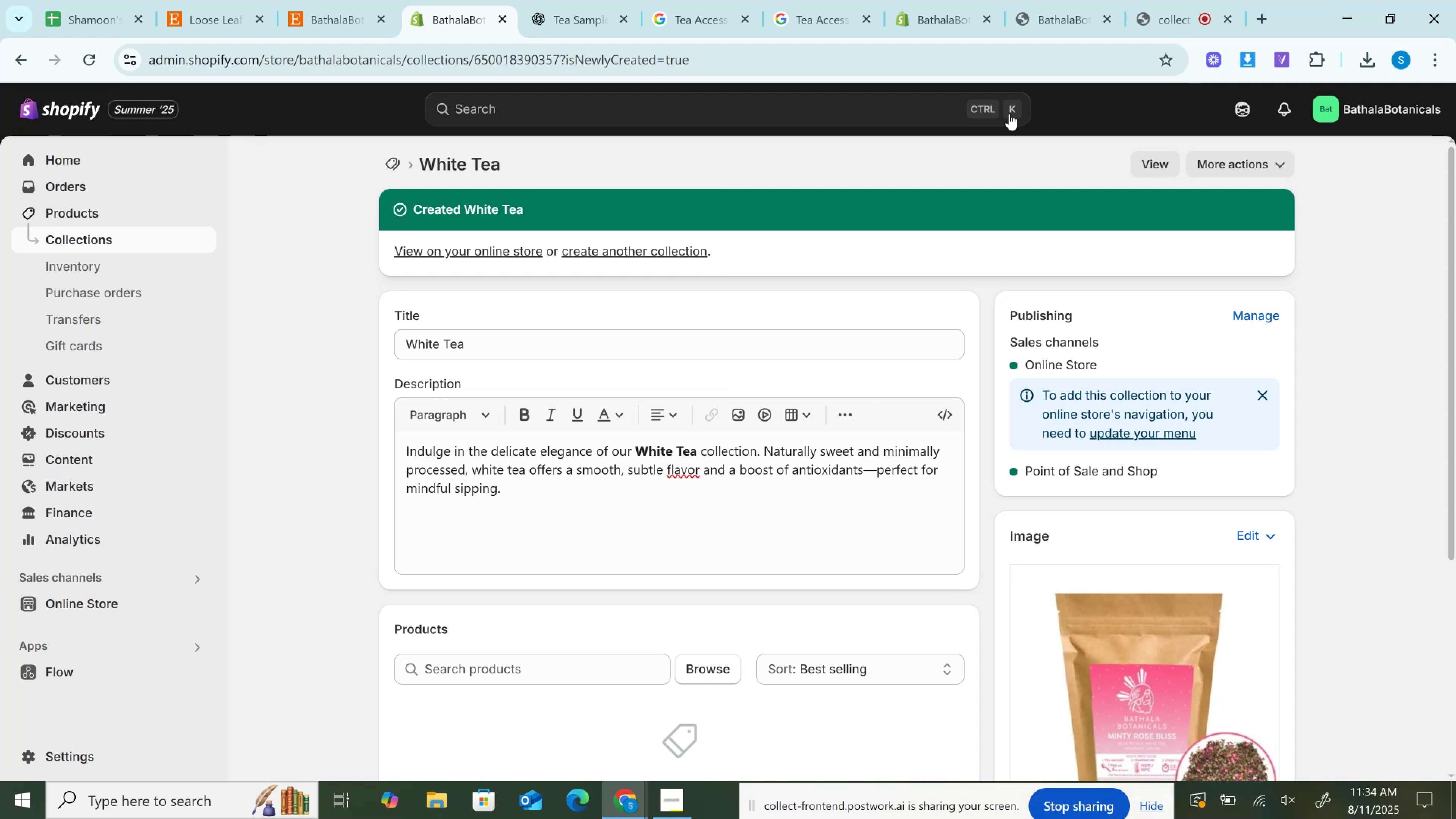 
wait(52.93)
 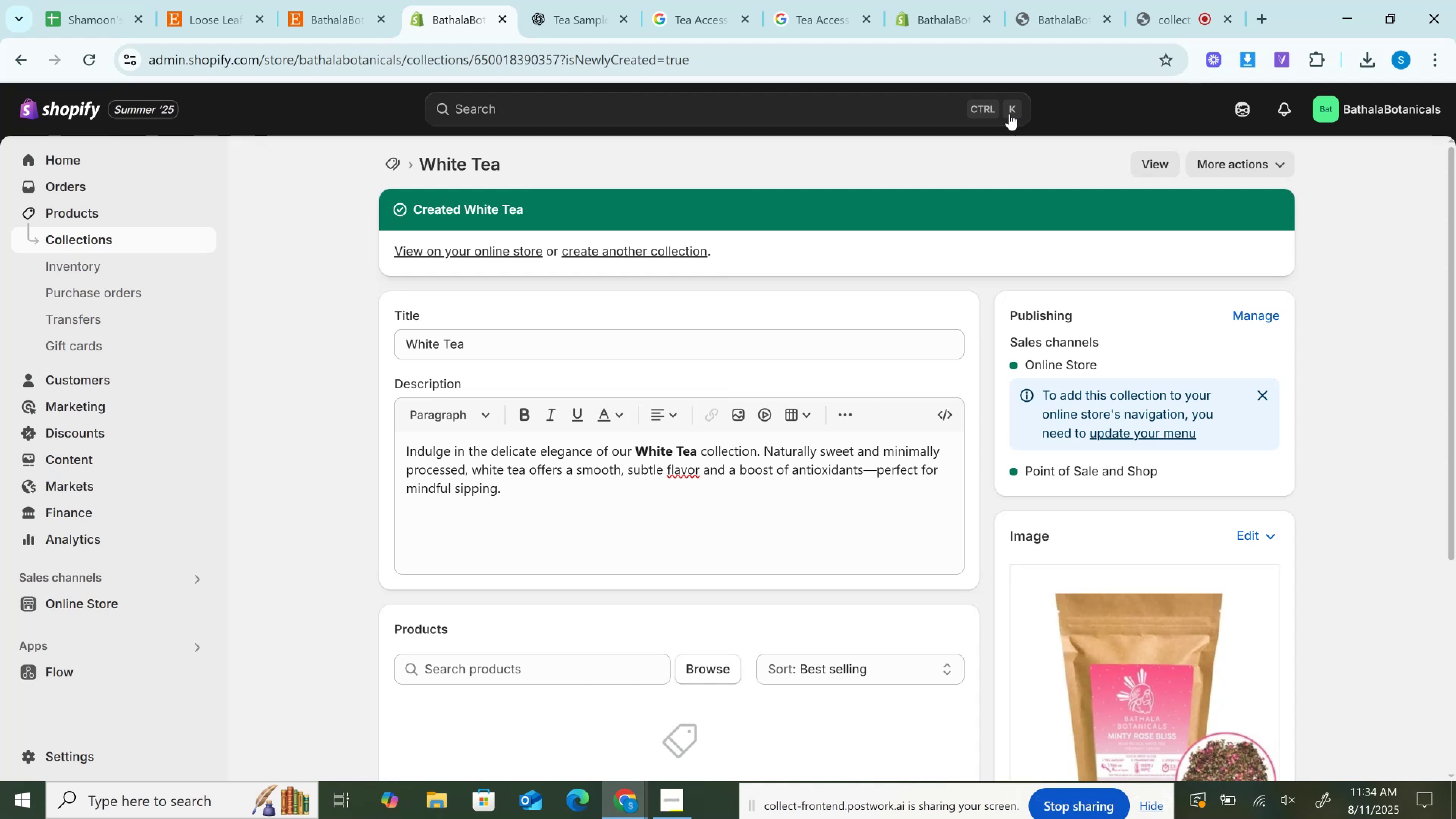 
scroll: coordinate [962, 332], scroll_direction: down, amount: 2.0
 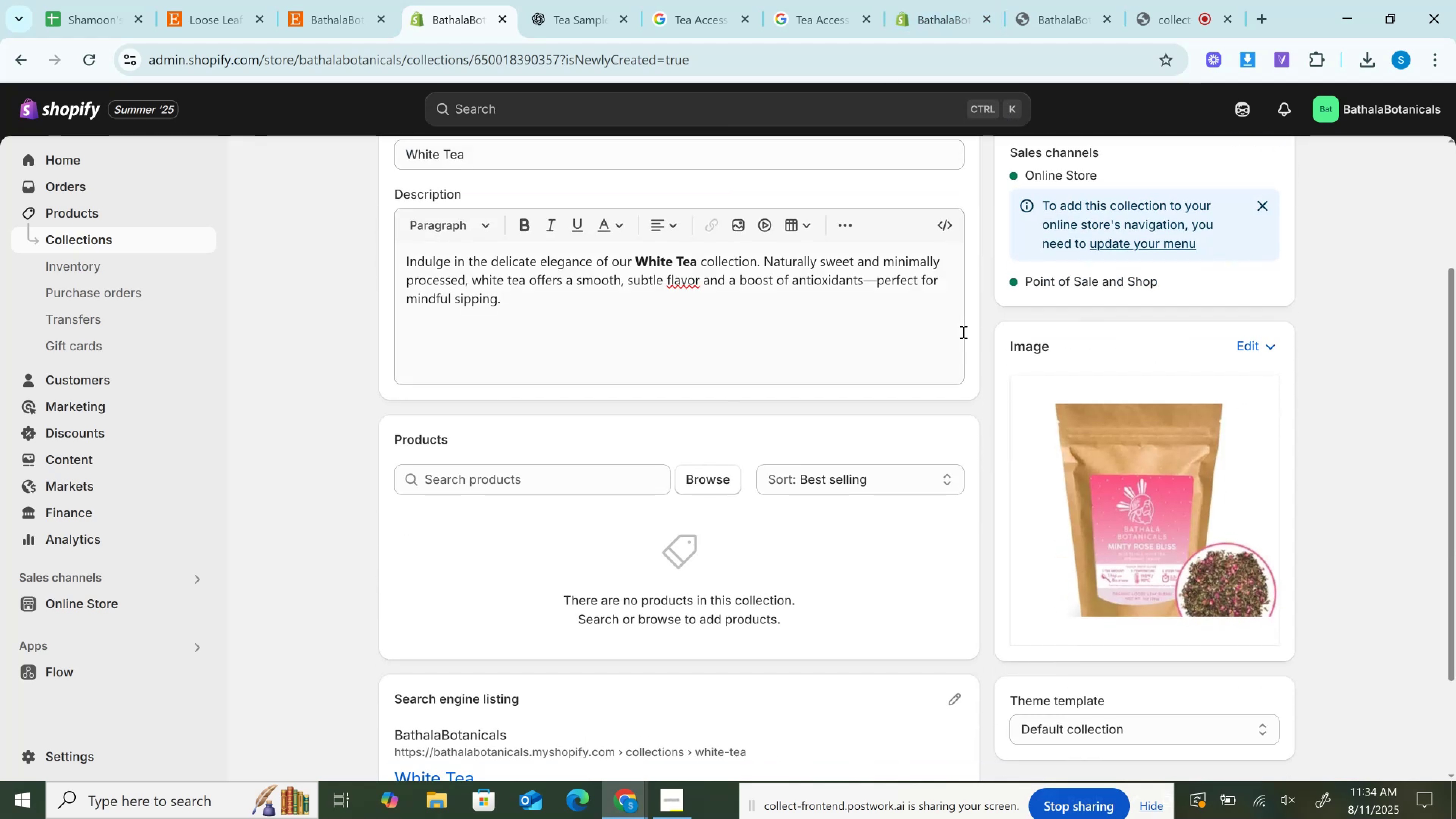 
scroll: coordinate [962, 332], scroll_direction: up, amount: 3.0
 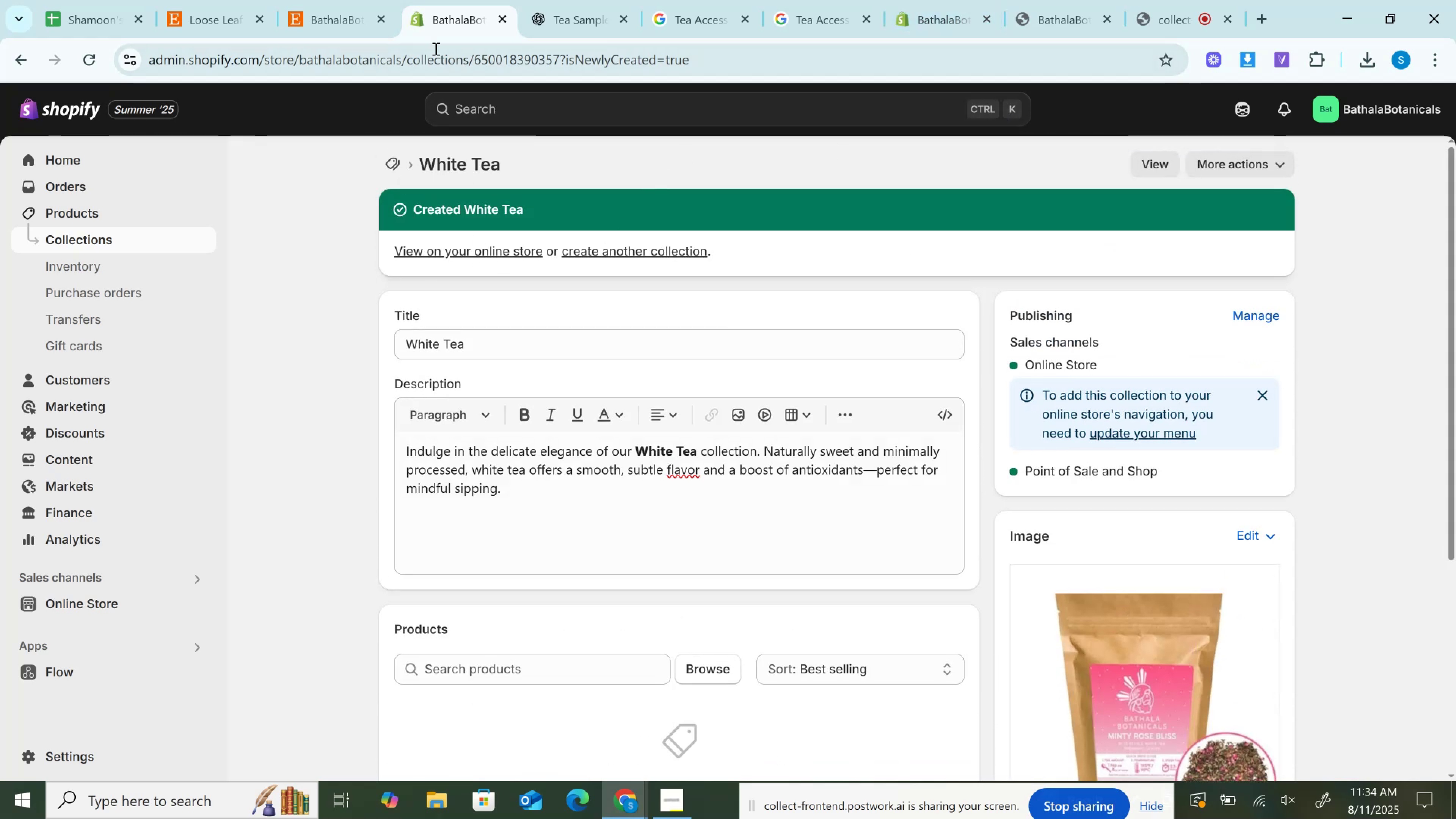 
left_click([340, 2])
 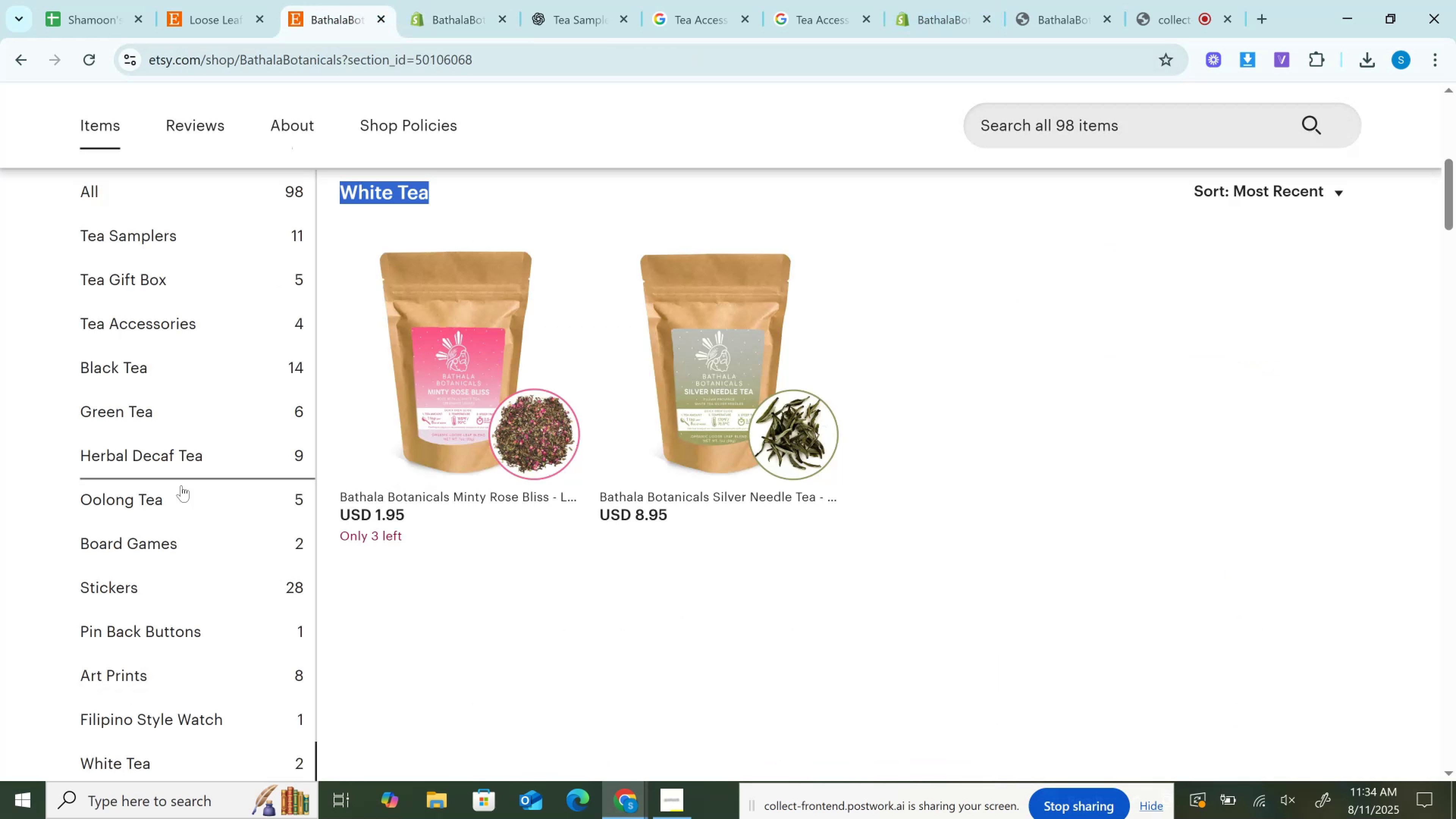 
scroll: coordinate [177, 498], scroll_direction: down, amount: 2.0
 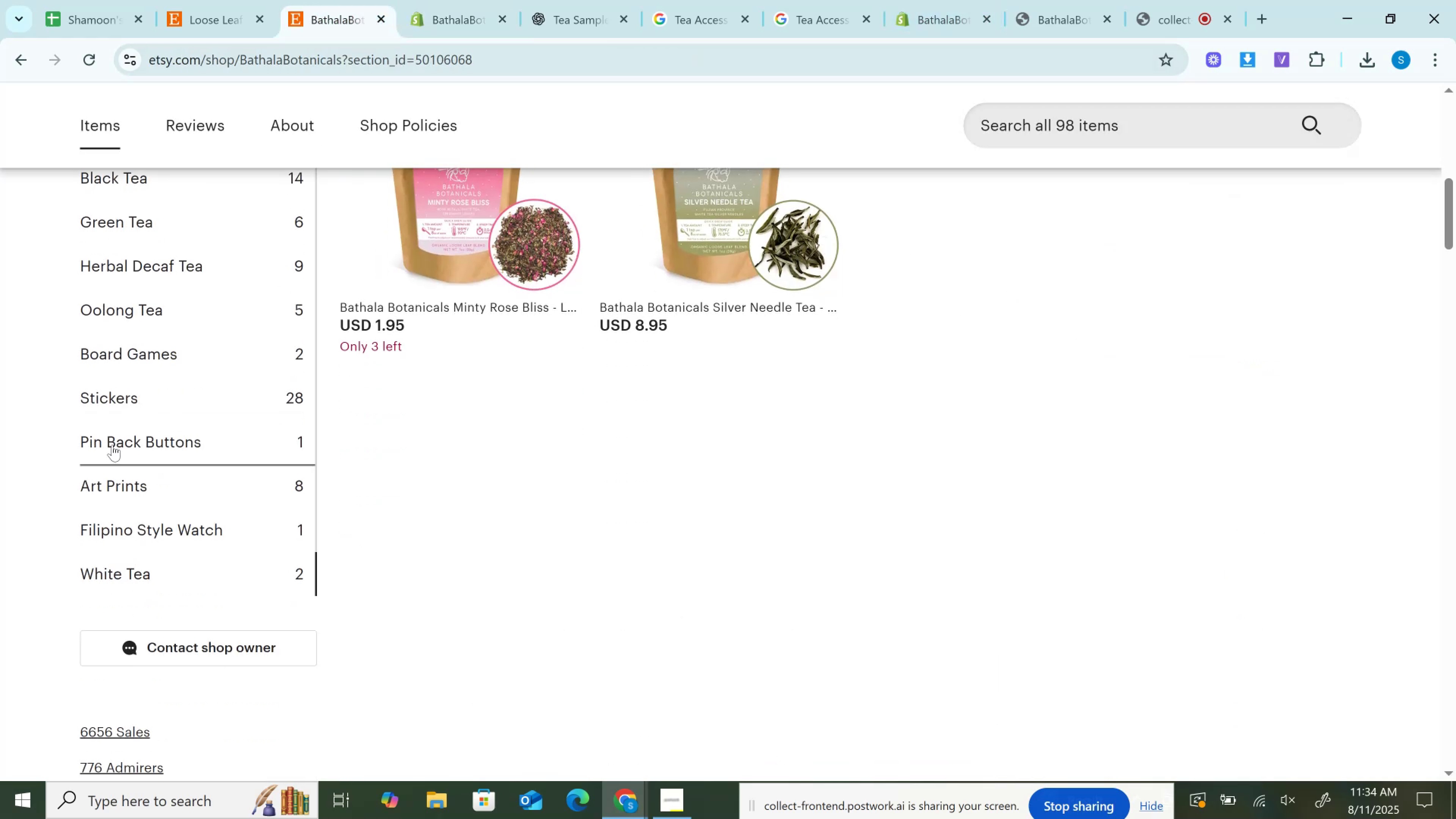 
left_click([112, 445])
 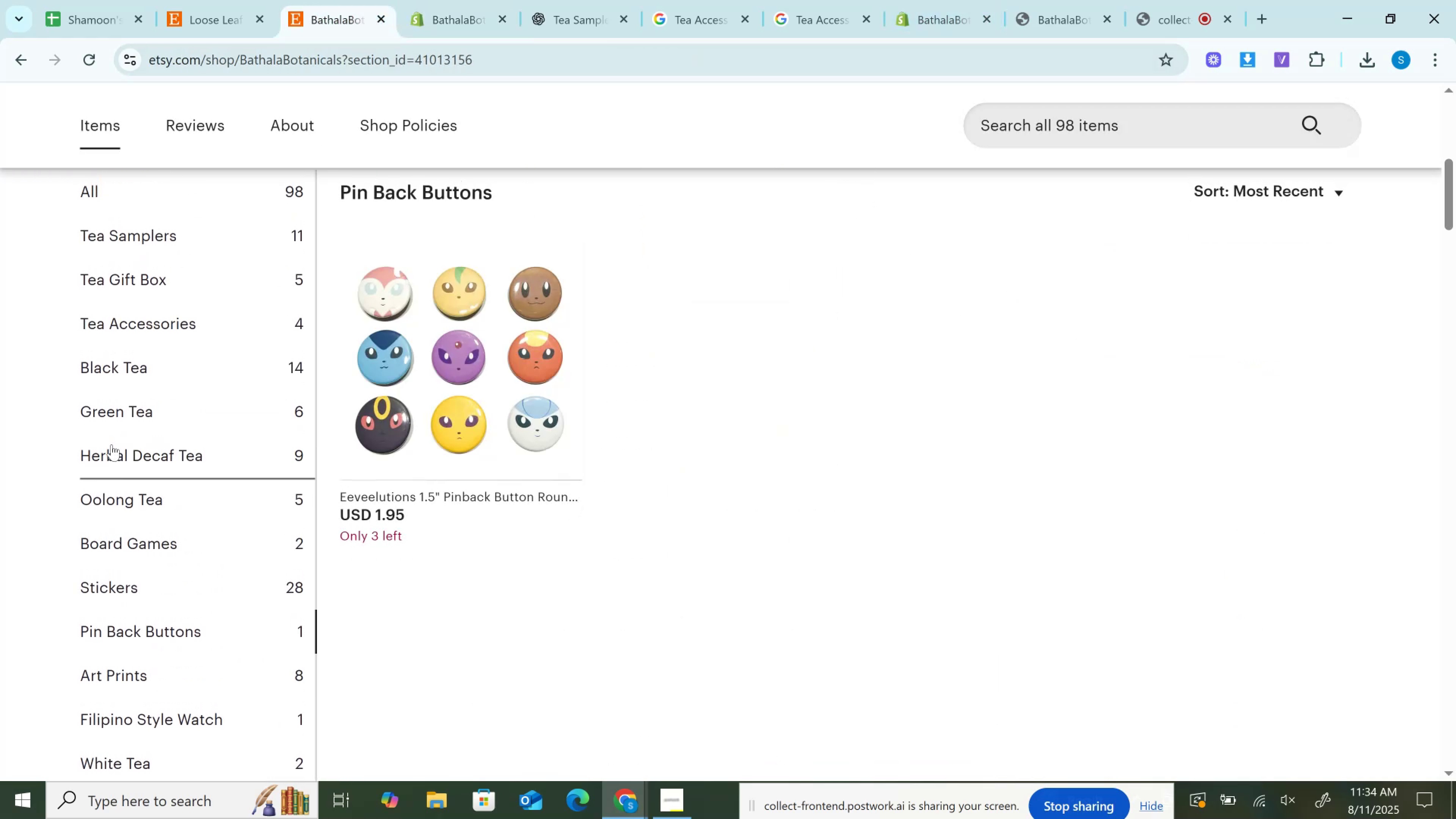 
scroll: coordinate [111, 444], scroll_direction: down, amount: 1.0
 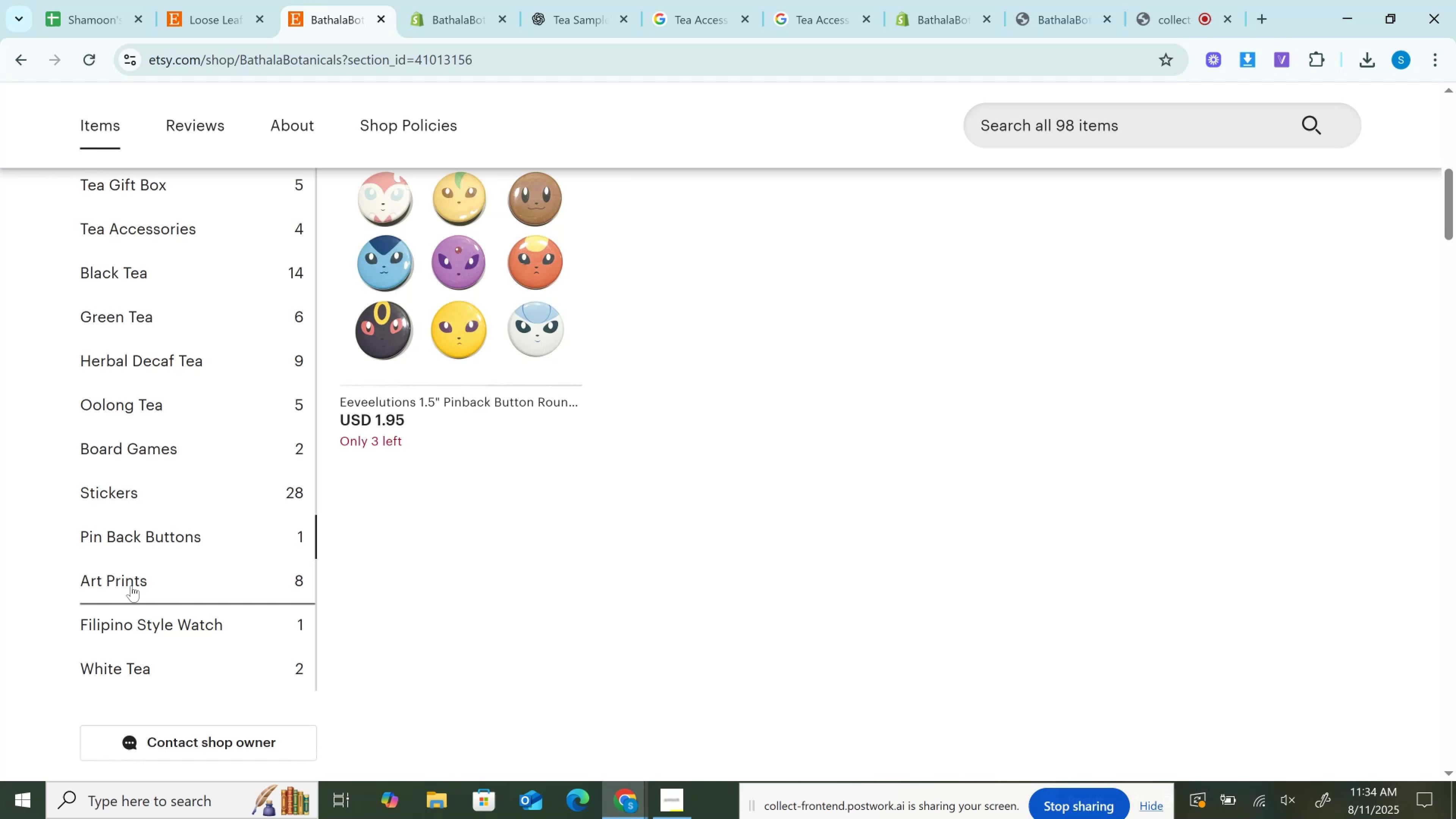 
left_click([131, 585])
 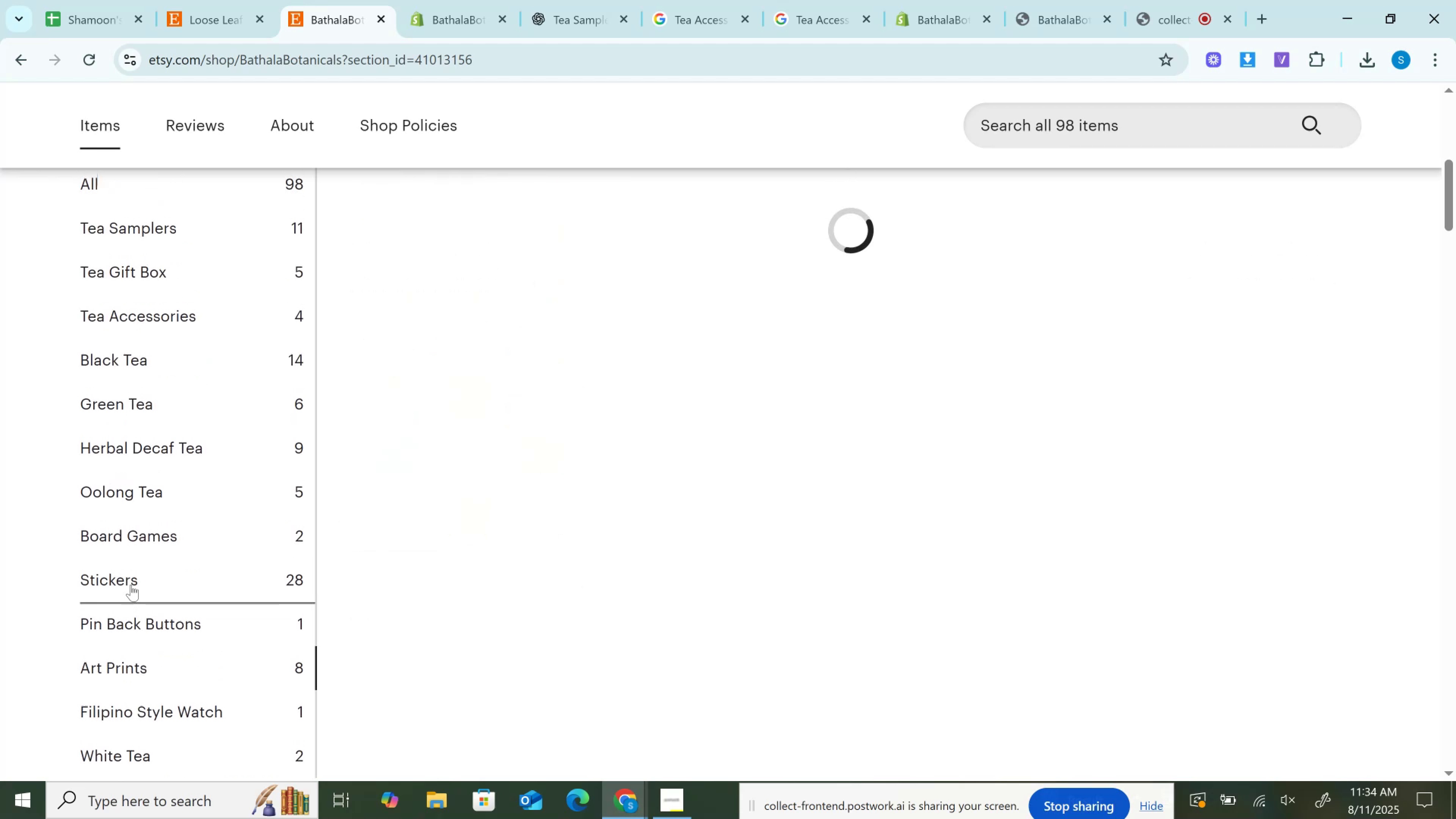 
scroll: coordinate [131, 585], scroll_direction: down, amount: 2.0
 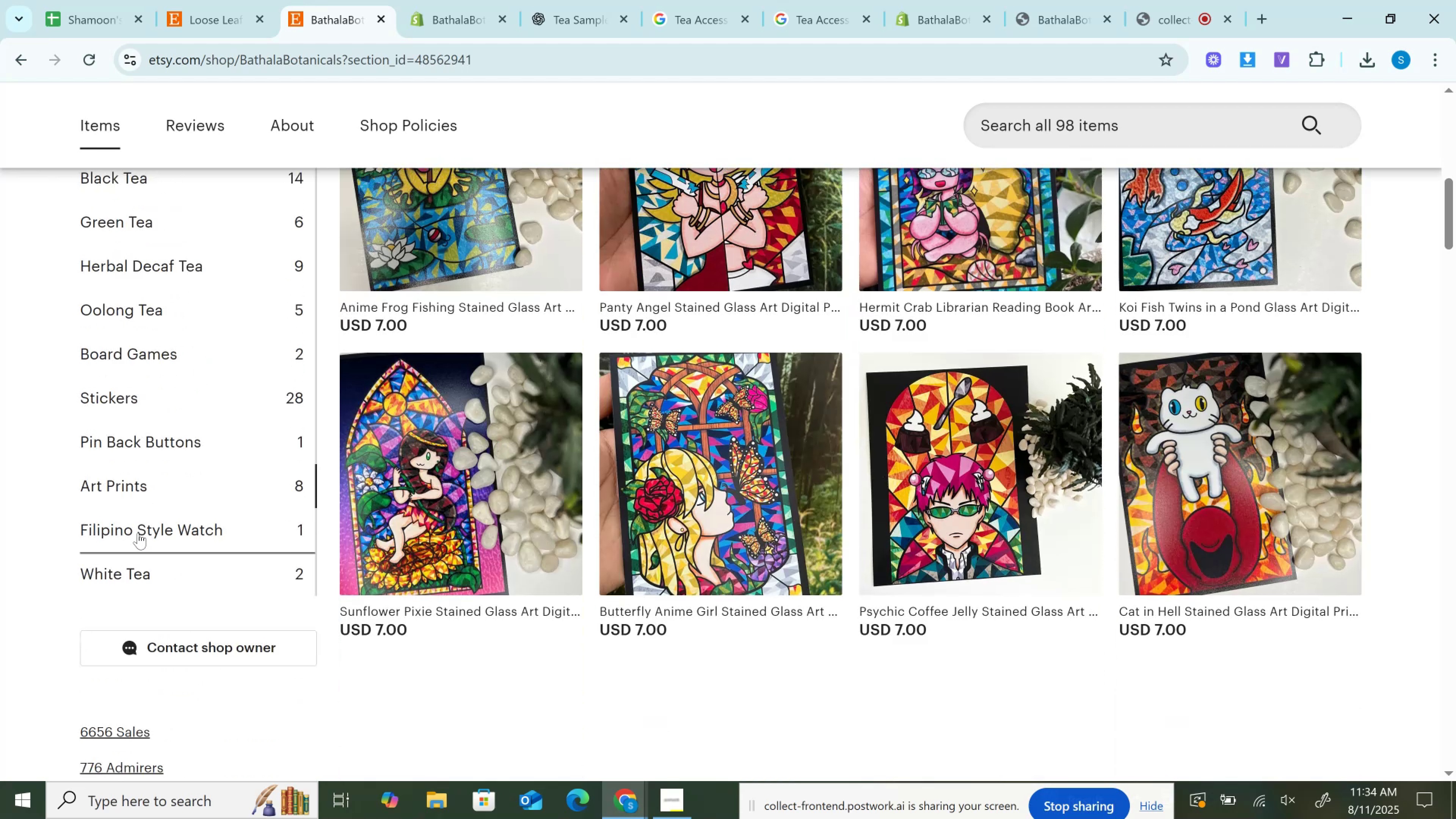 
left_click([138, 533])
 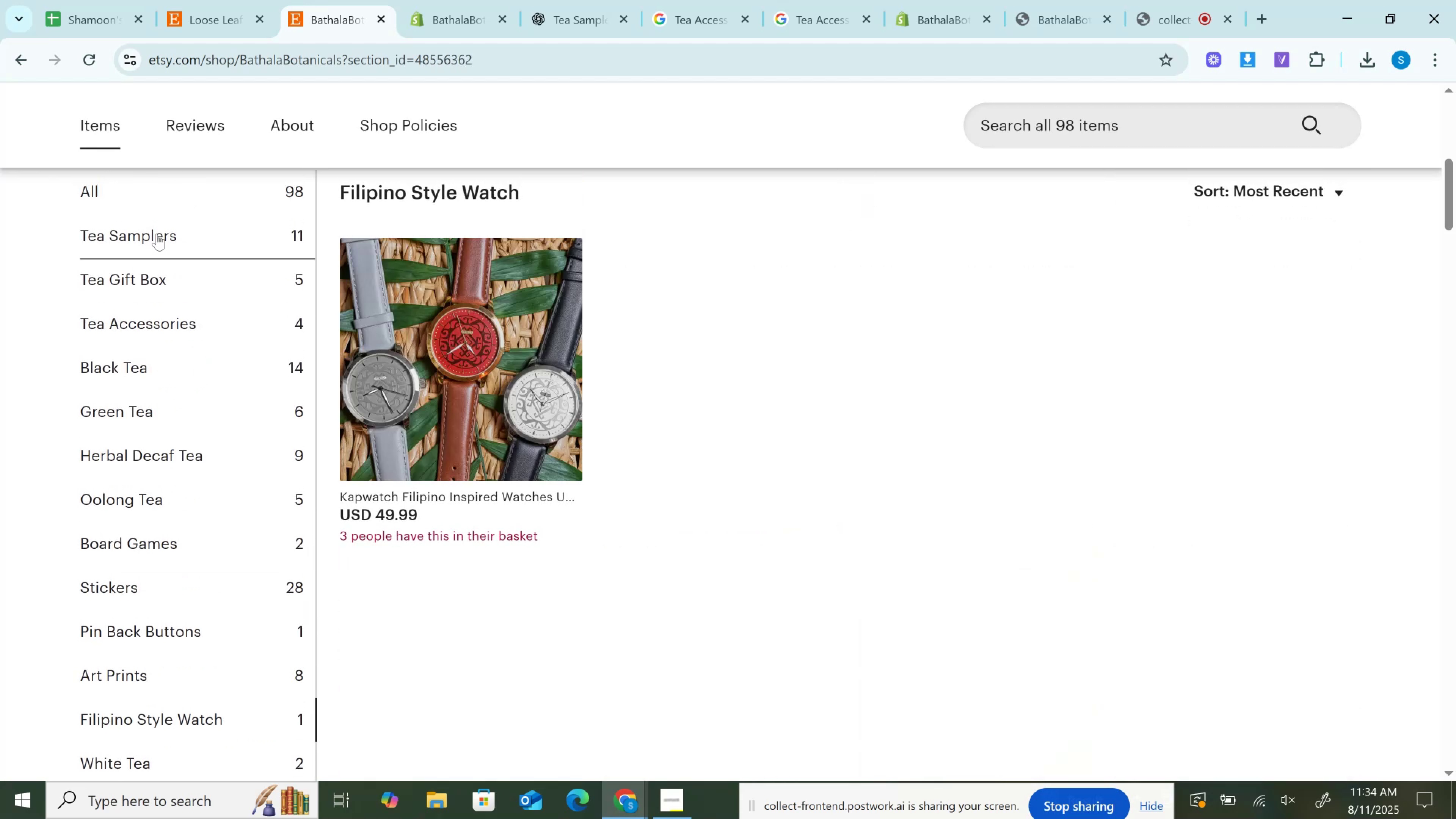 
left_click([130, 194])
 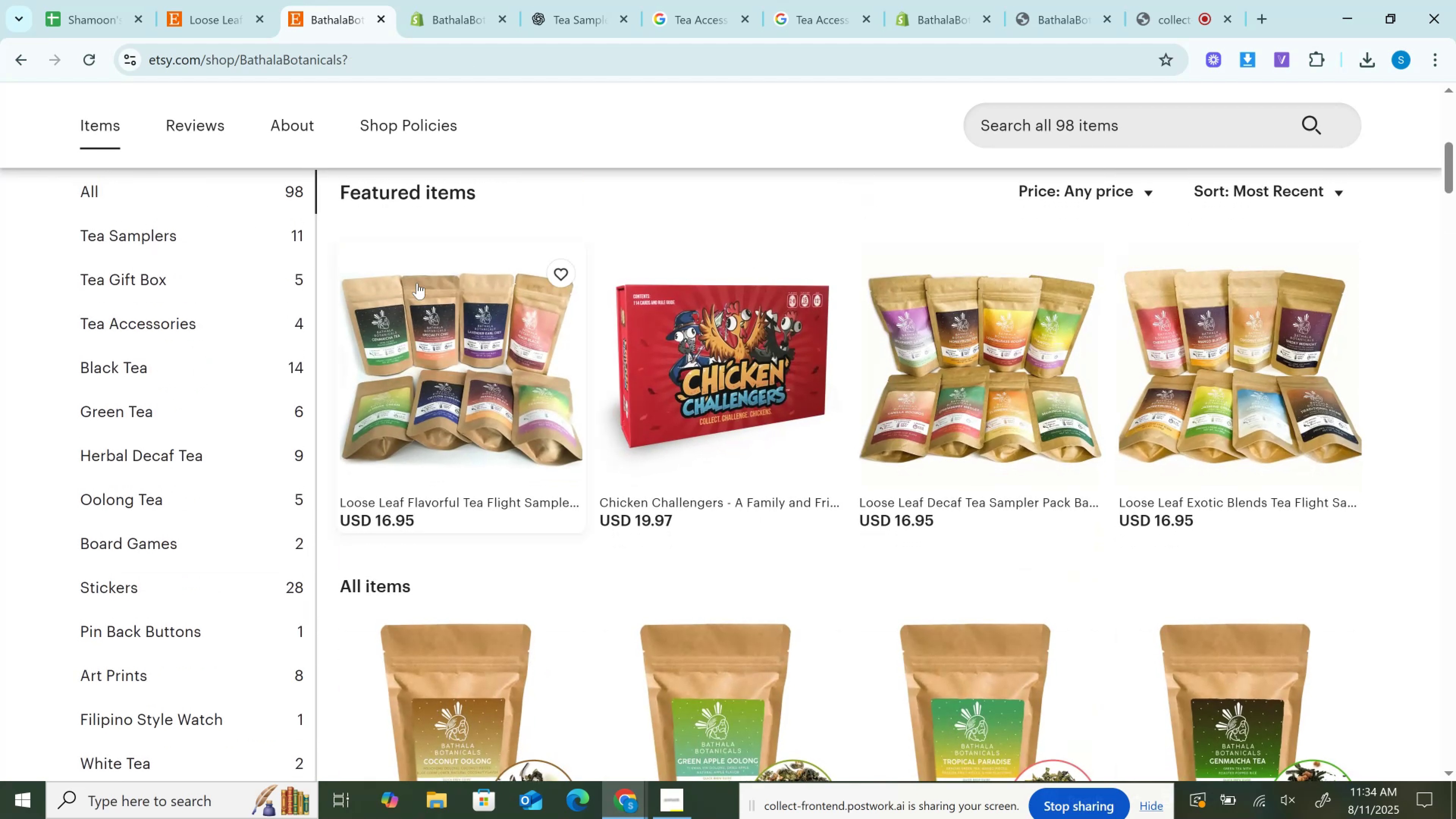 
scroll: coordinate [591, 372], scroll_direction: up, amount: 4.0
 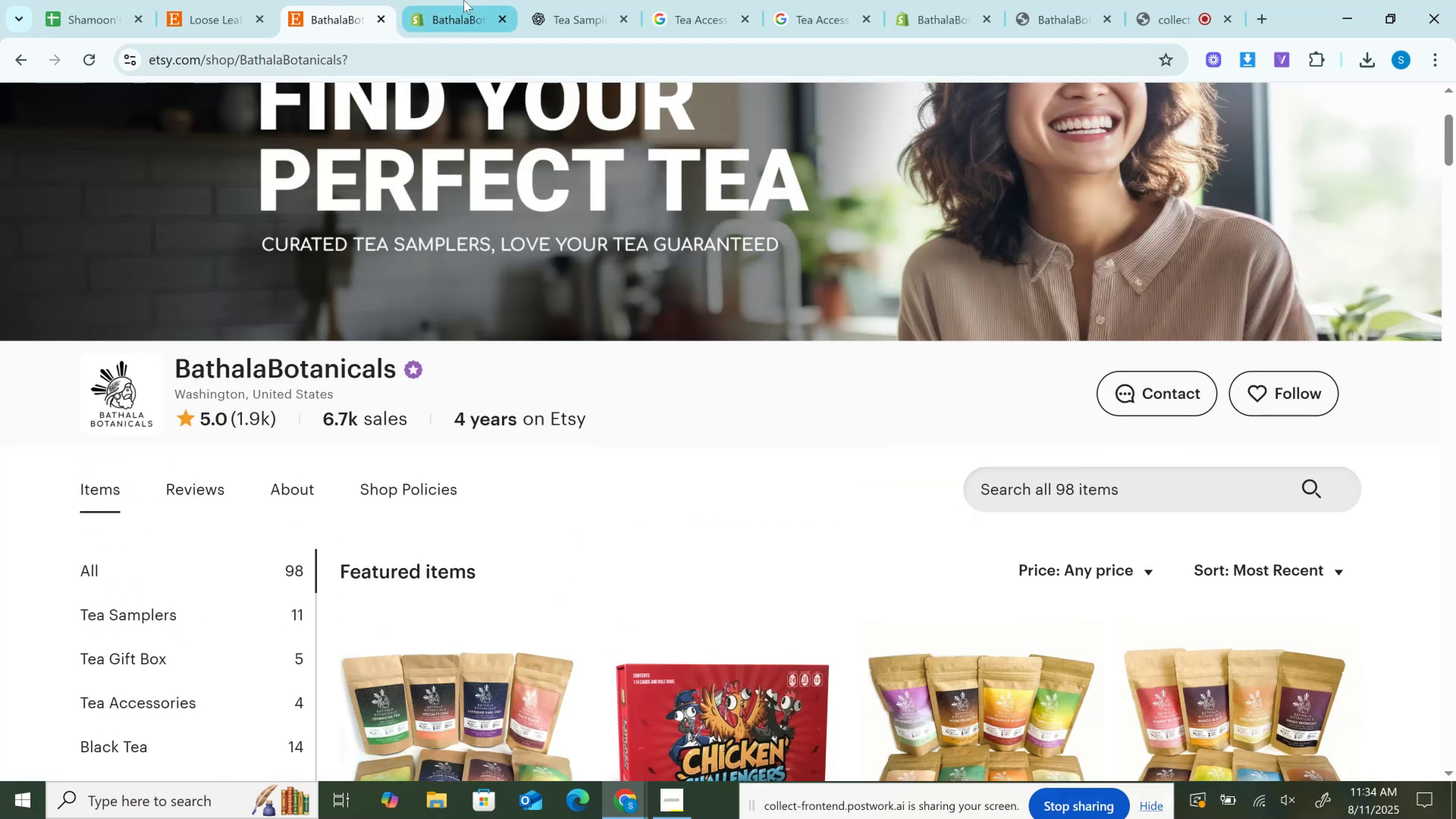 
scroll: coordinate [144, 517], scroll_direction: down, amount: 7.0
 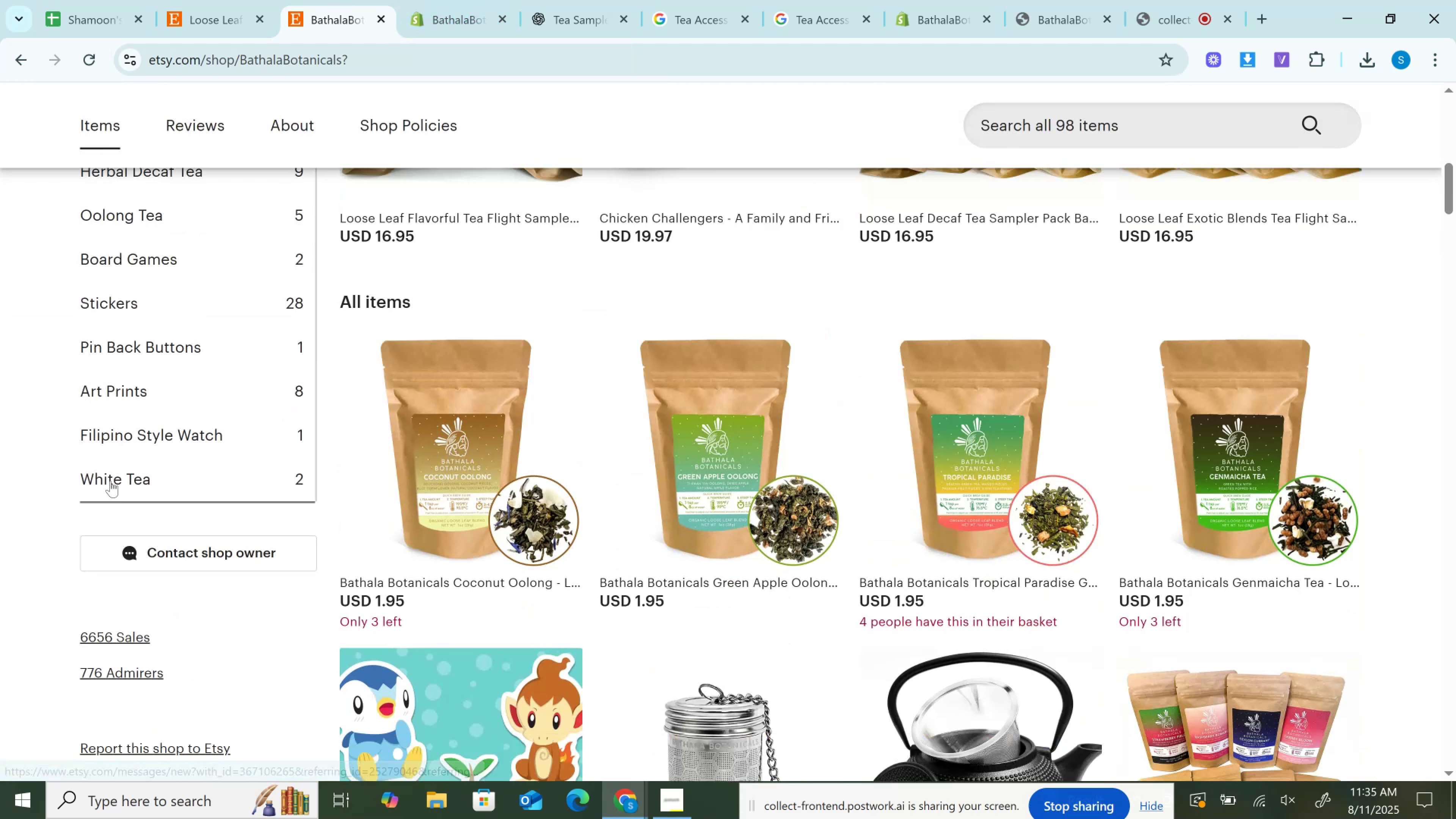 
left_click([110, 481])
 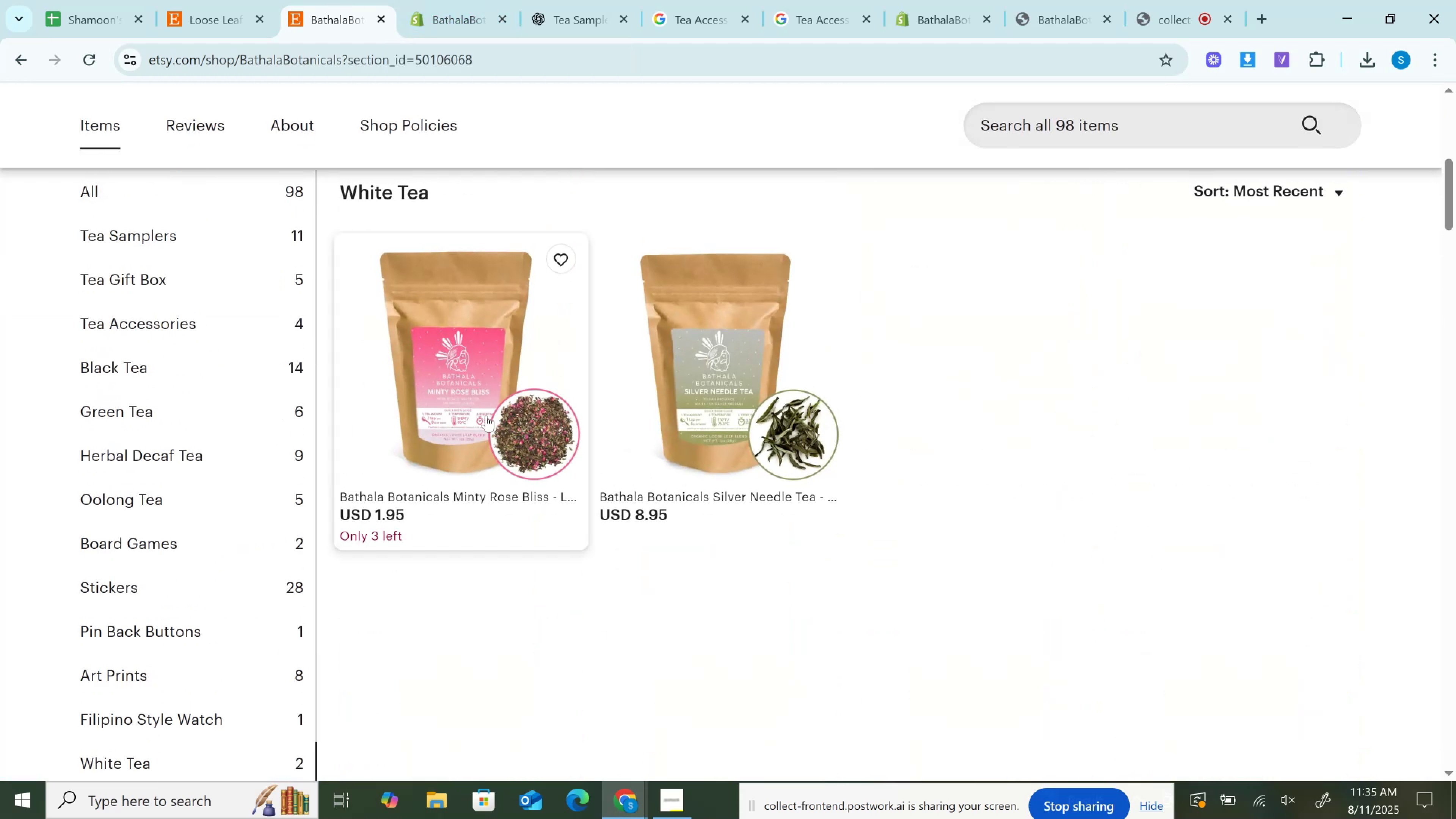 
right_click([639, 367])
 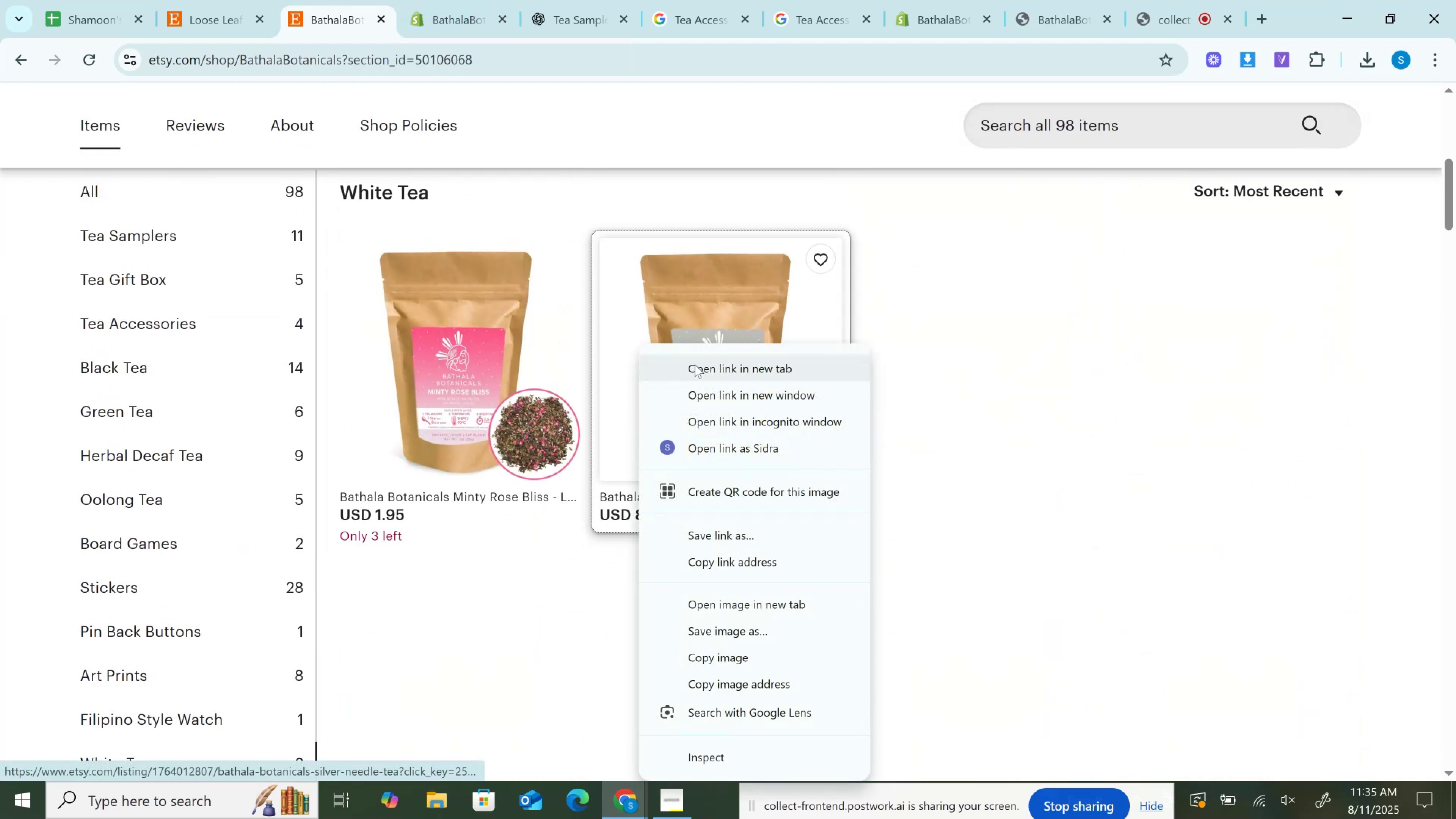 
left_click([695, 364])
 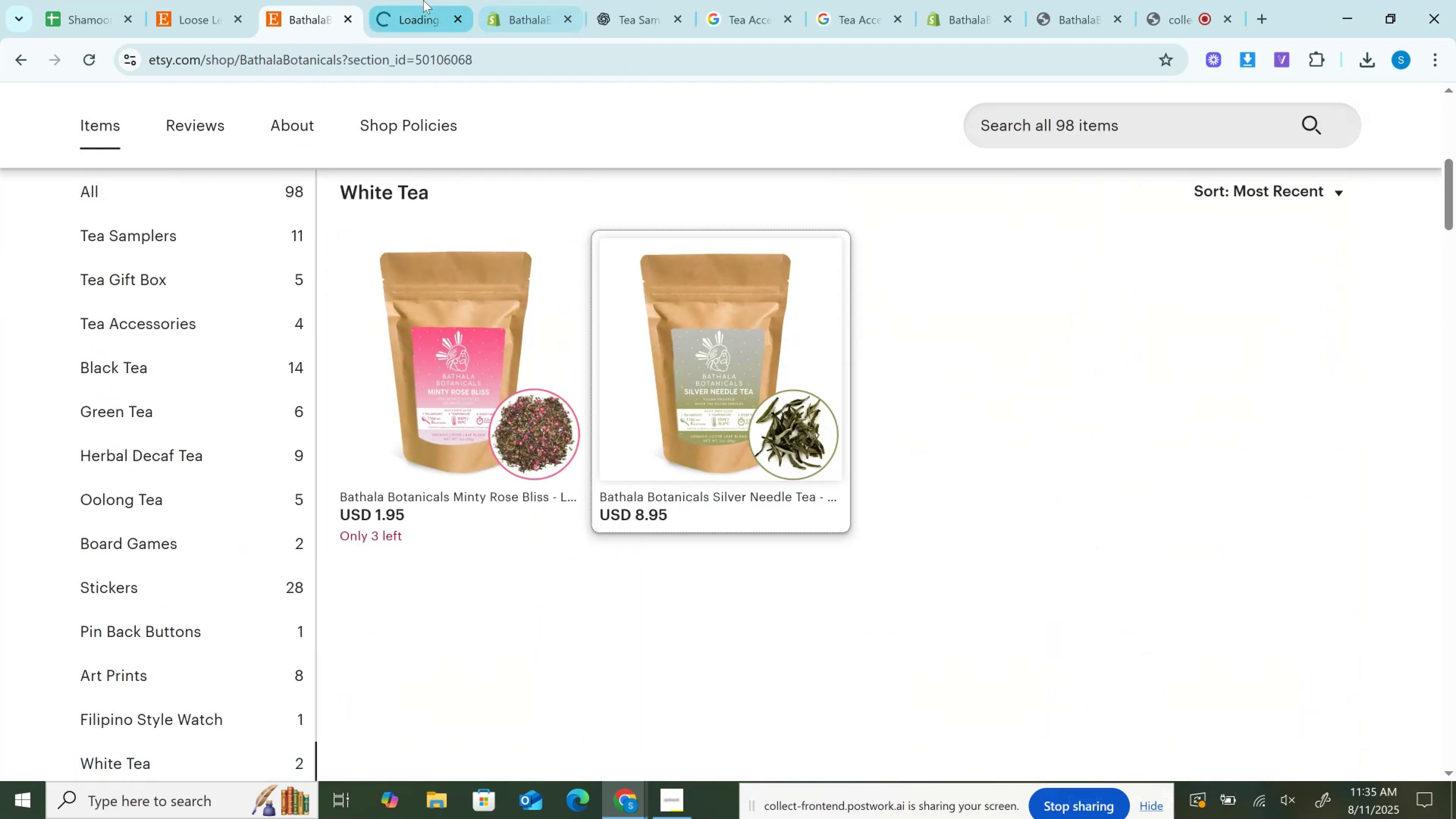 
left_click([423, 0])
 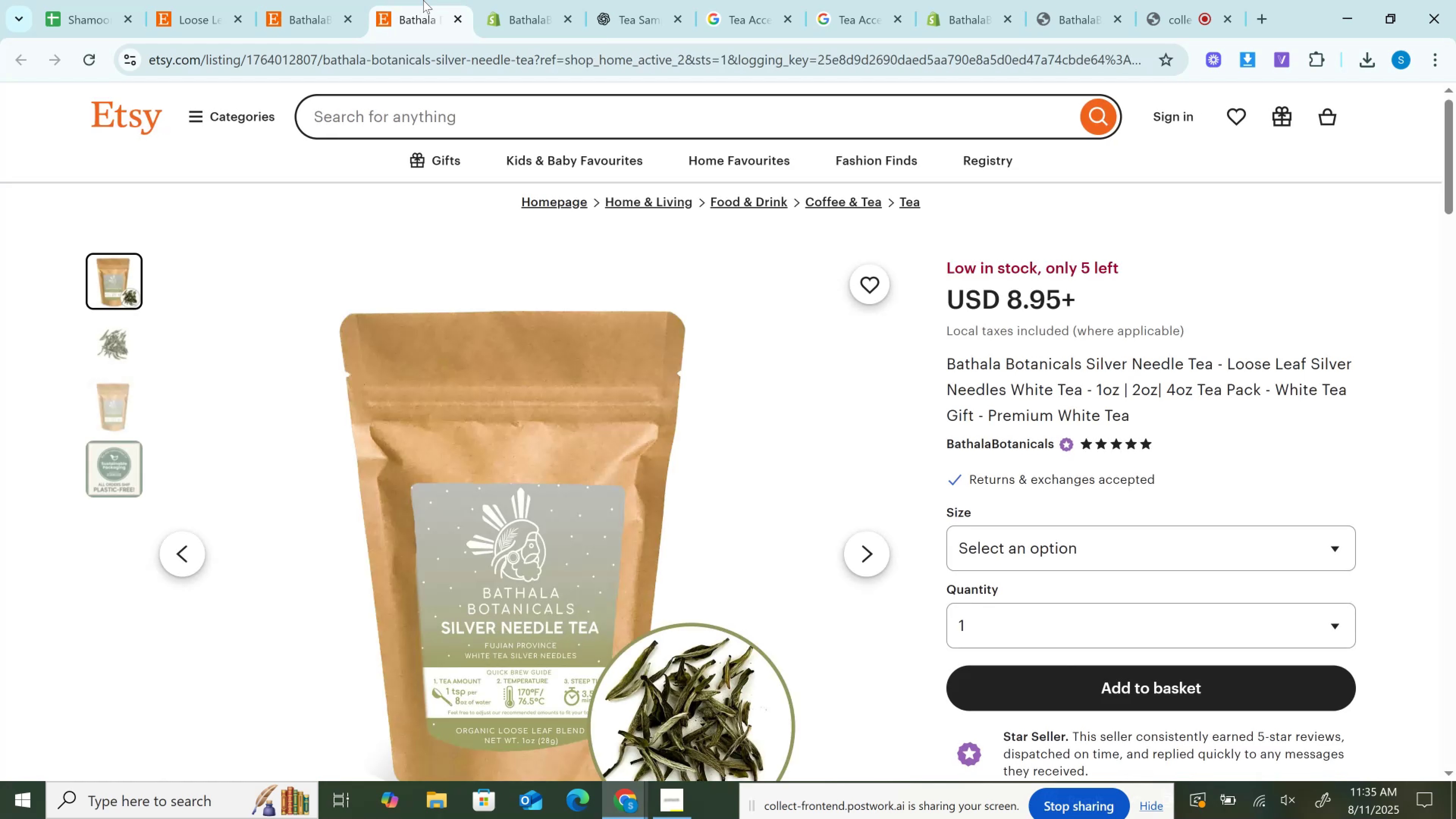 
wait(11.12)
 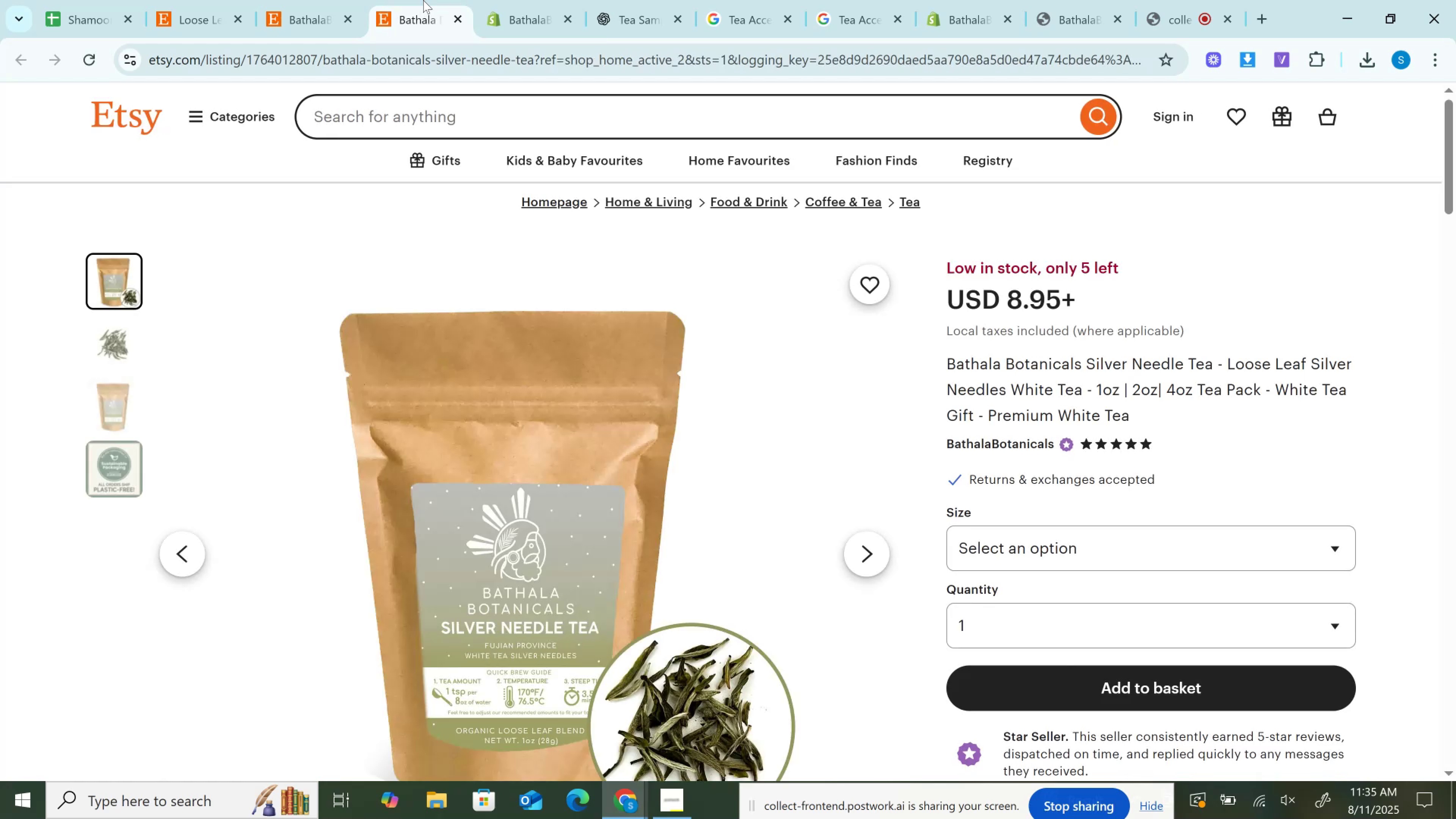 
left_click([1106, 551])
 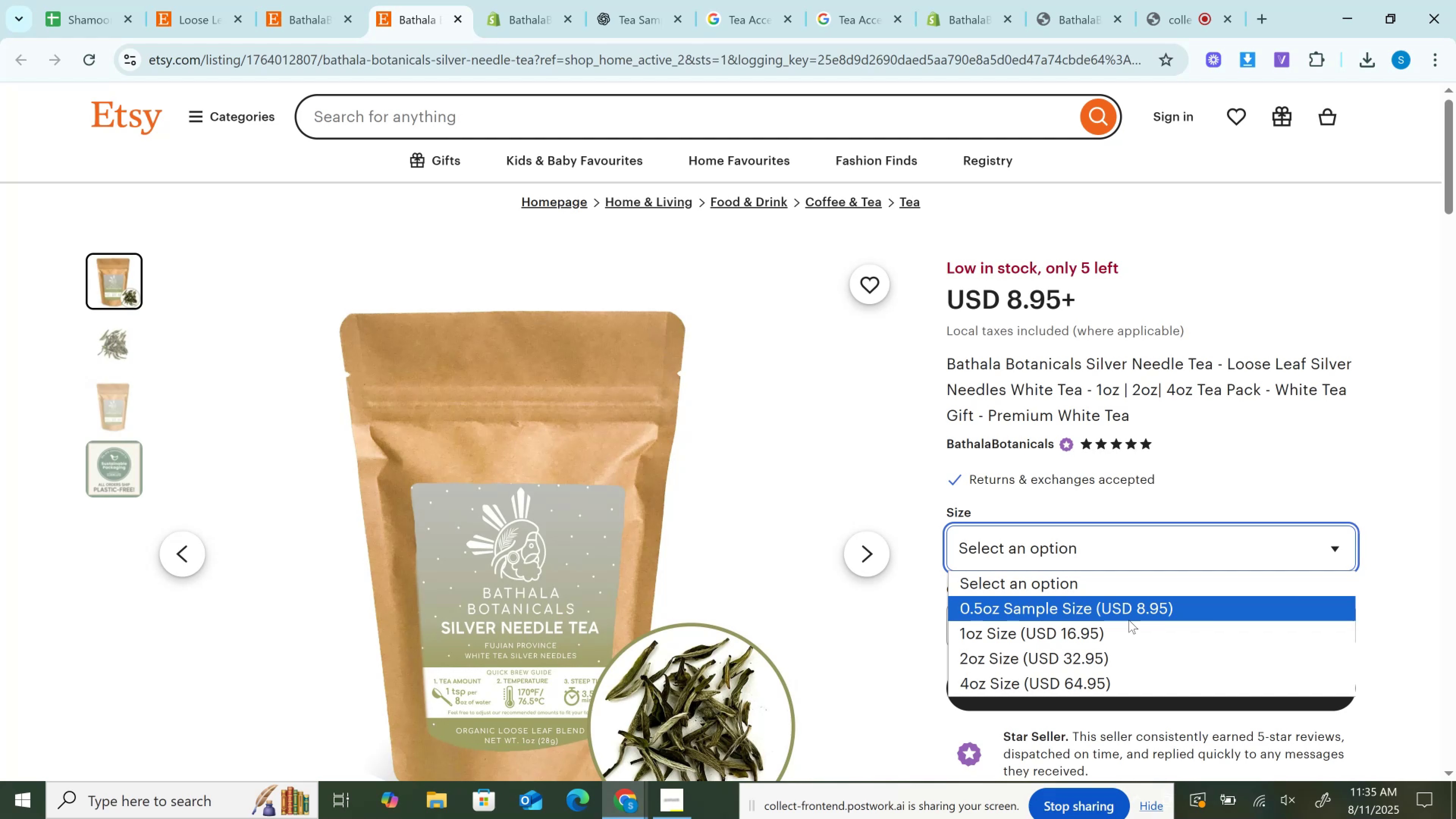 
wait(25.16)
 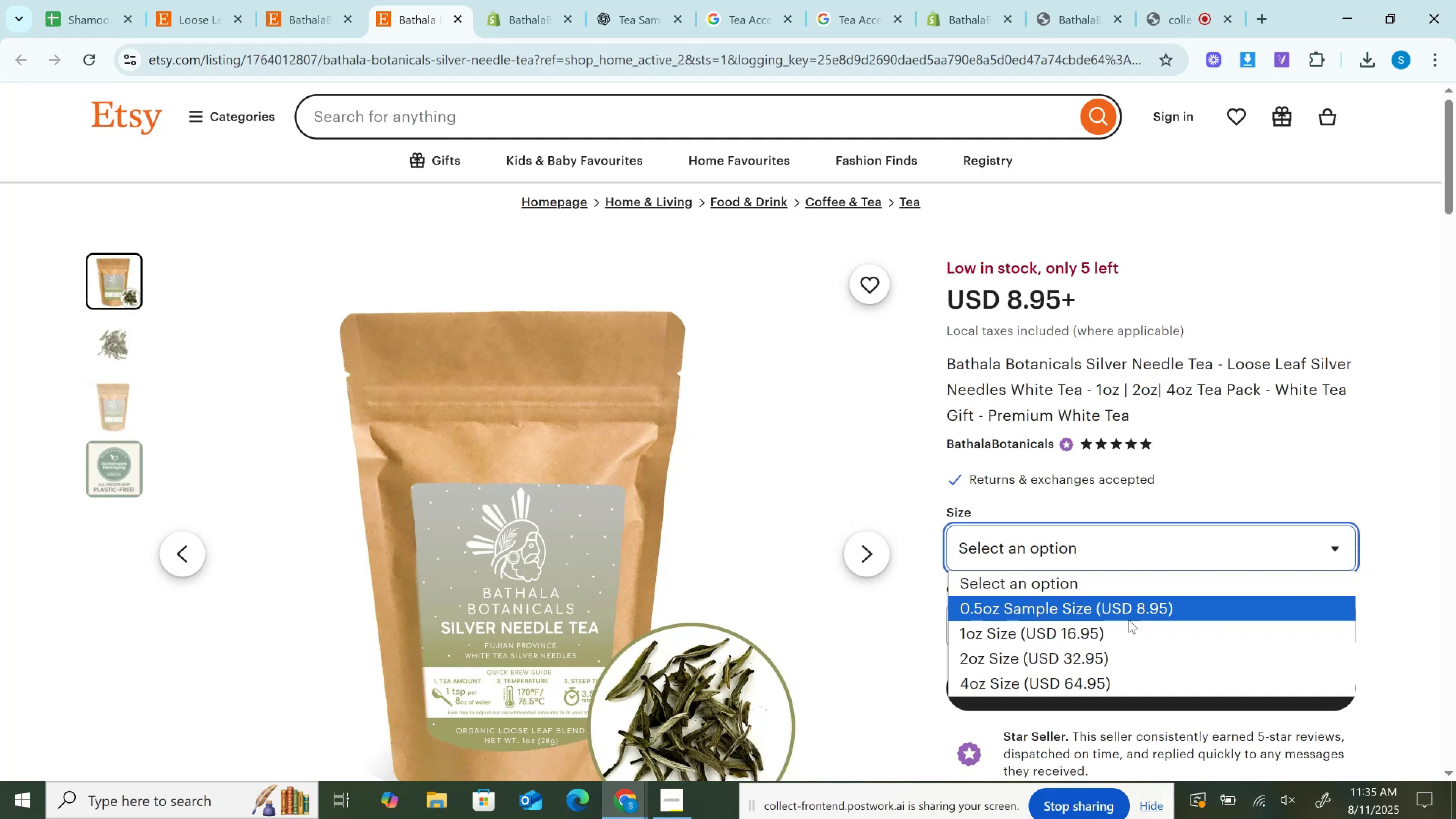 
scroll: coordinate [1210, 437], scroll_direction: down, amount: 2.0
 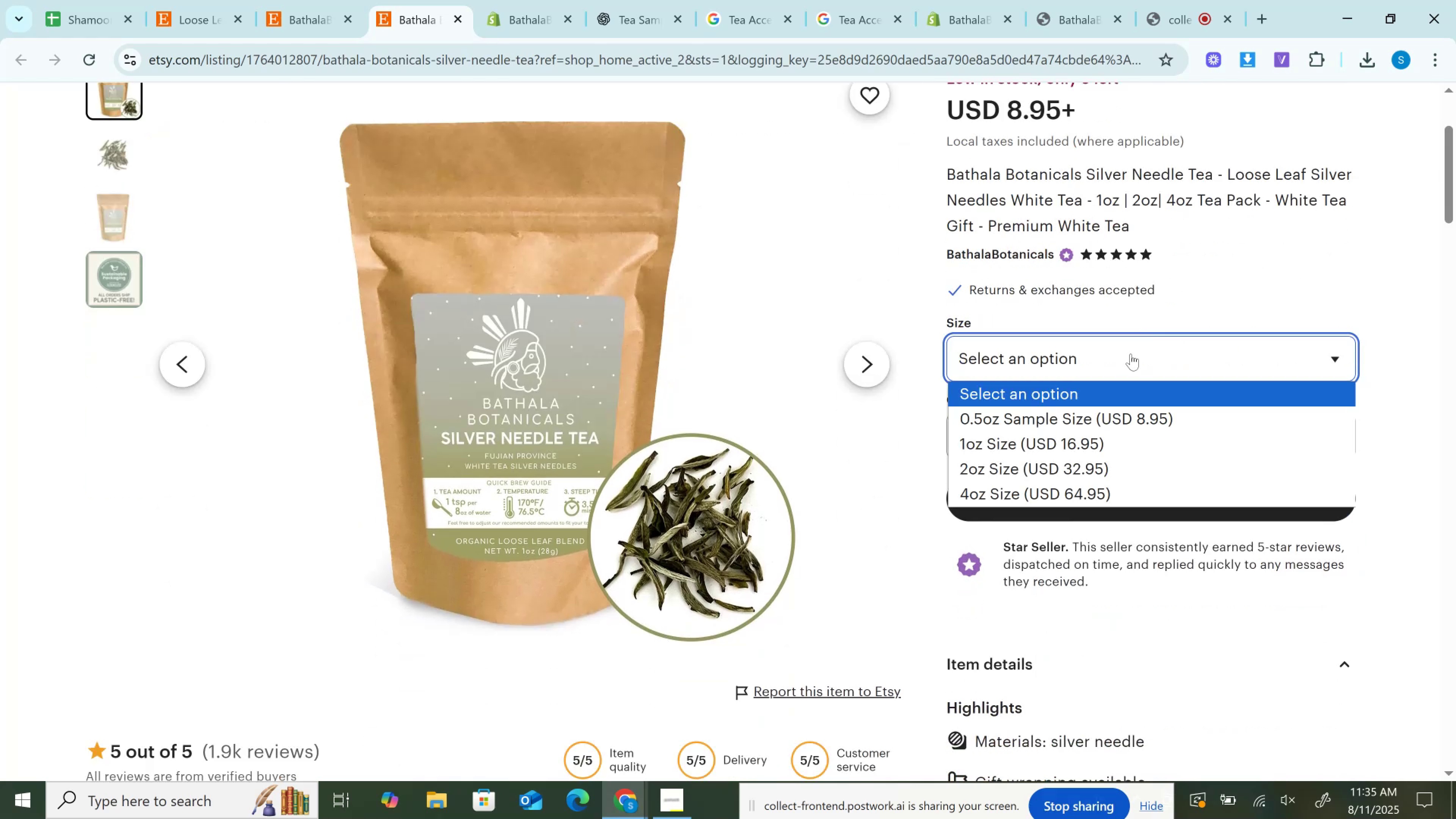 
left_click([1131, 354])
 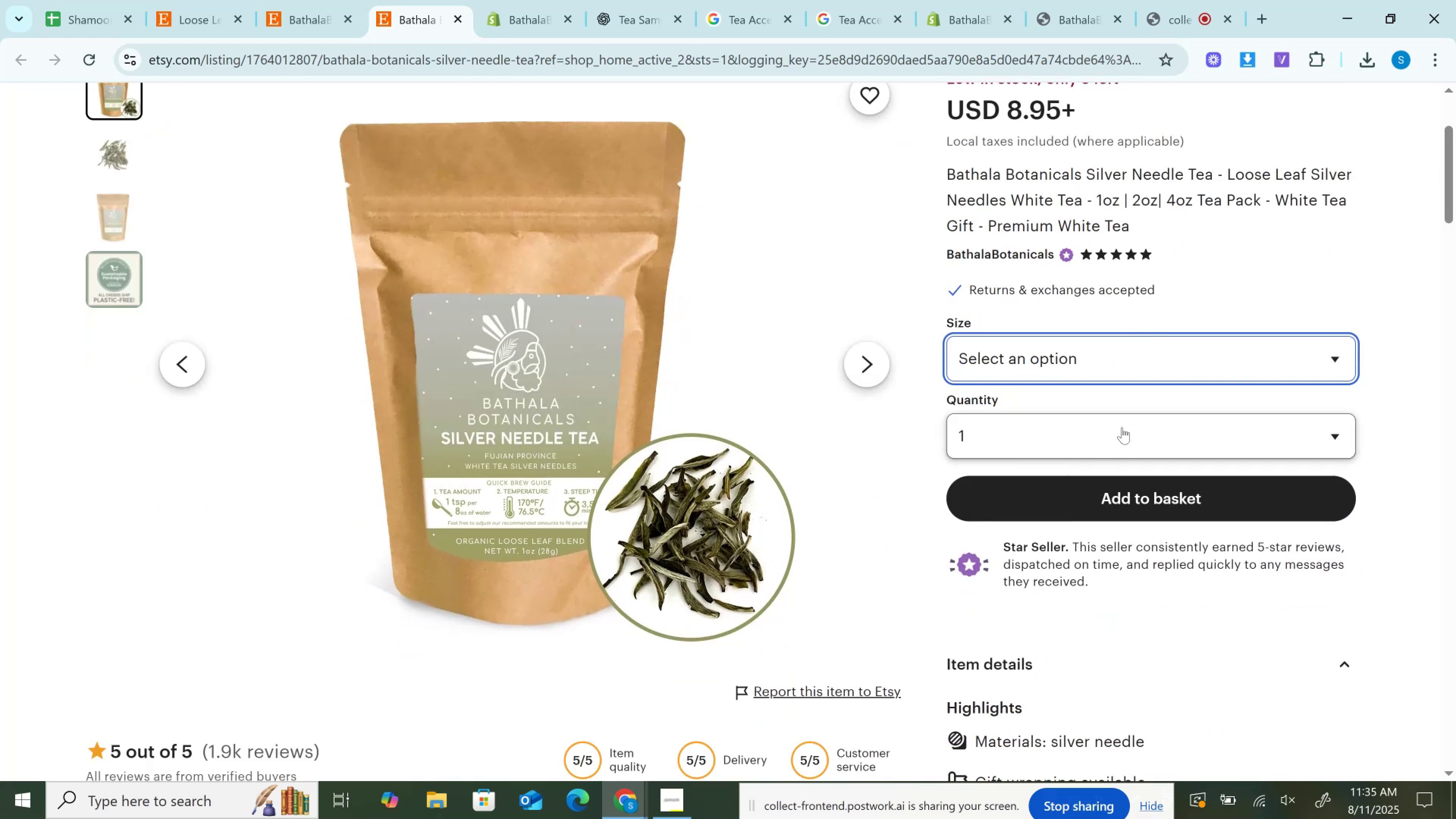 
left_click([1122, 427])
 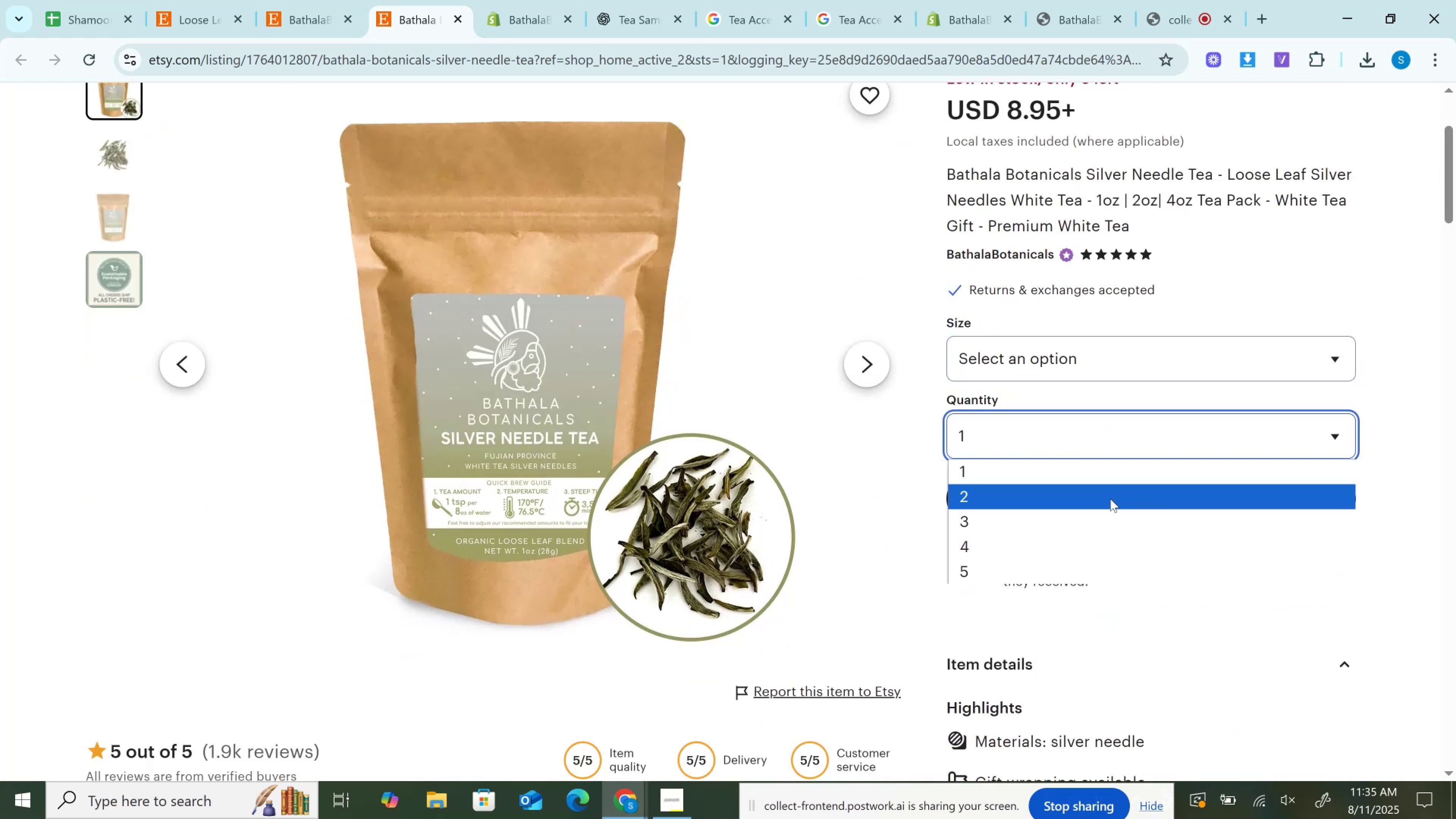 
left_click([1110, 499])
 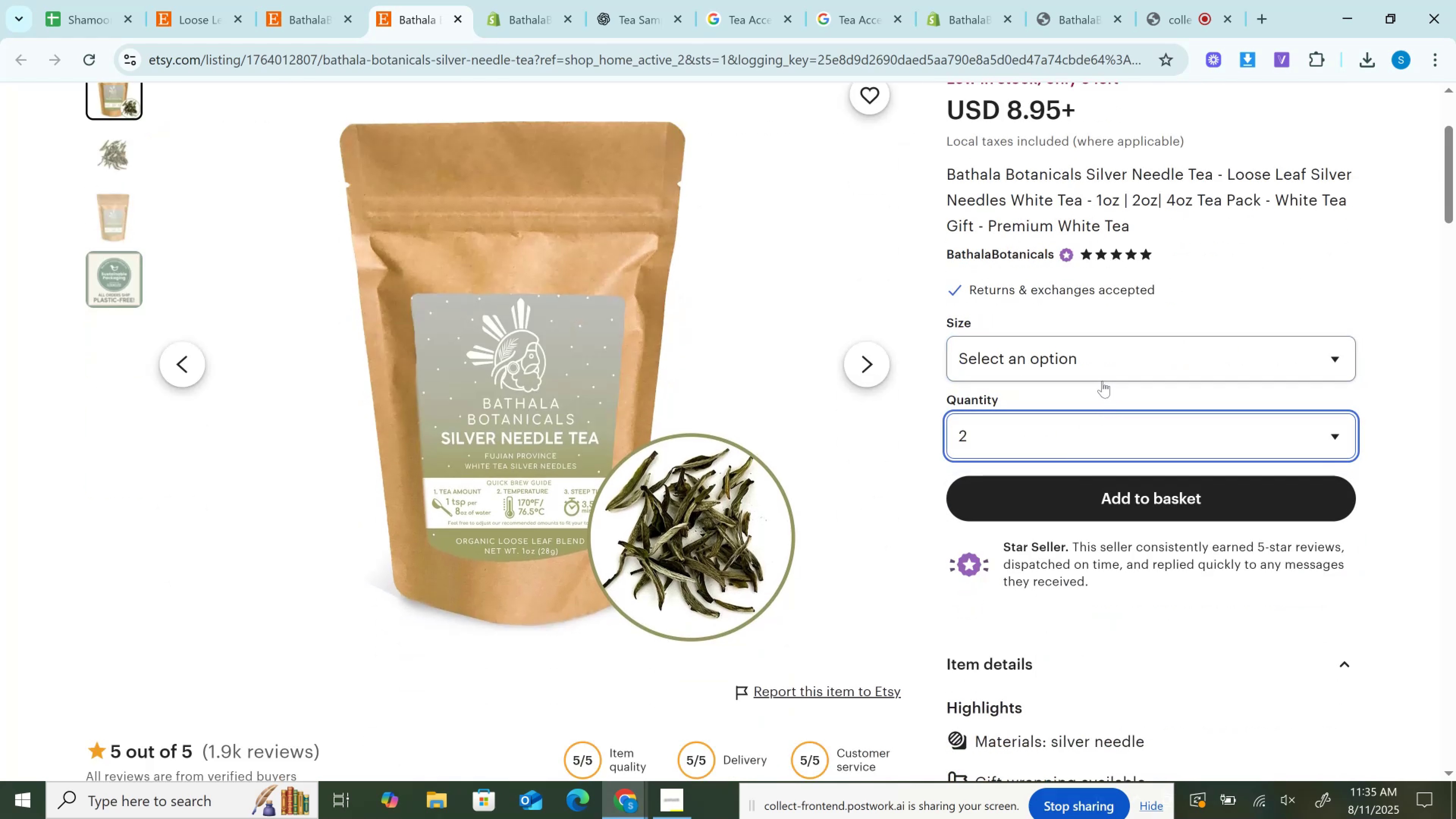 
scroll: coordinate [1102, 381], scroll_direction: up, amount: 1.0
 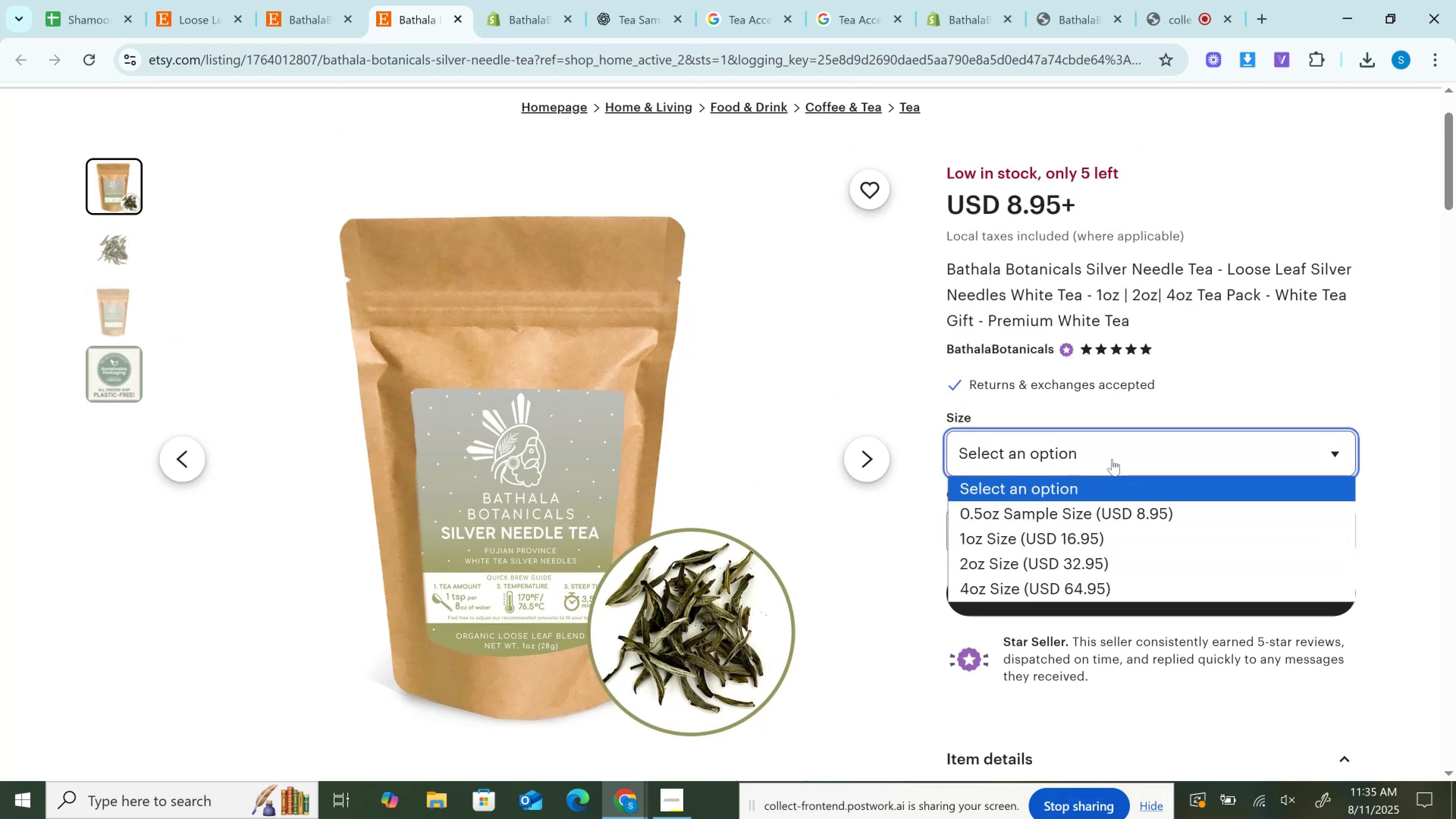 
double_click([1101, 538])
 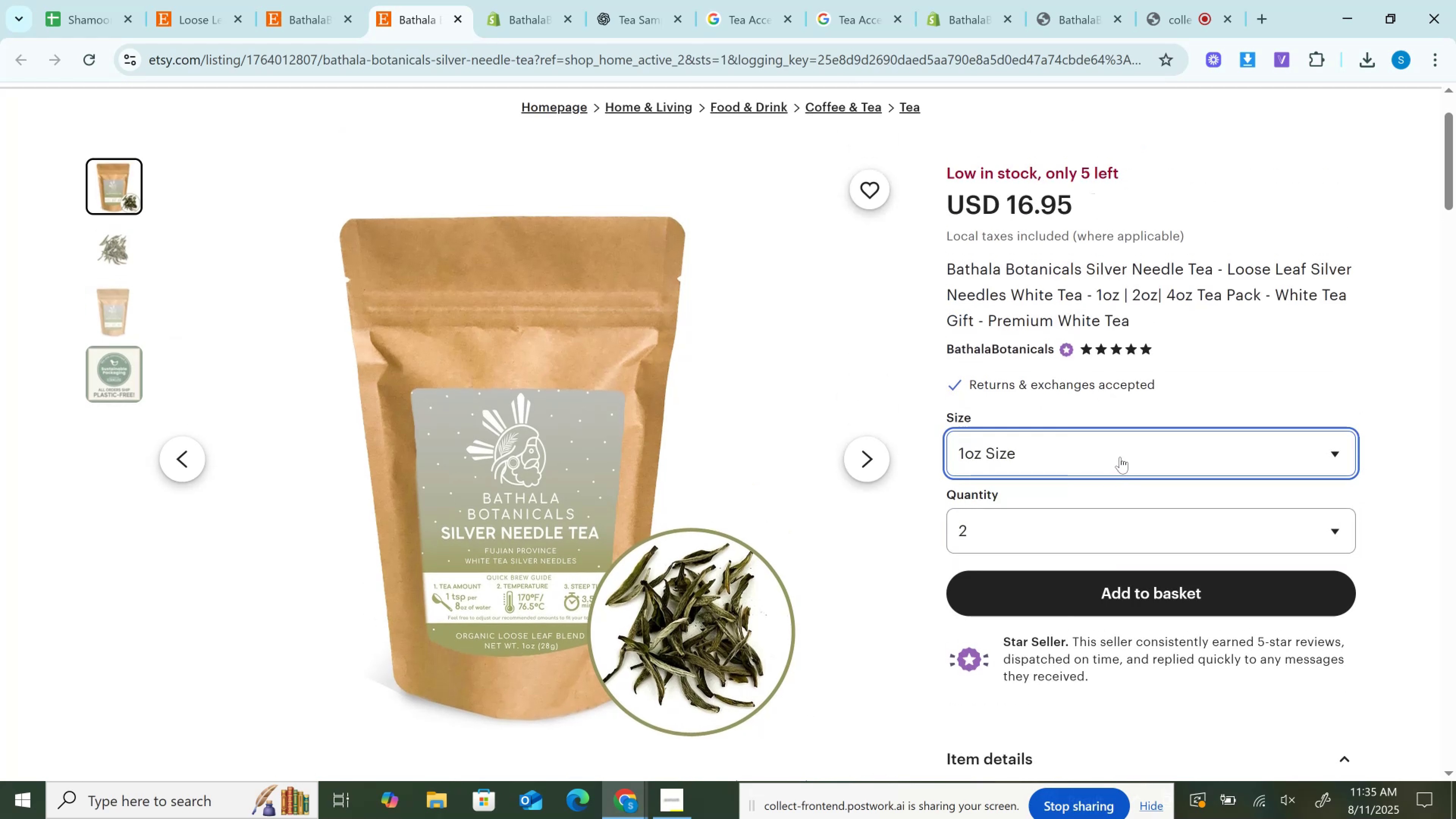 
left_click([1120, 457])
 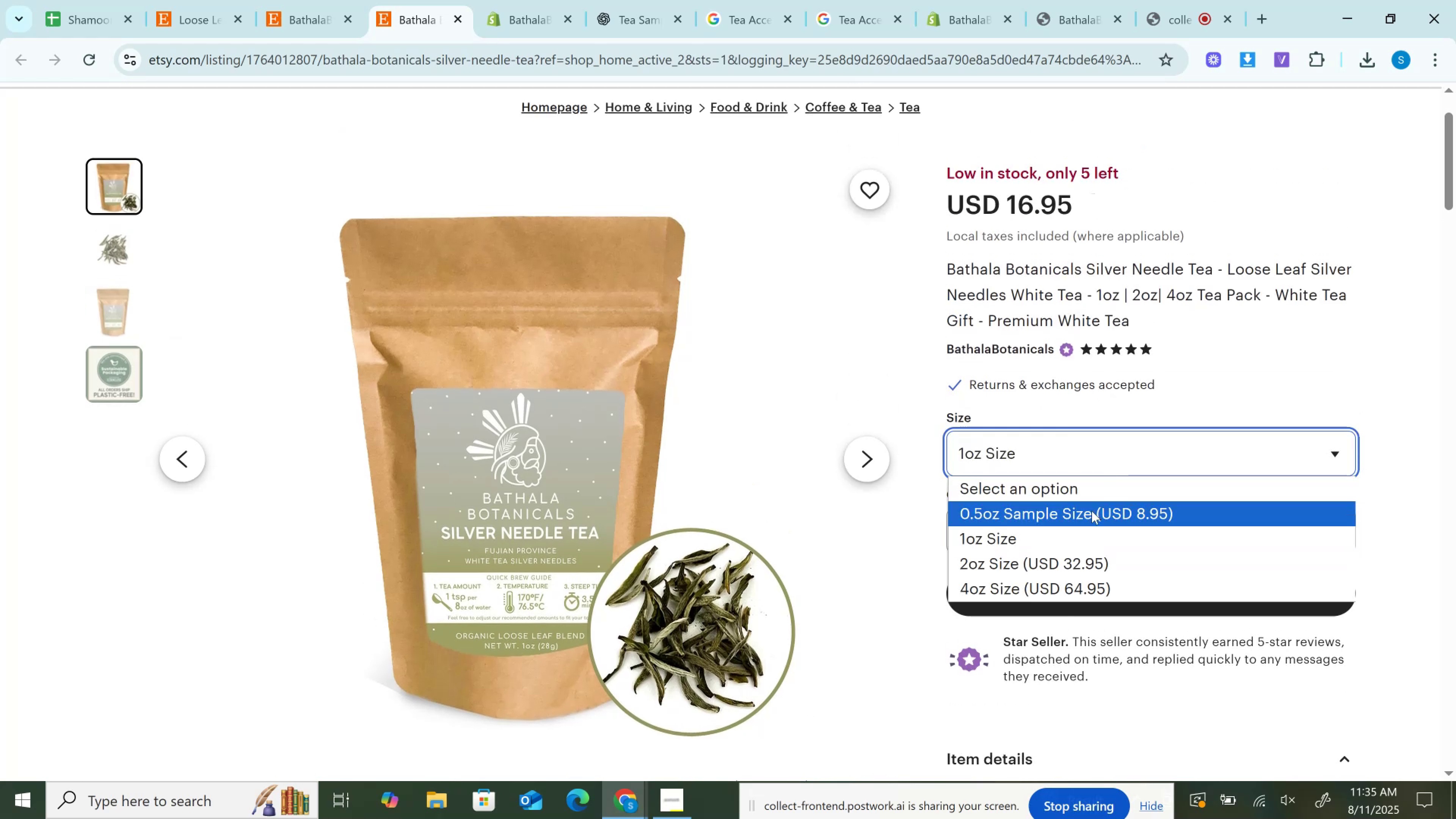 
left_click([1092, 511])
 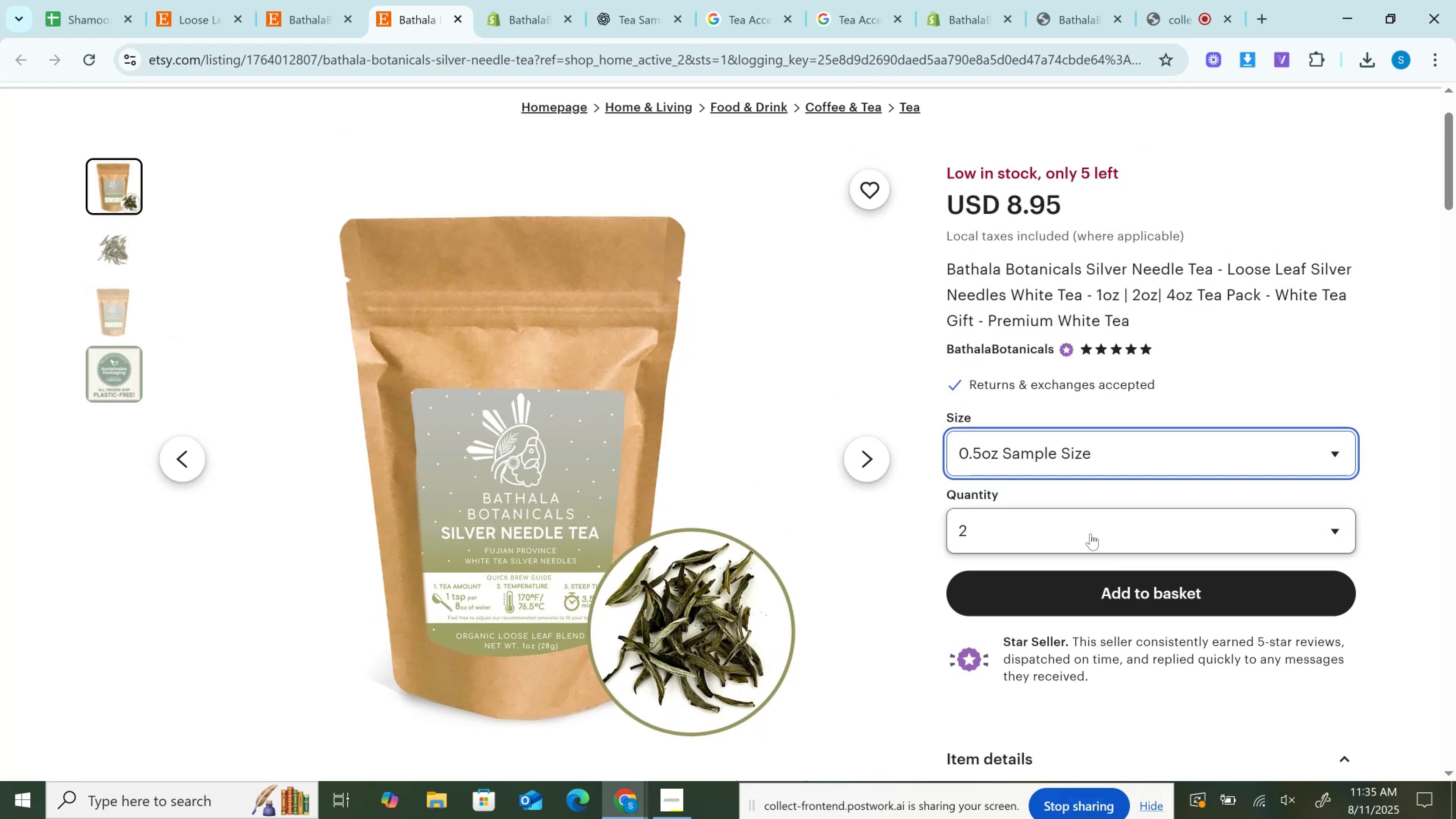 
left_click([1090, 533])
 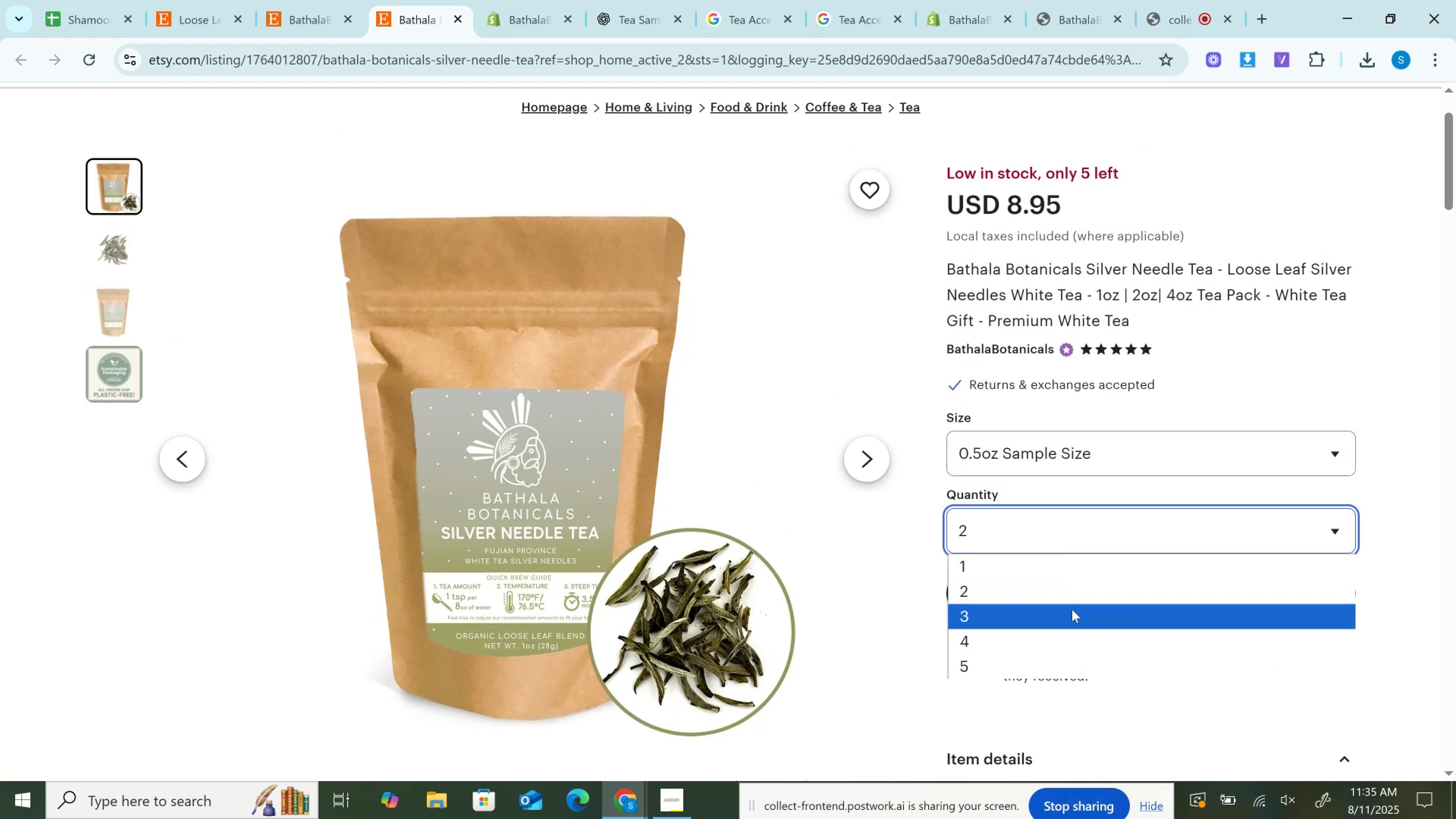 
left_click([1072, 610])
 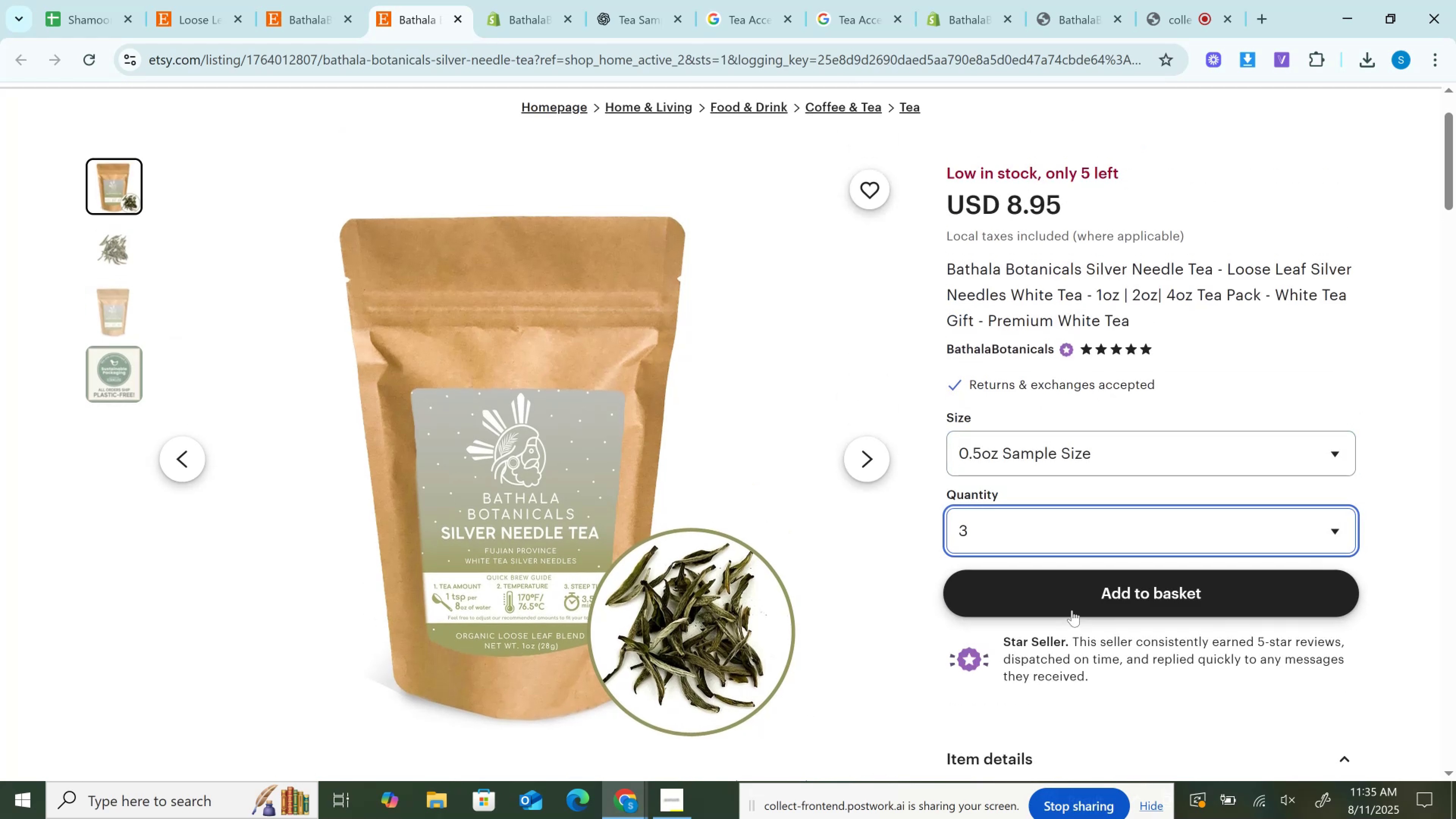 
wait(5.49)
 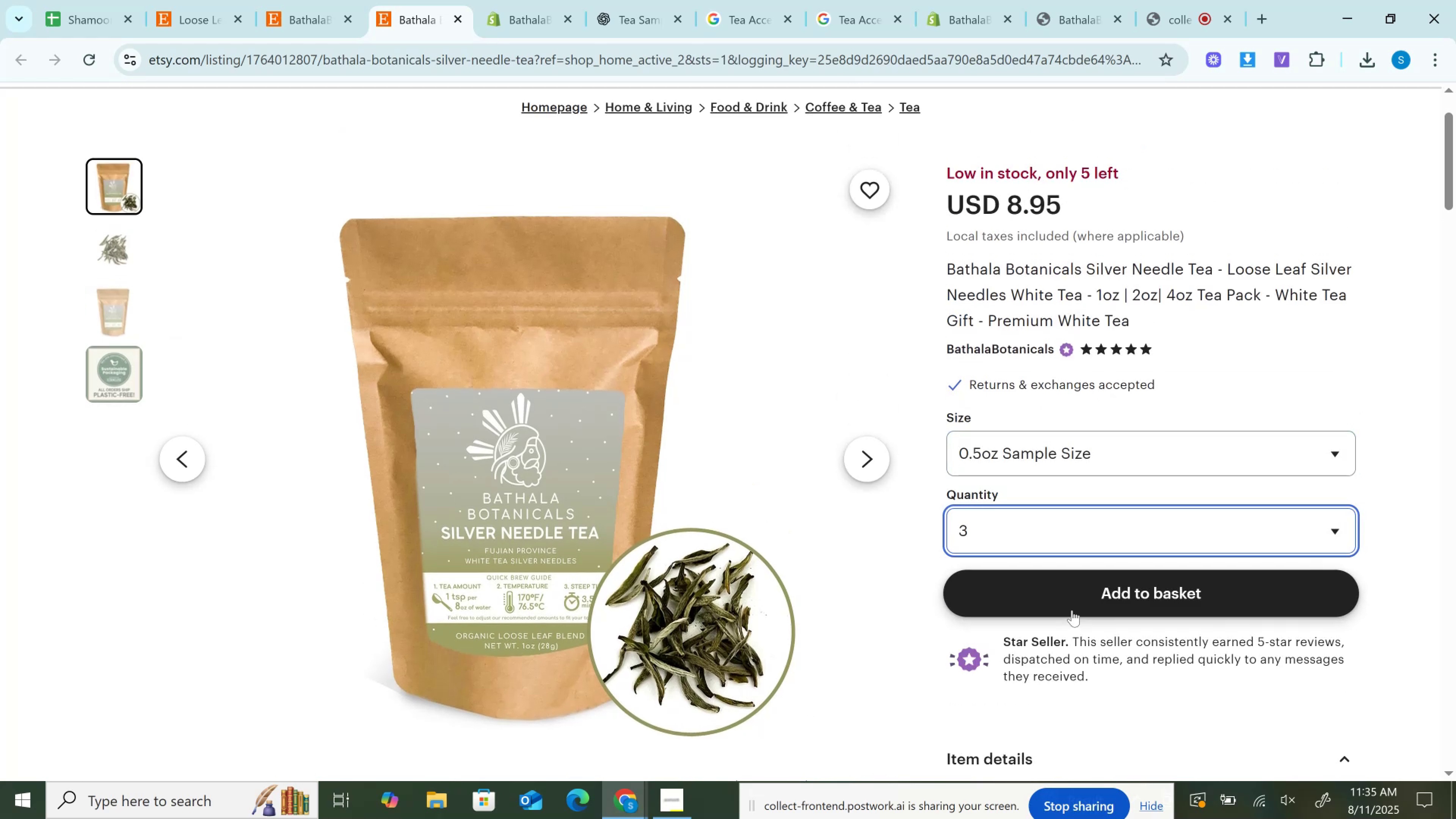 
left_click([1056, 538])
 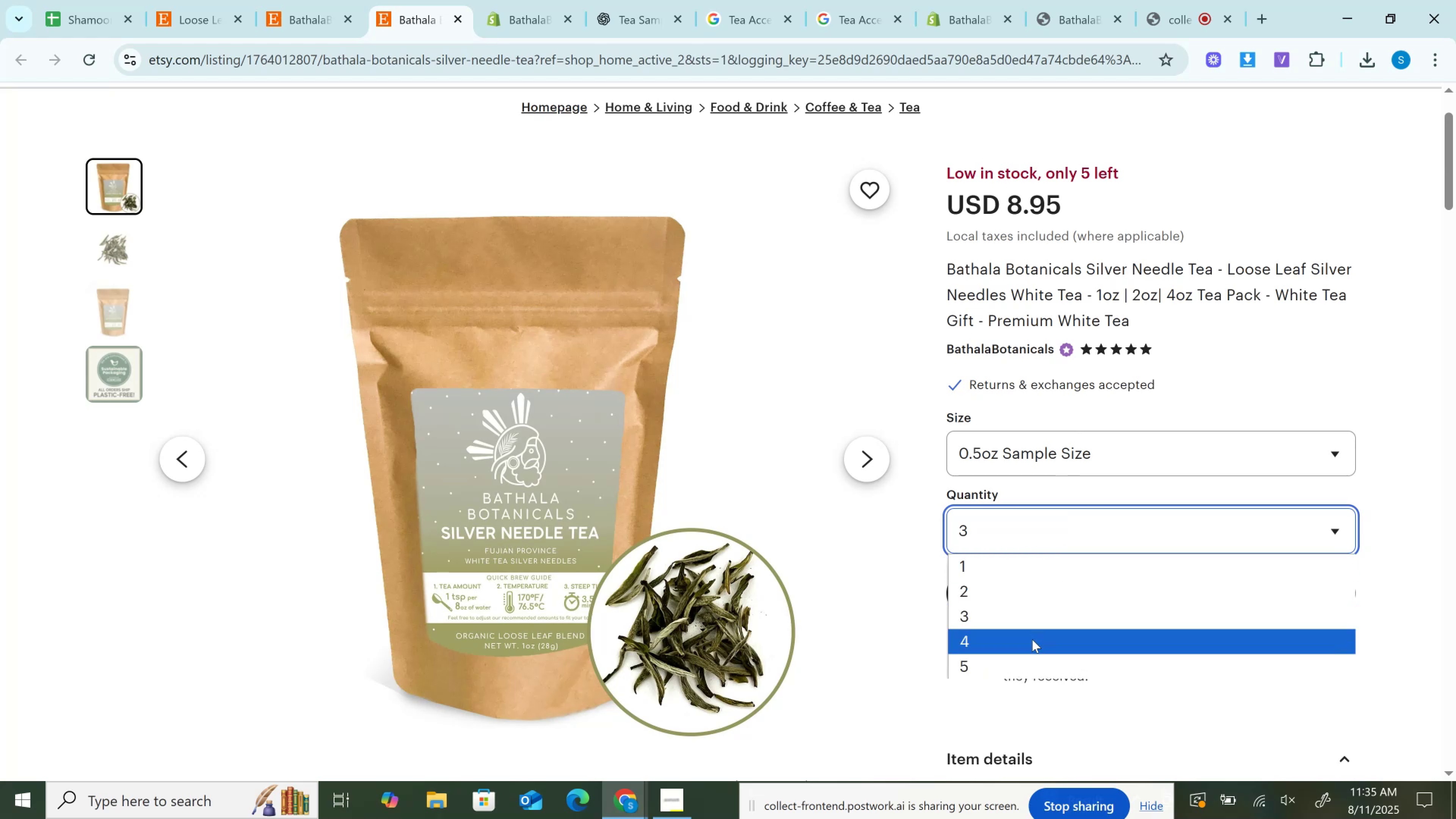 
left_click([1032, 639])
 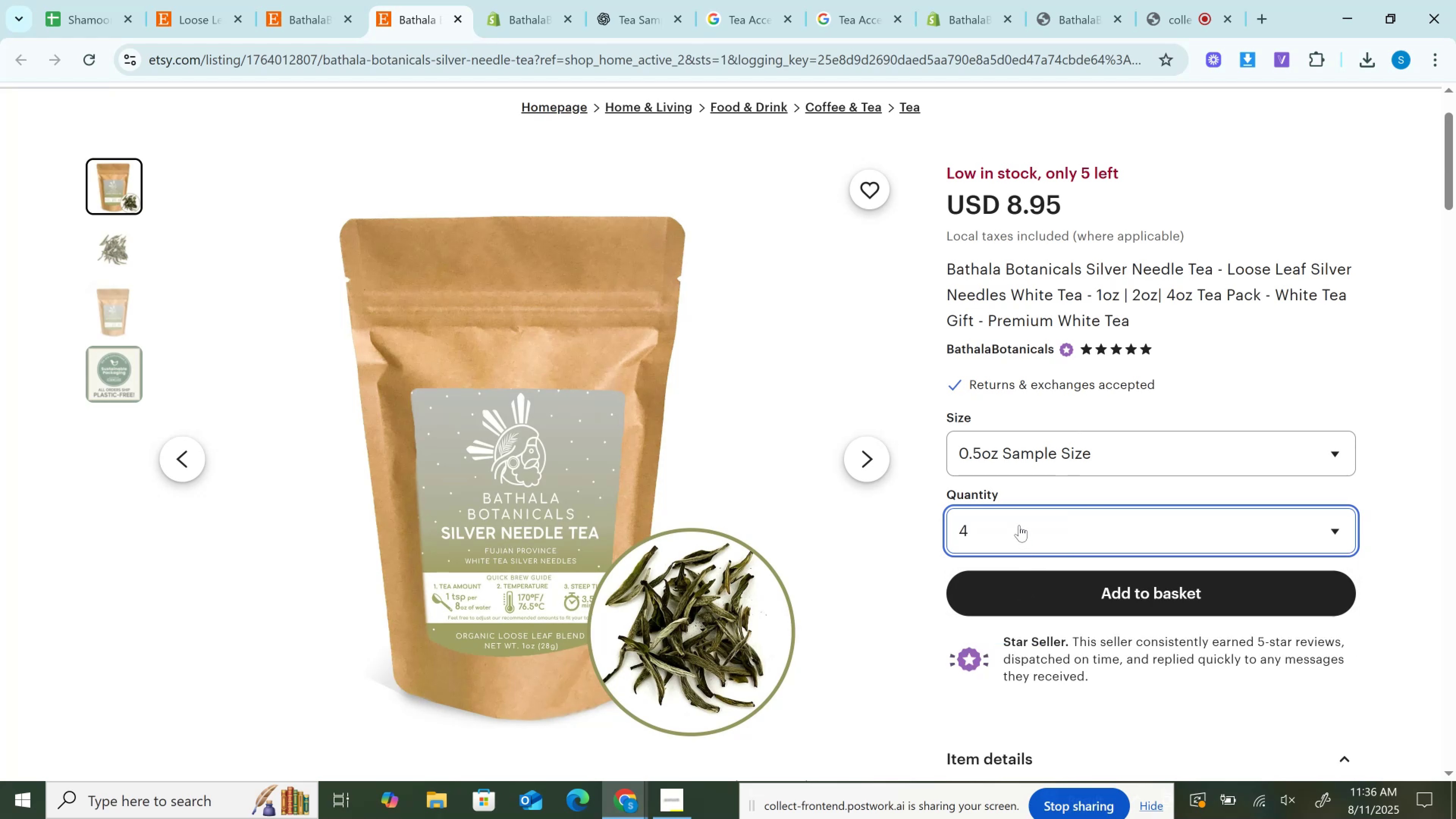 
left_click([1019, 524])
 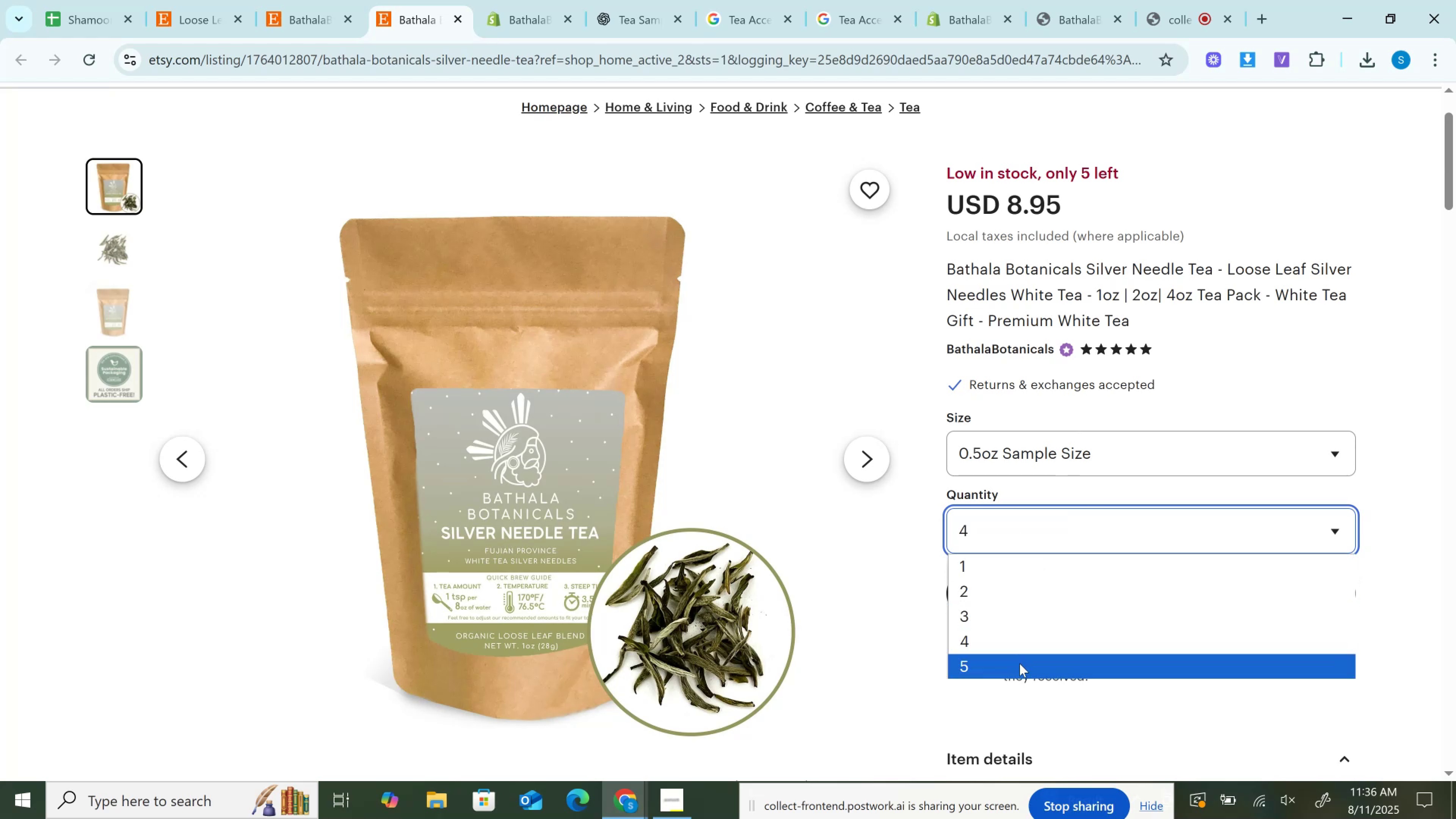 
left_click([1020, 664])
 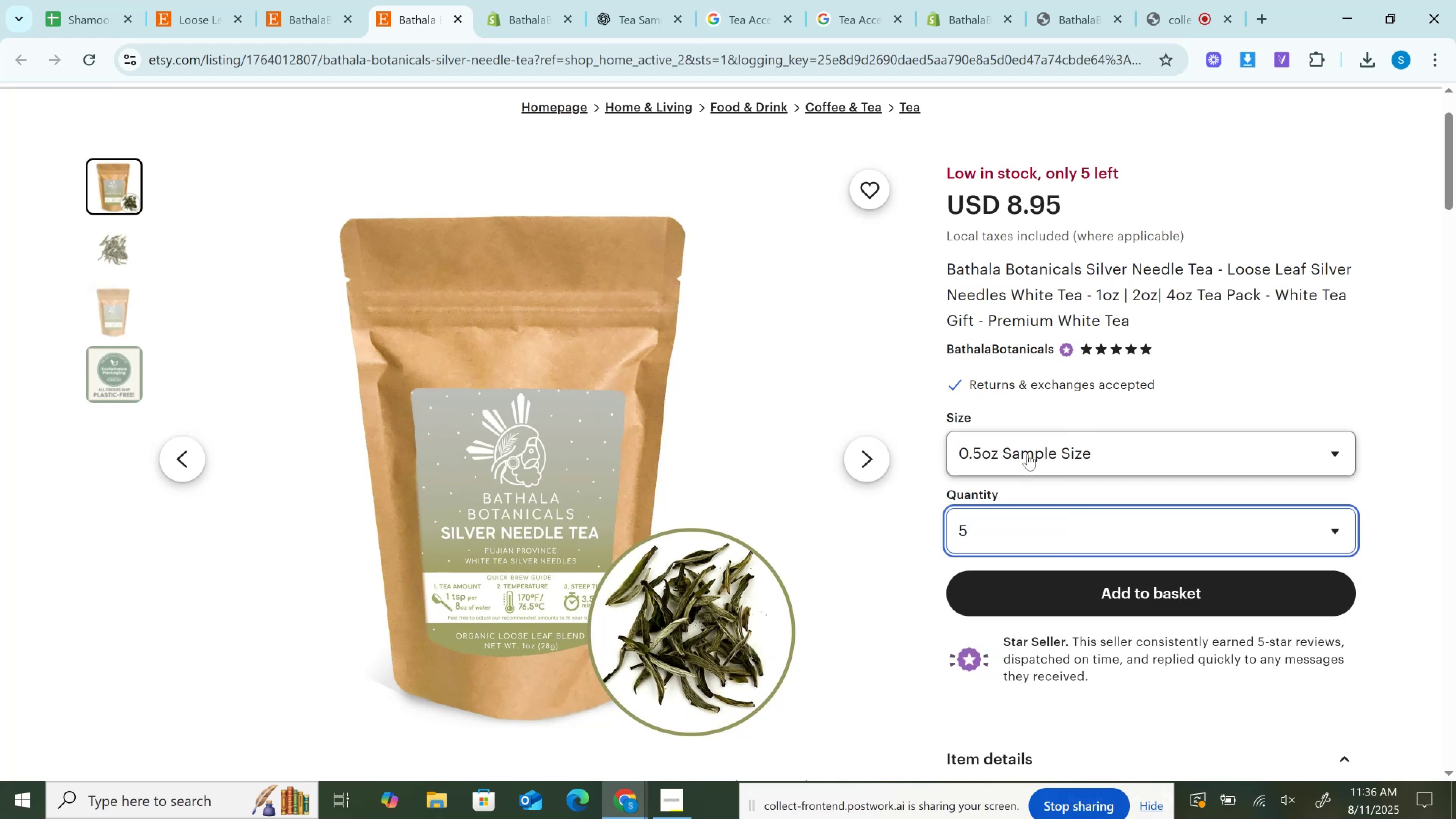 
left_click([1028, 454])
 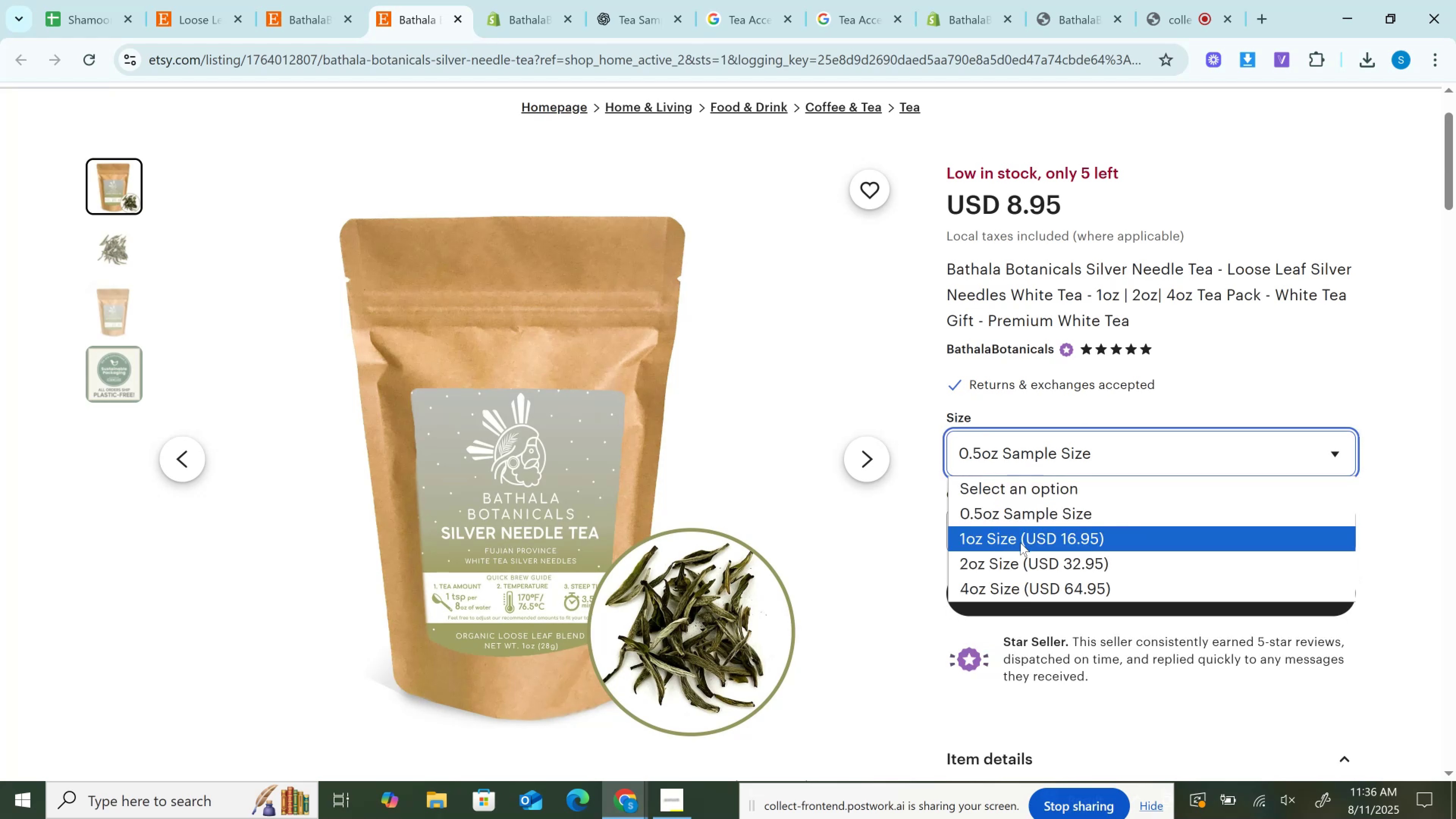 
left_click([1020, 543])
 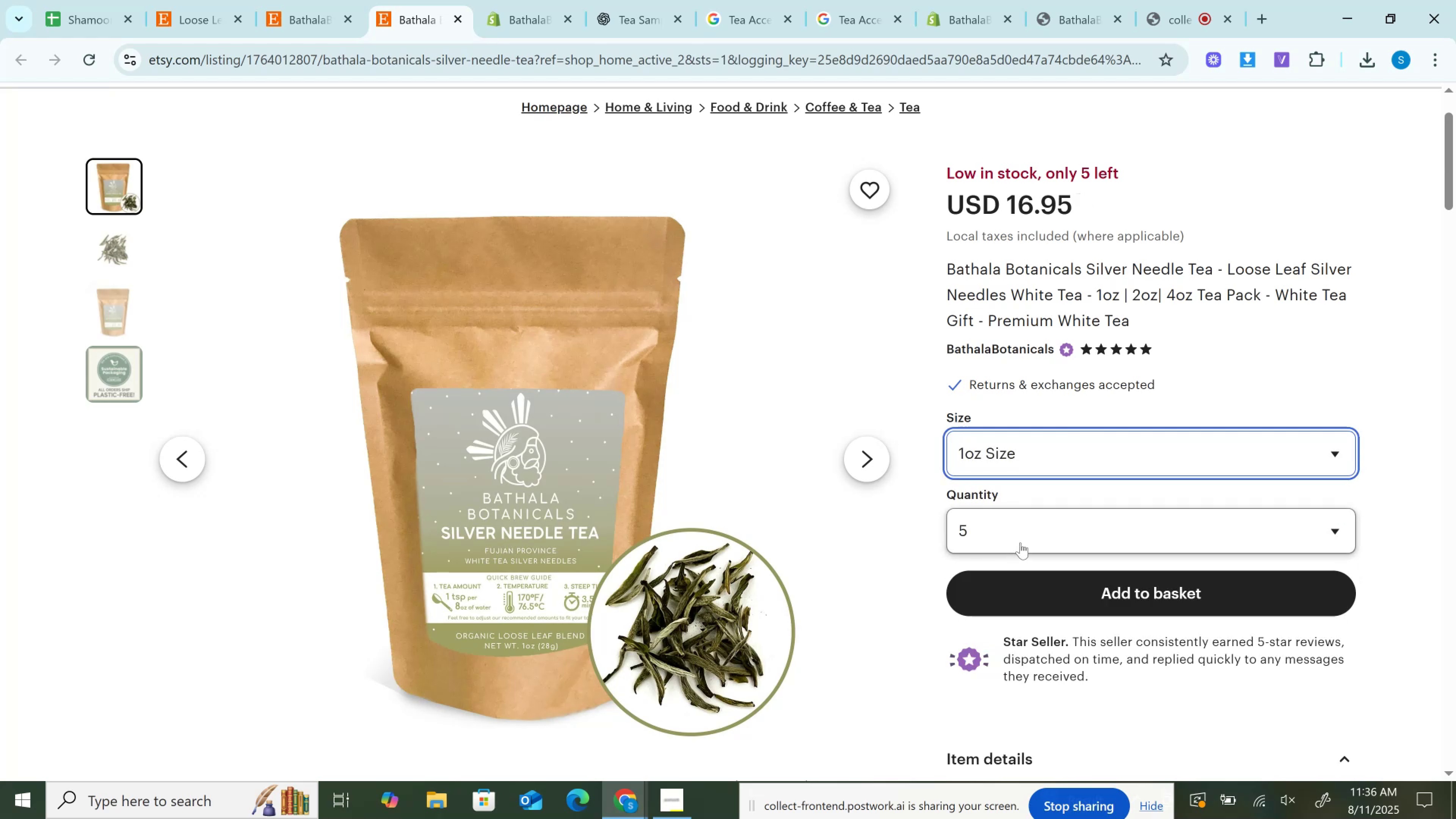 
left_click([1015, 540])
 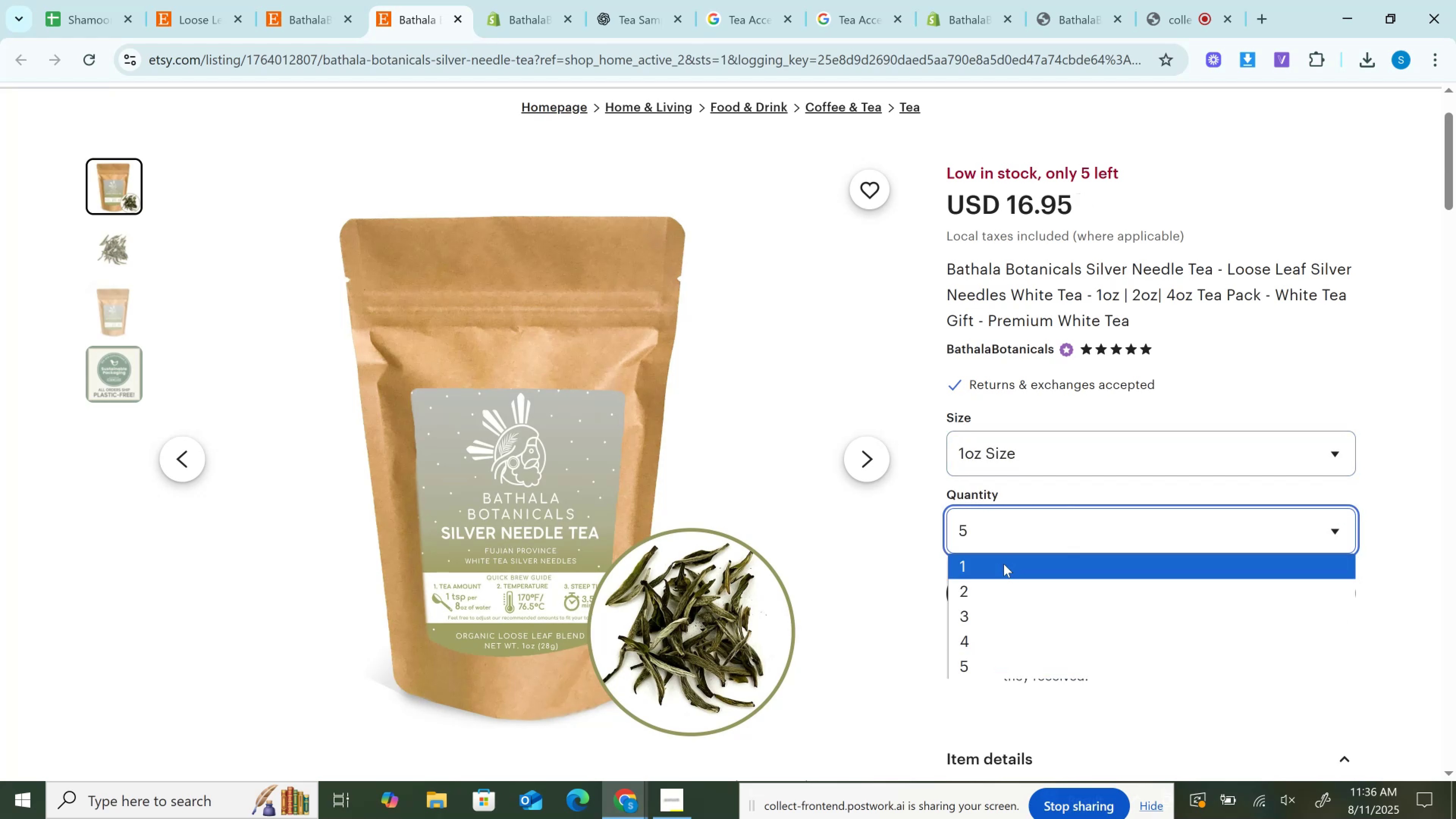 
left_click([1004, 564])
 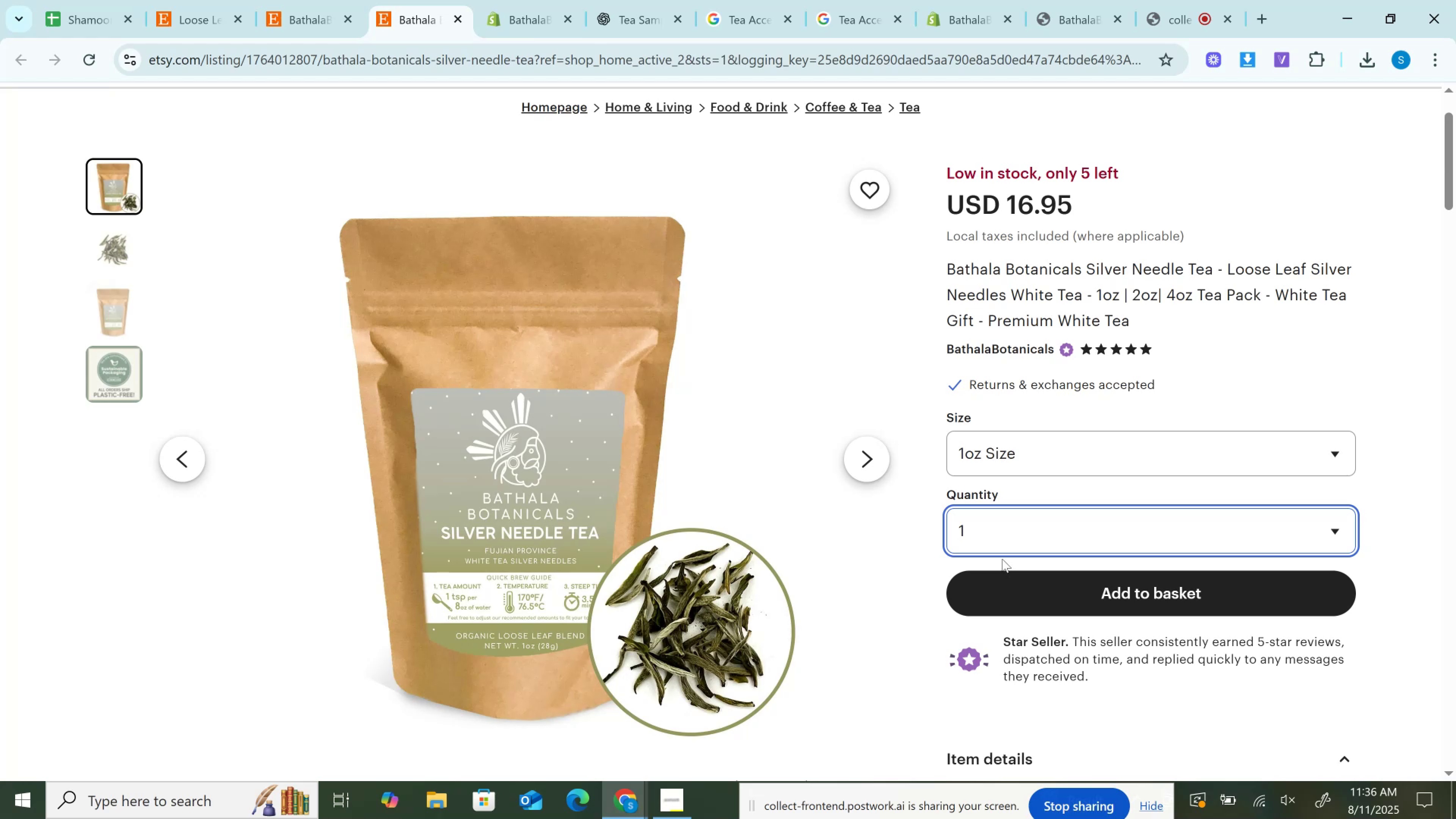 
left_click([997, 530])
 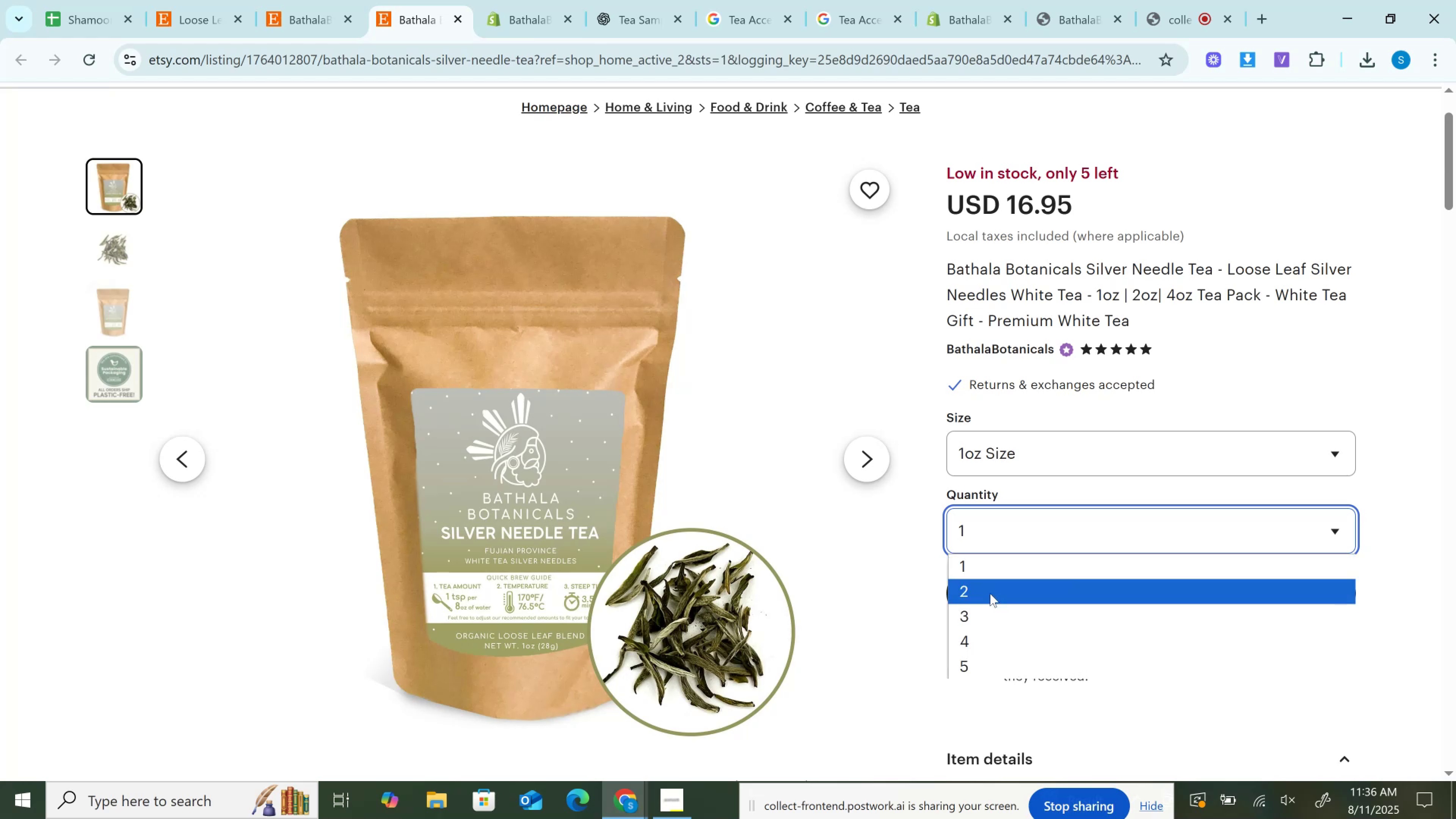 
left_click([990, 595])
 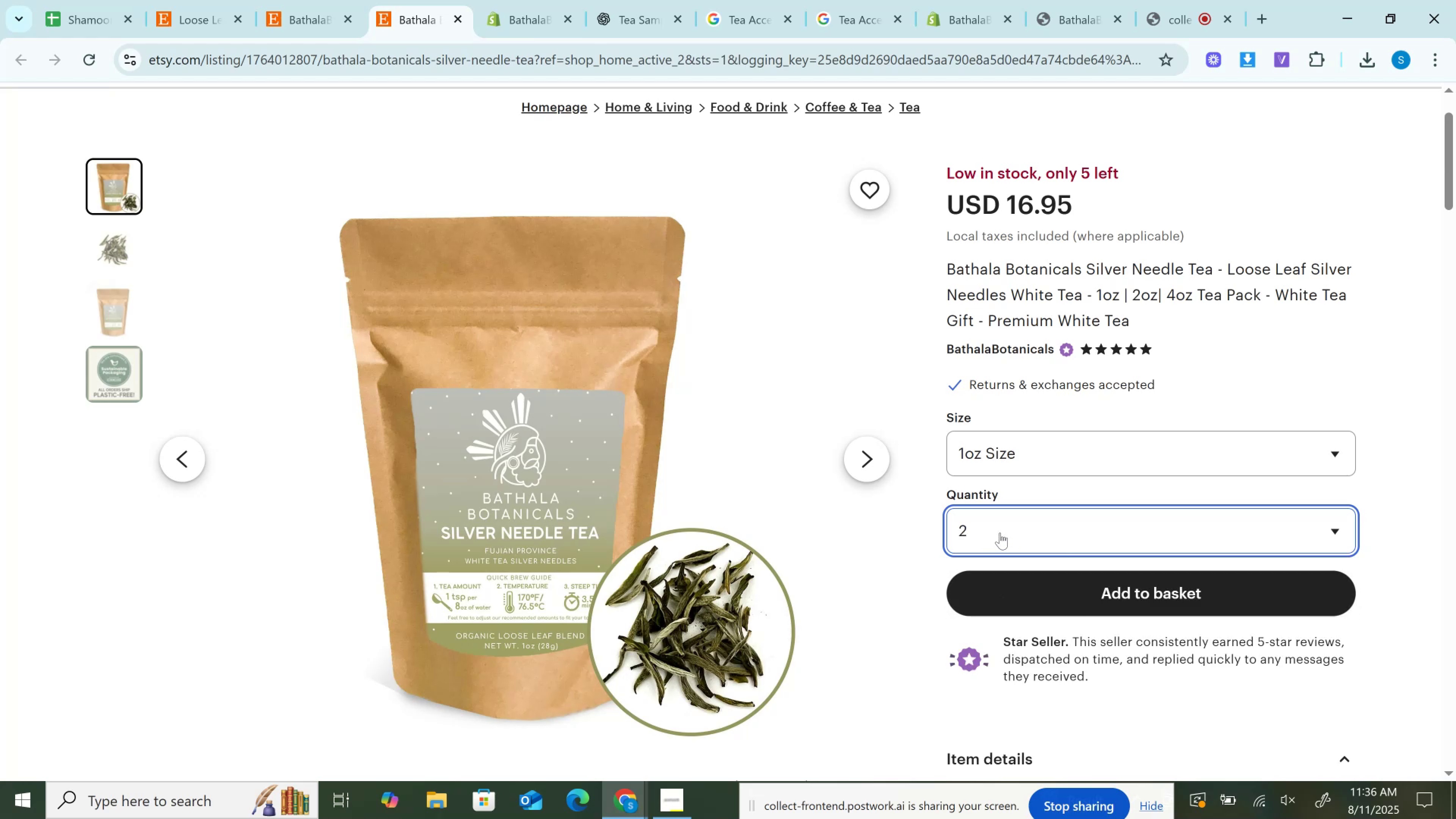 
left_click([1001, 524])
 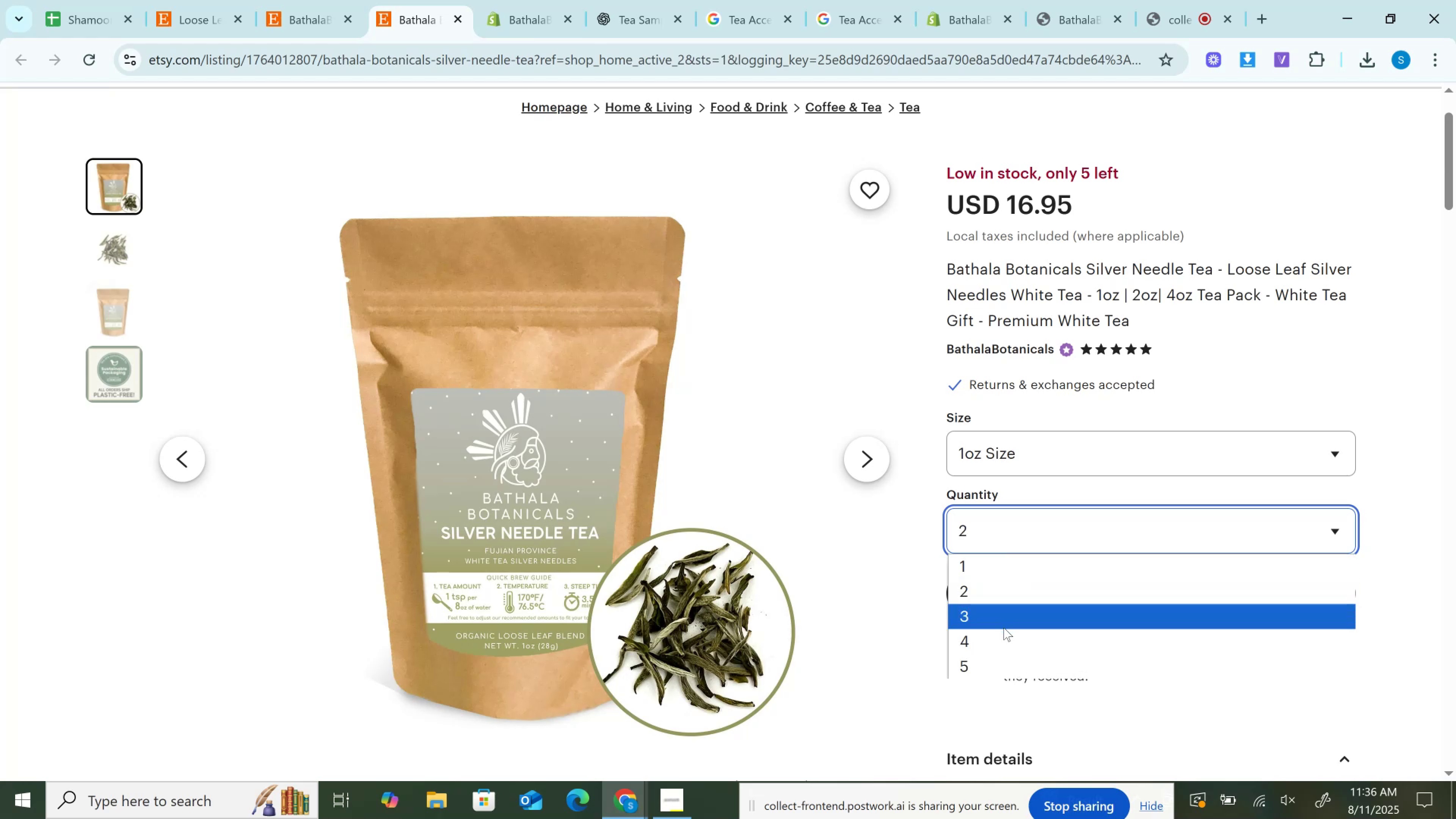 
left_click([1004, 628])
 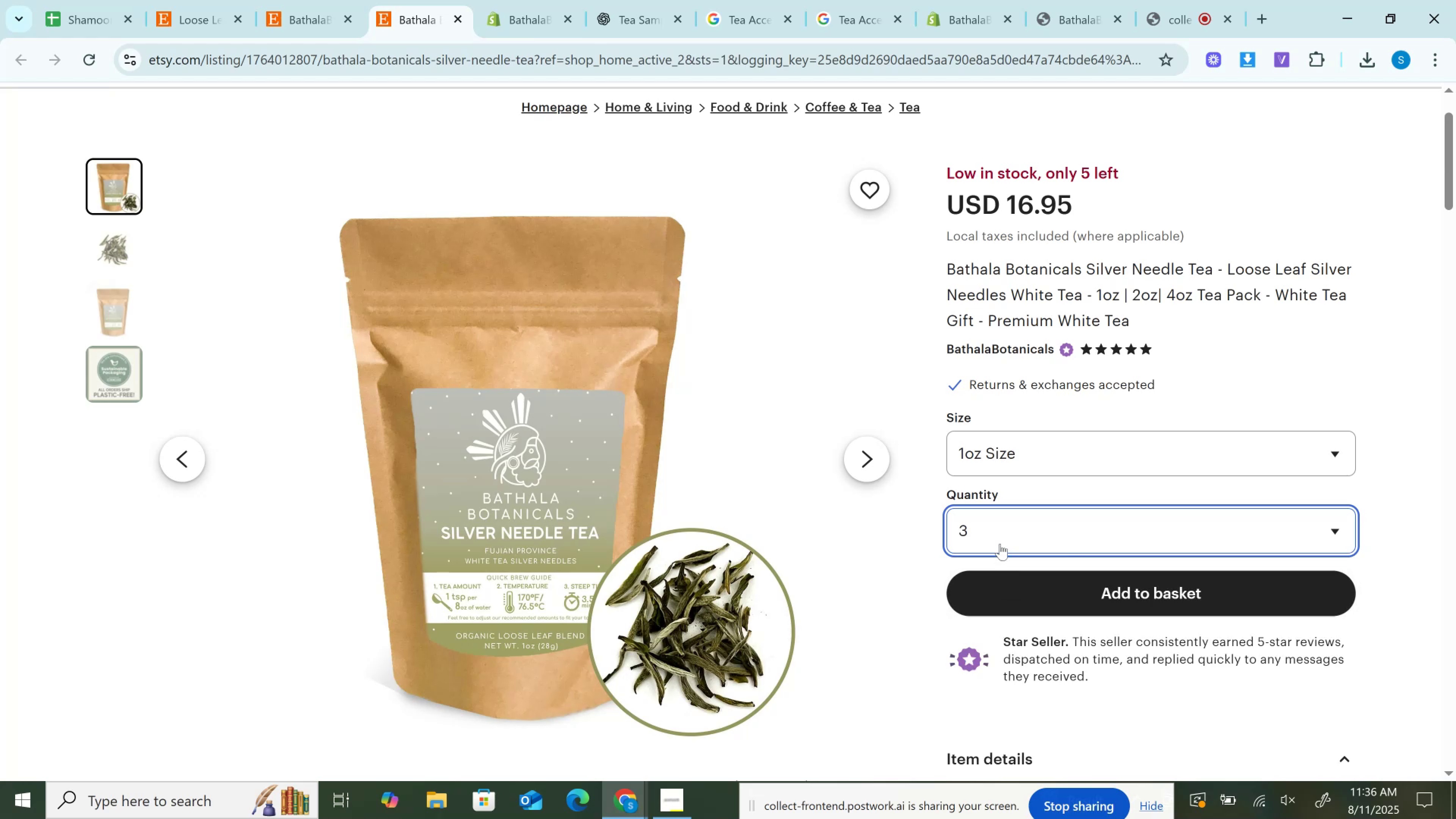 
left_click([992, 528])
 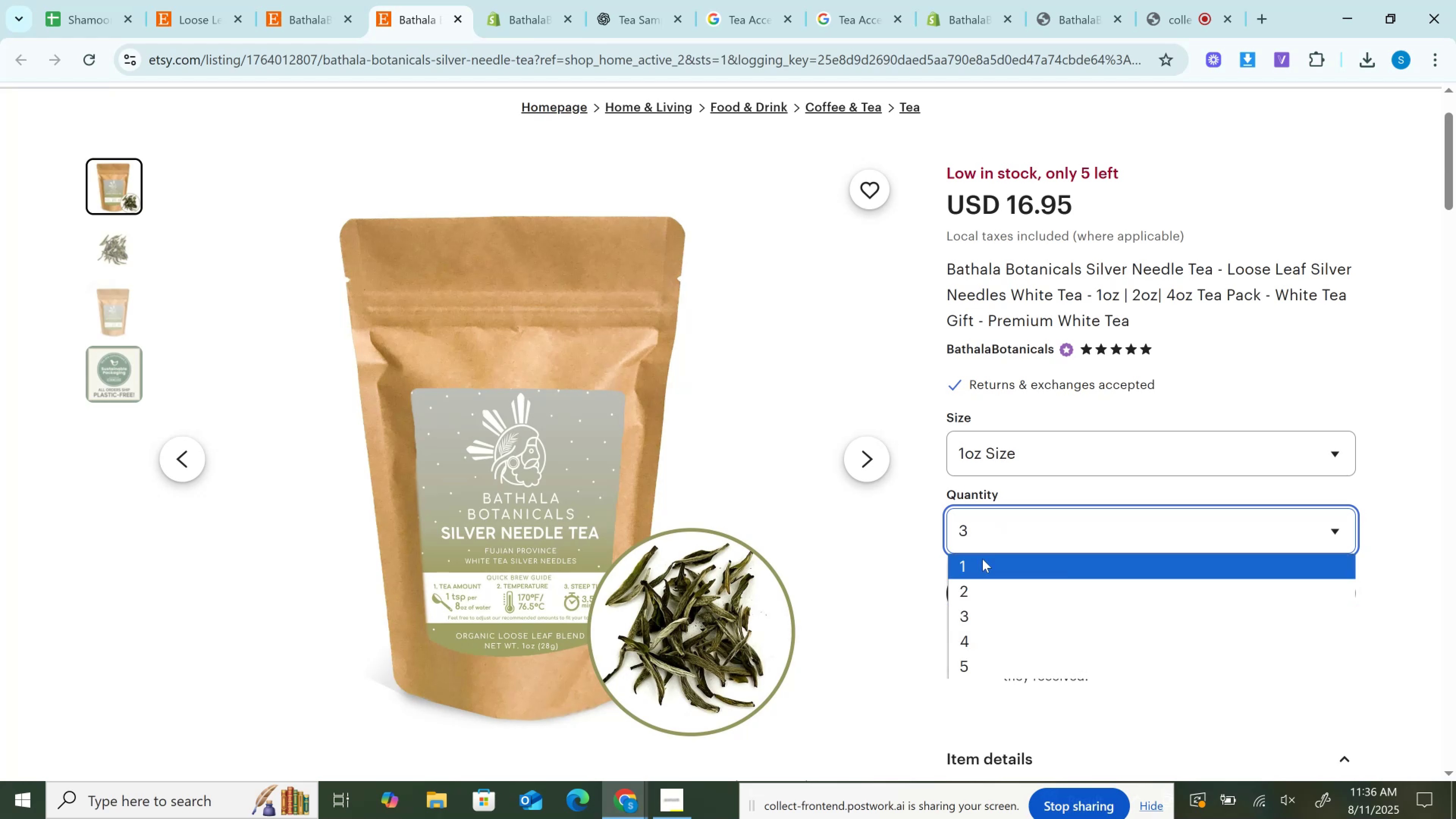 
left_click([982, 559])
 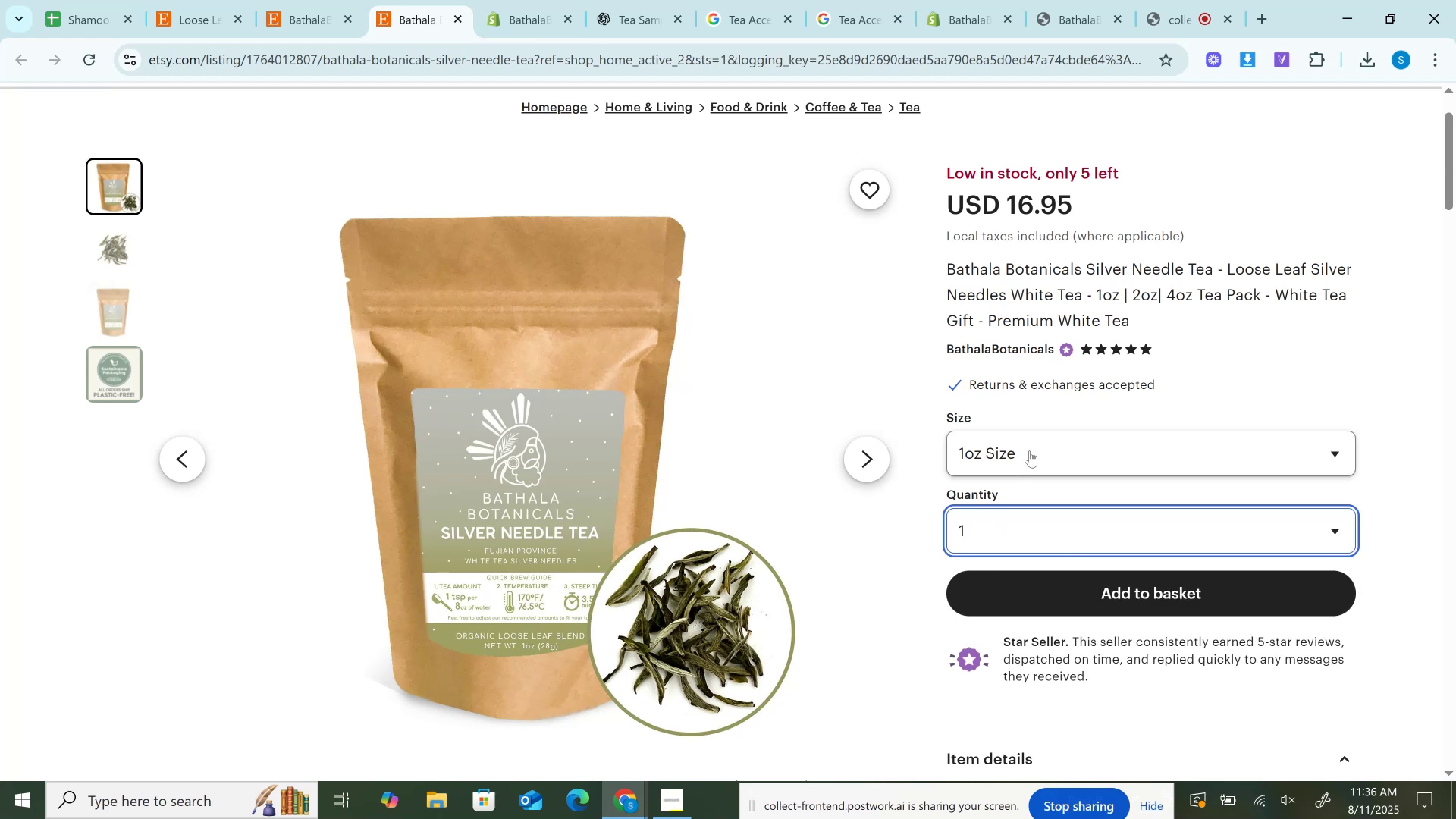 
left_click([1029, 451])
 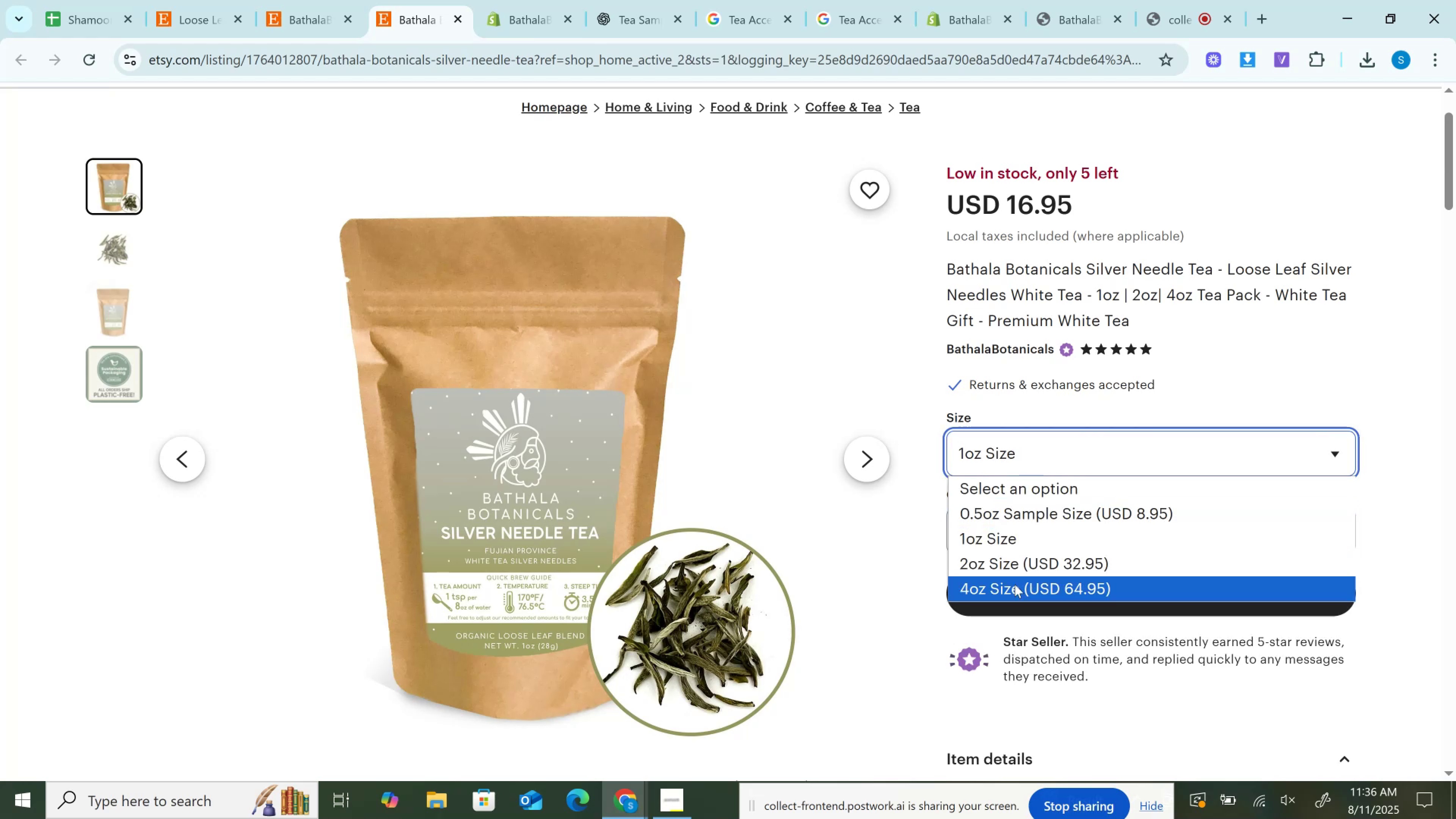 
left_click([1015, 584])
 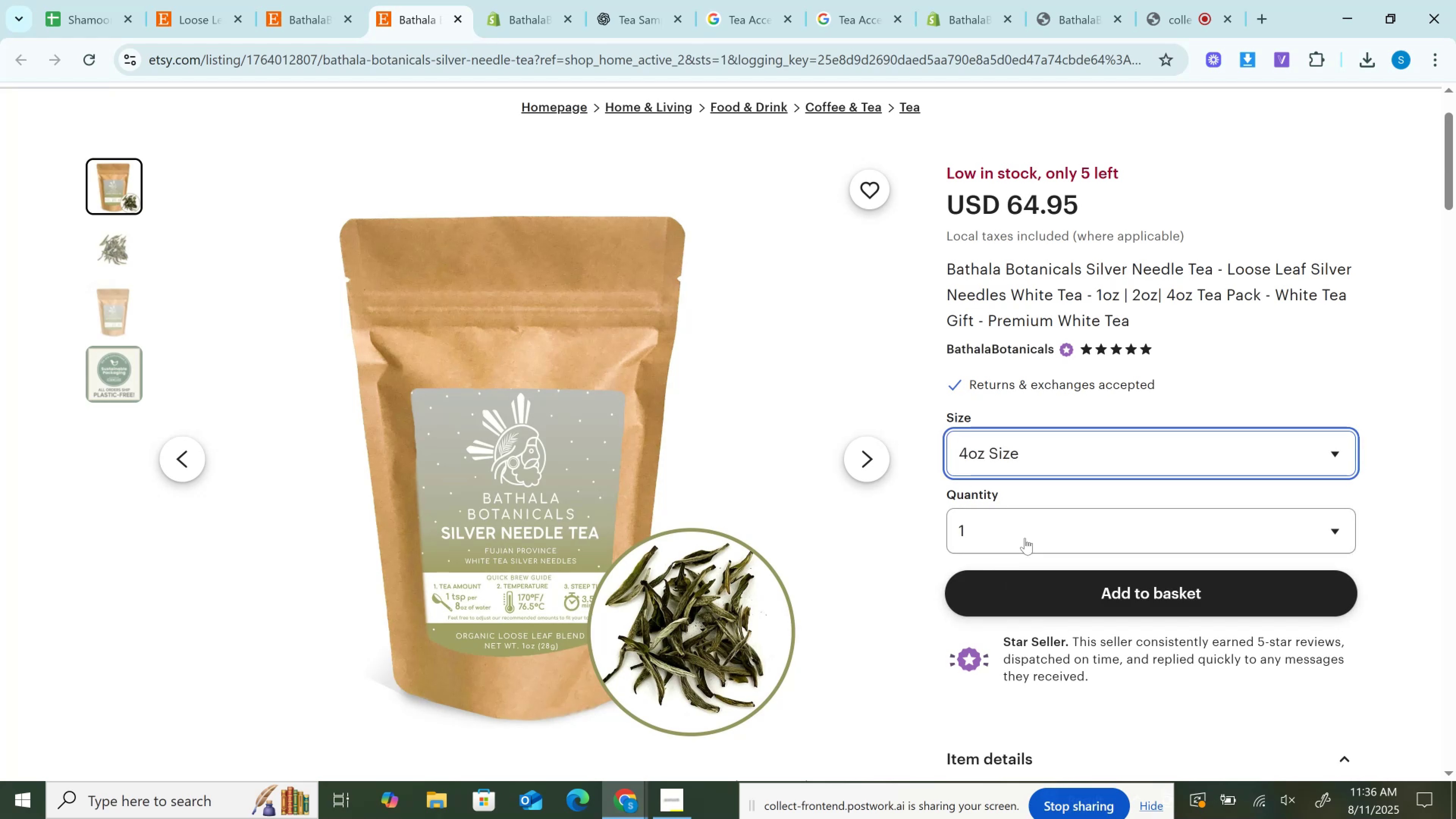 
left_click([1025, 528])
 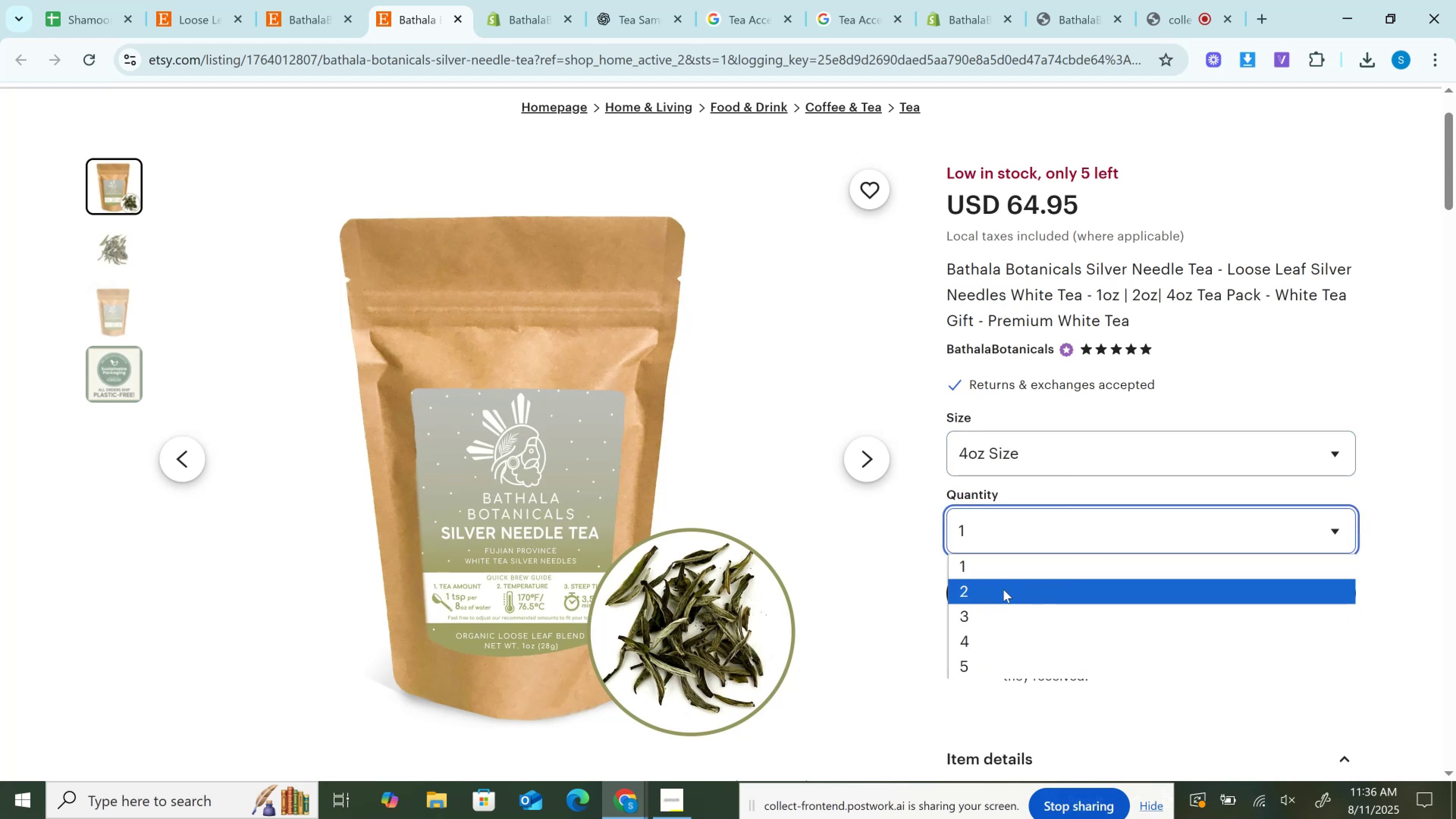 
left_click([1003, 589])
 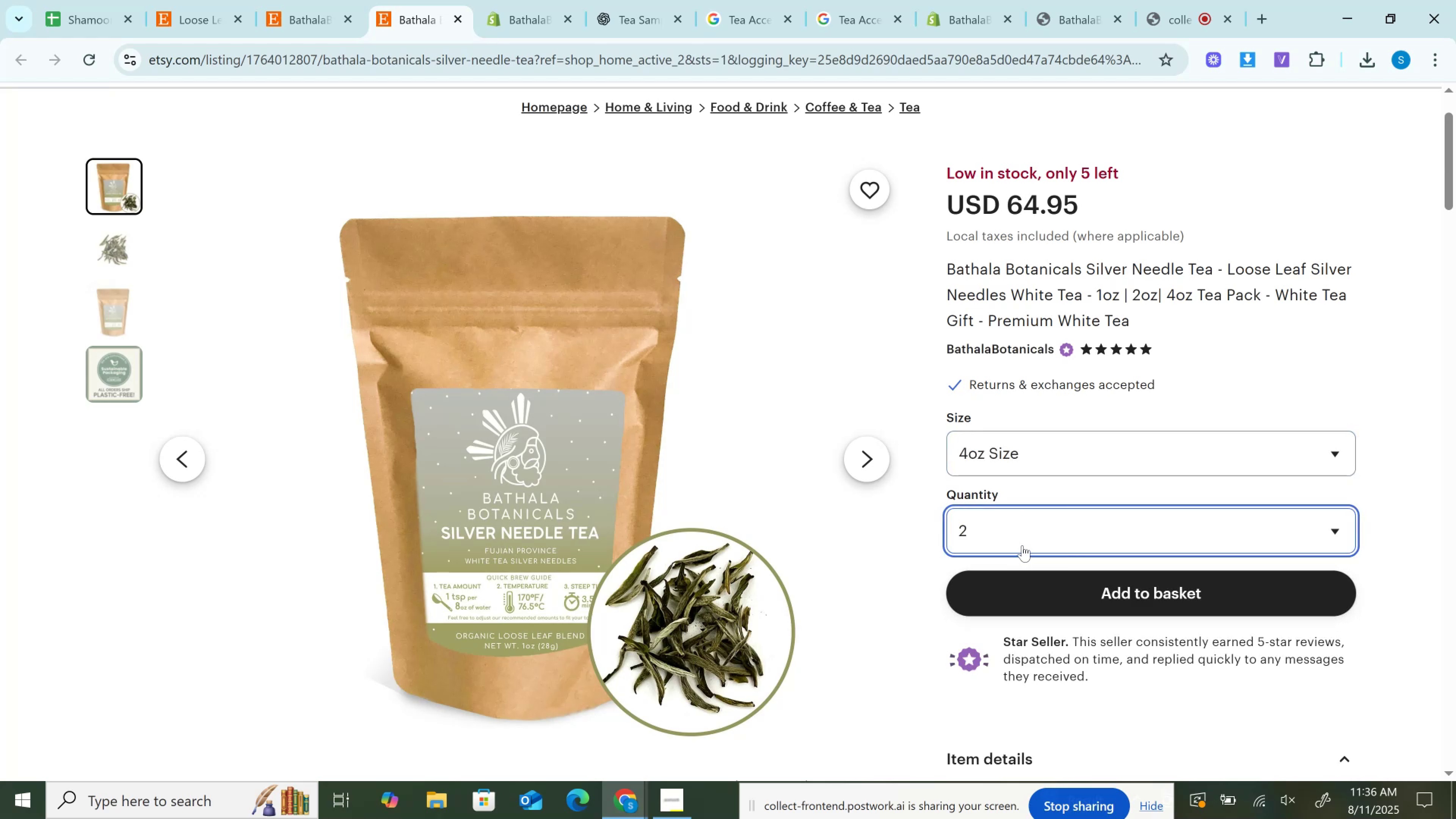 
left_click([1022, 531])
 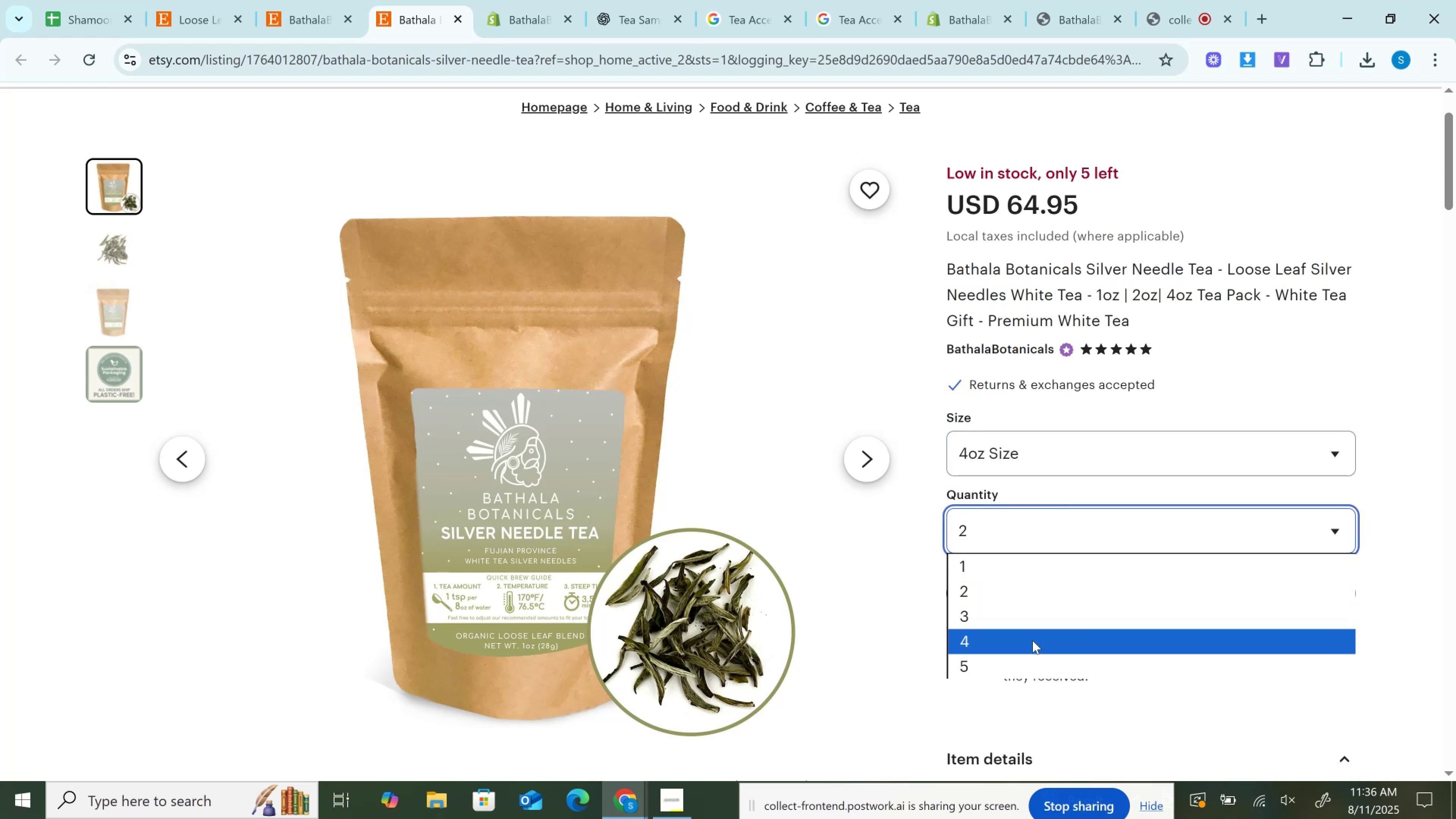 
left_click([1032, 640])
 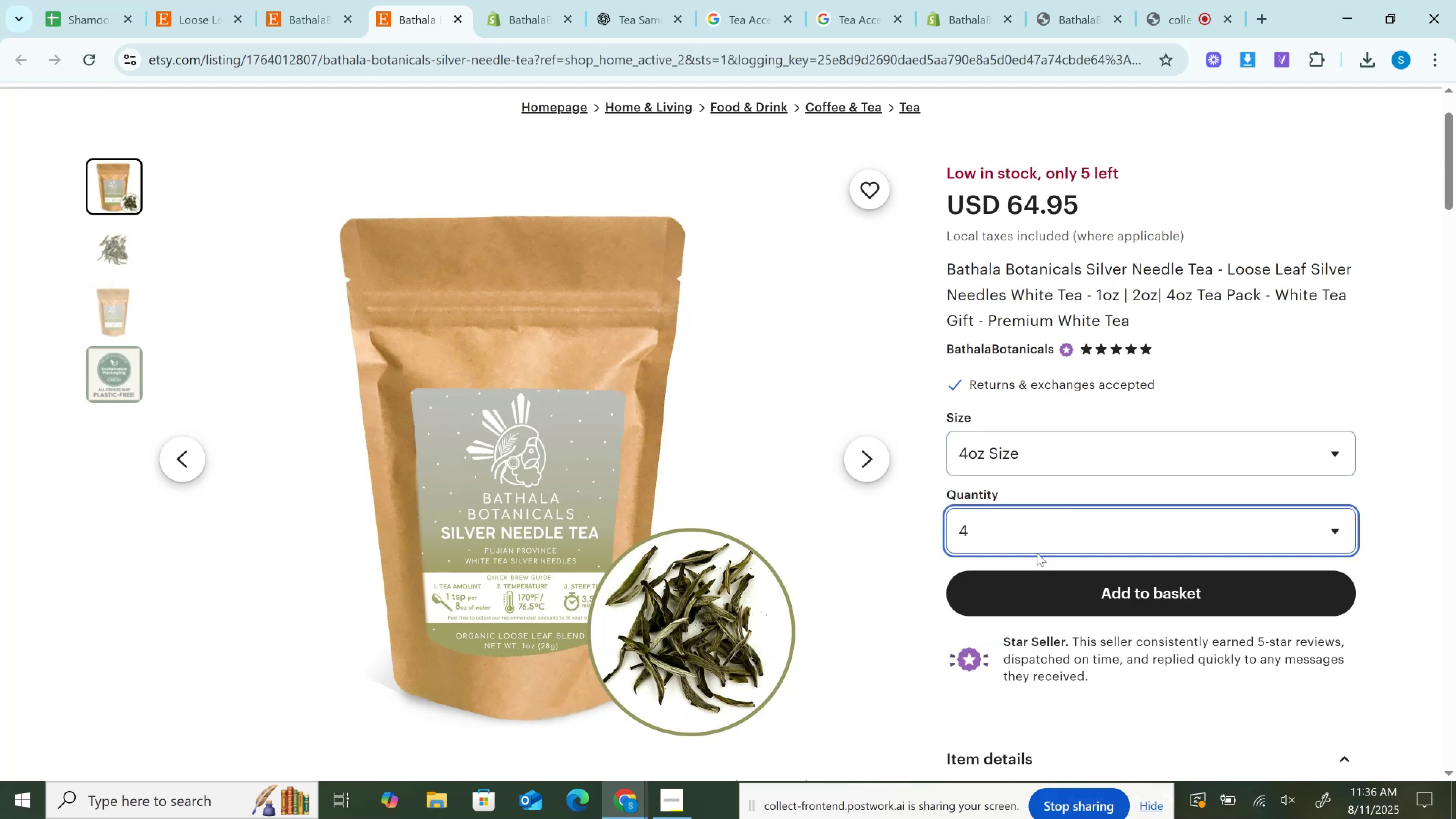 
left_click([1026, 521])
 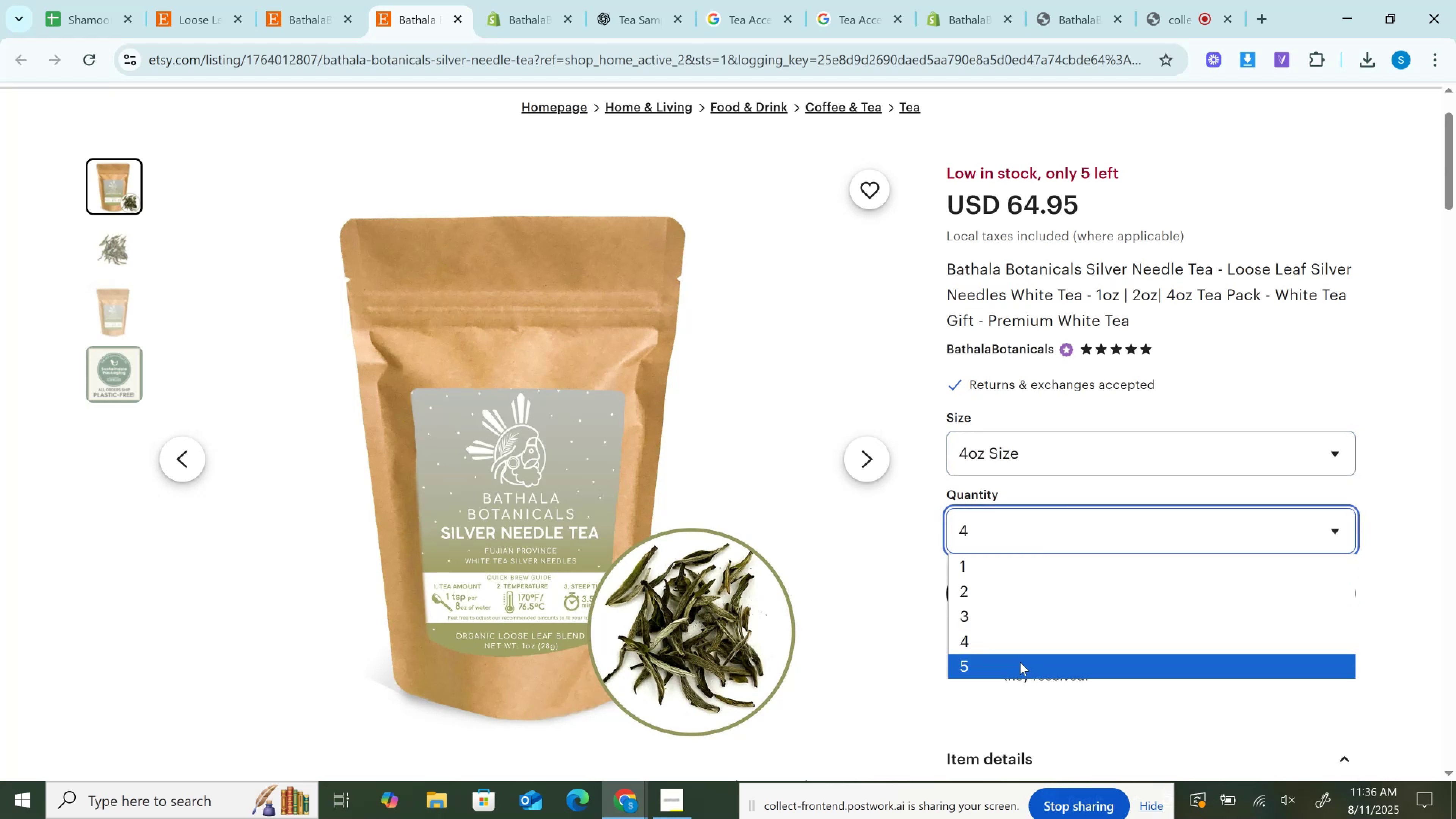 
left_click([1020, 662])
 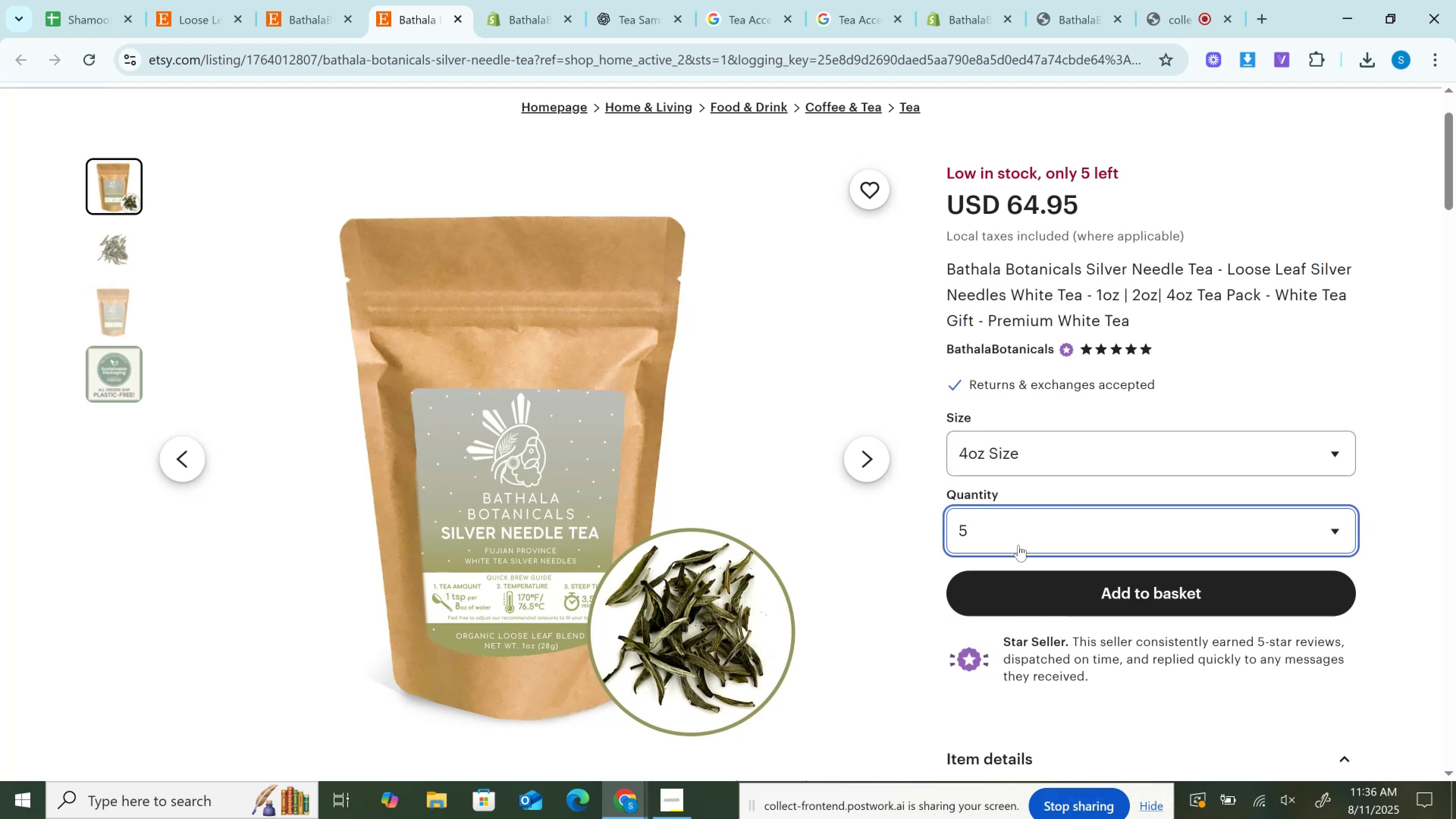 
scroll: coordinate [1009, 528], scroll_direction: up, amount: 2.0
 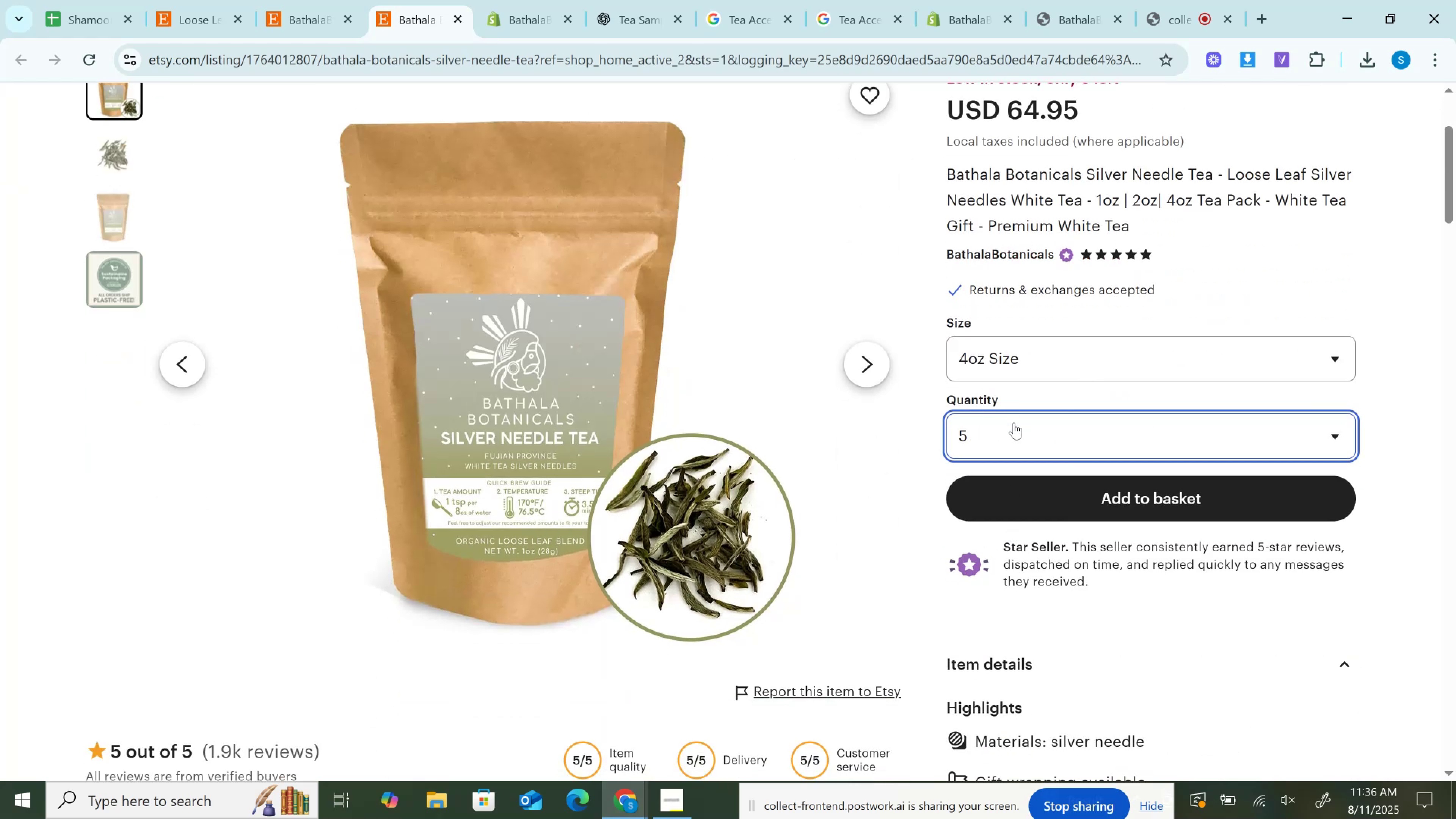 
left_click([1015, 424])
 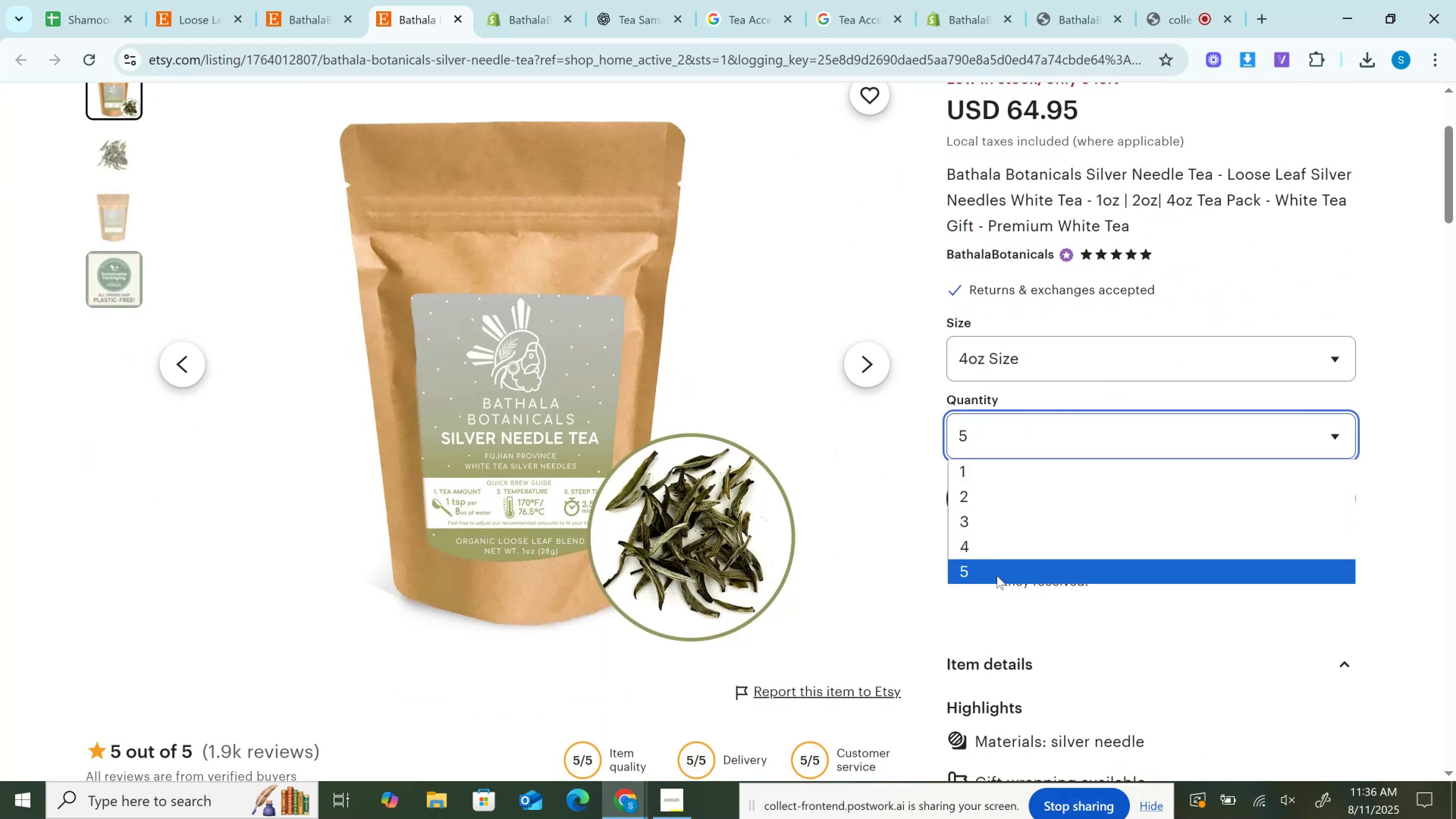 
left_click_drag(start_coordinate=[996, 568], to_coordinate=[996, 564])
 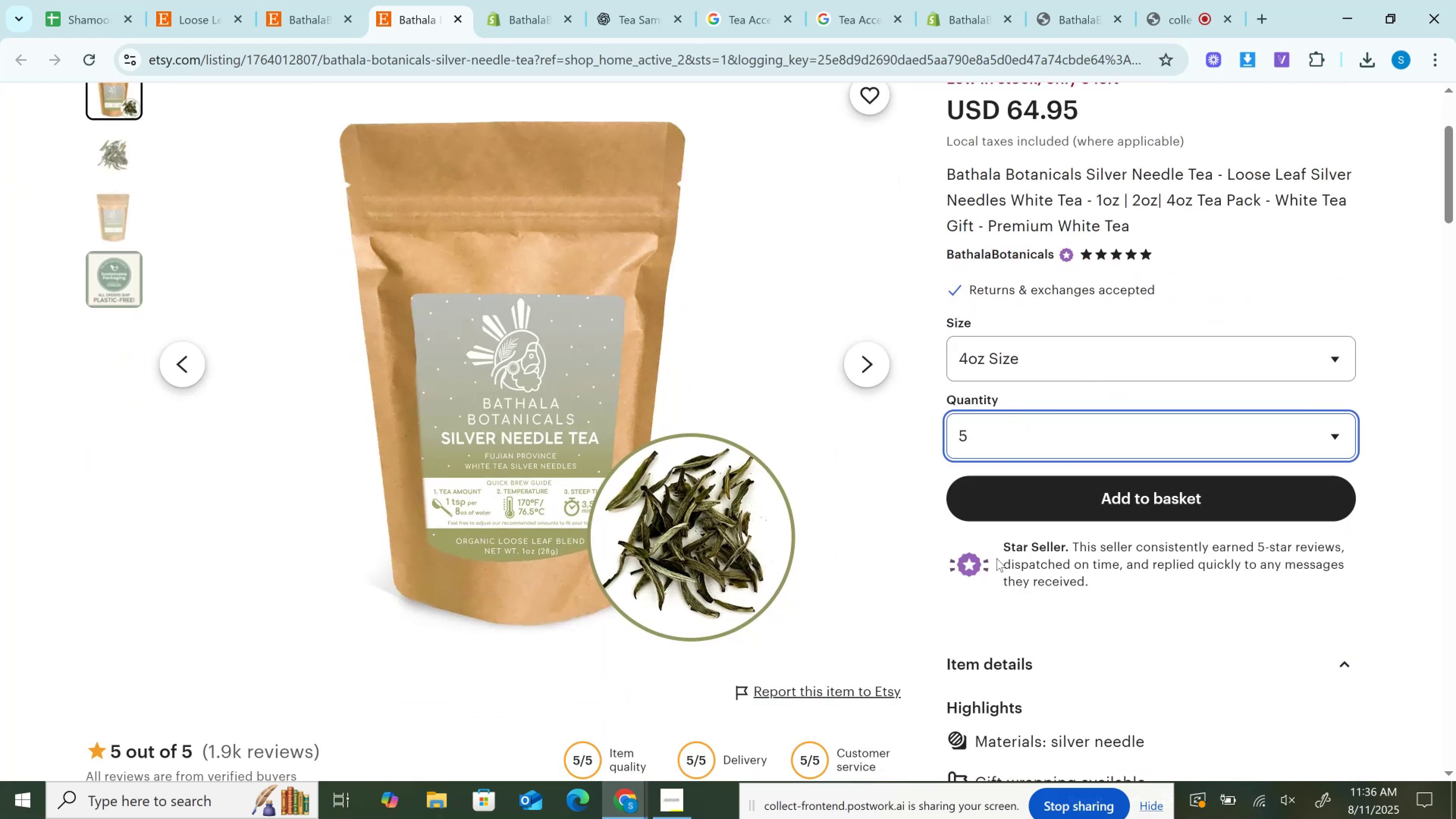 
left_click_drag(start_coordinate=[996, 558], to_coordinate=[990, 523])
 